 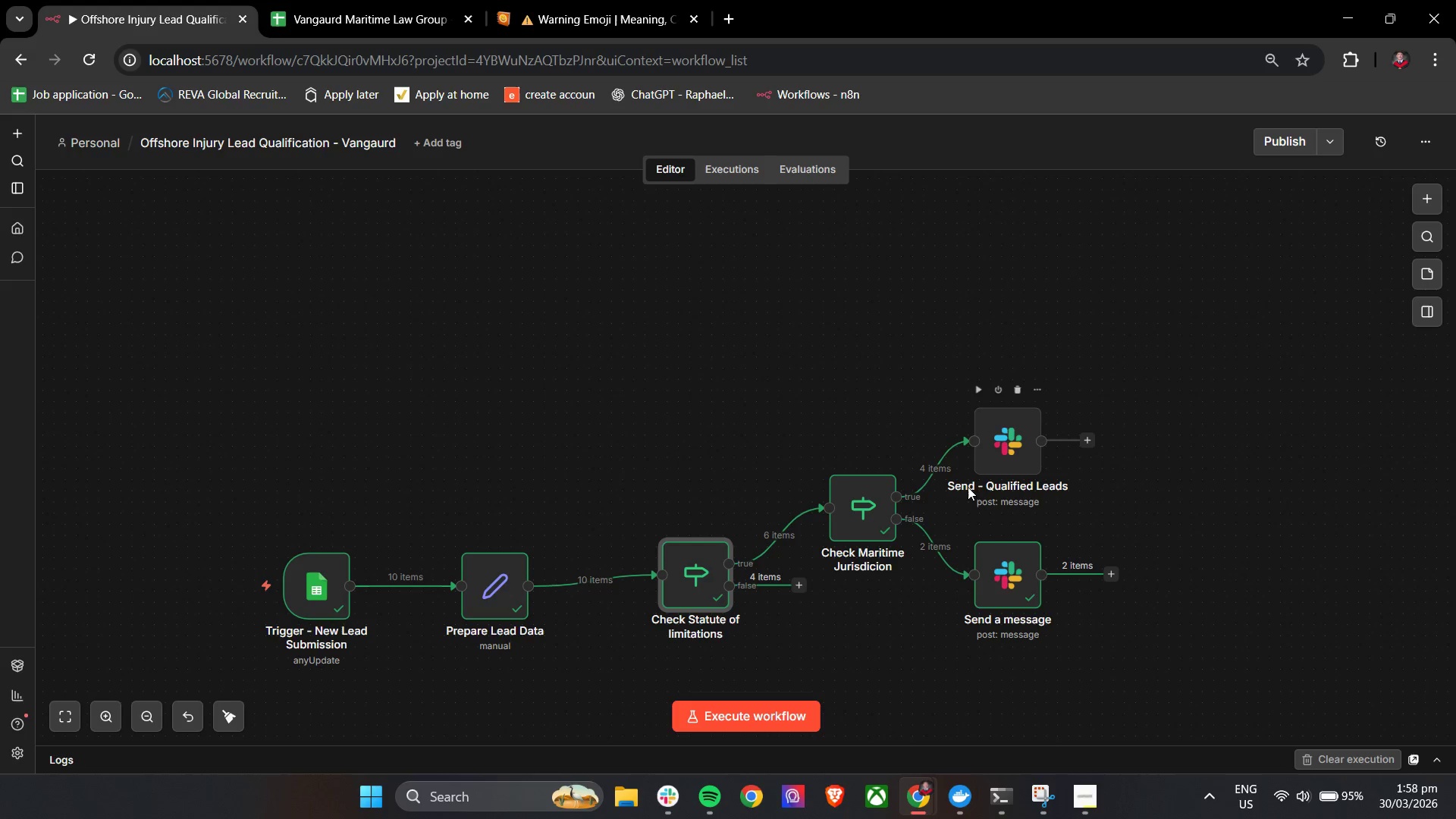 
left_click([1017, 525])
 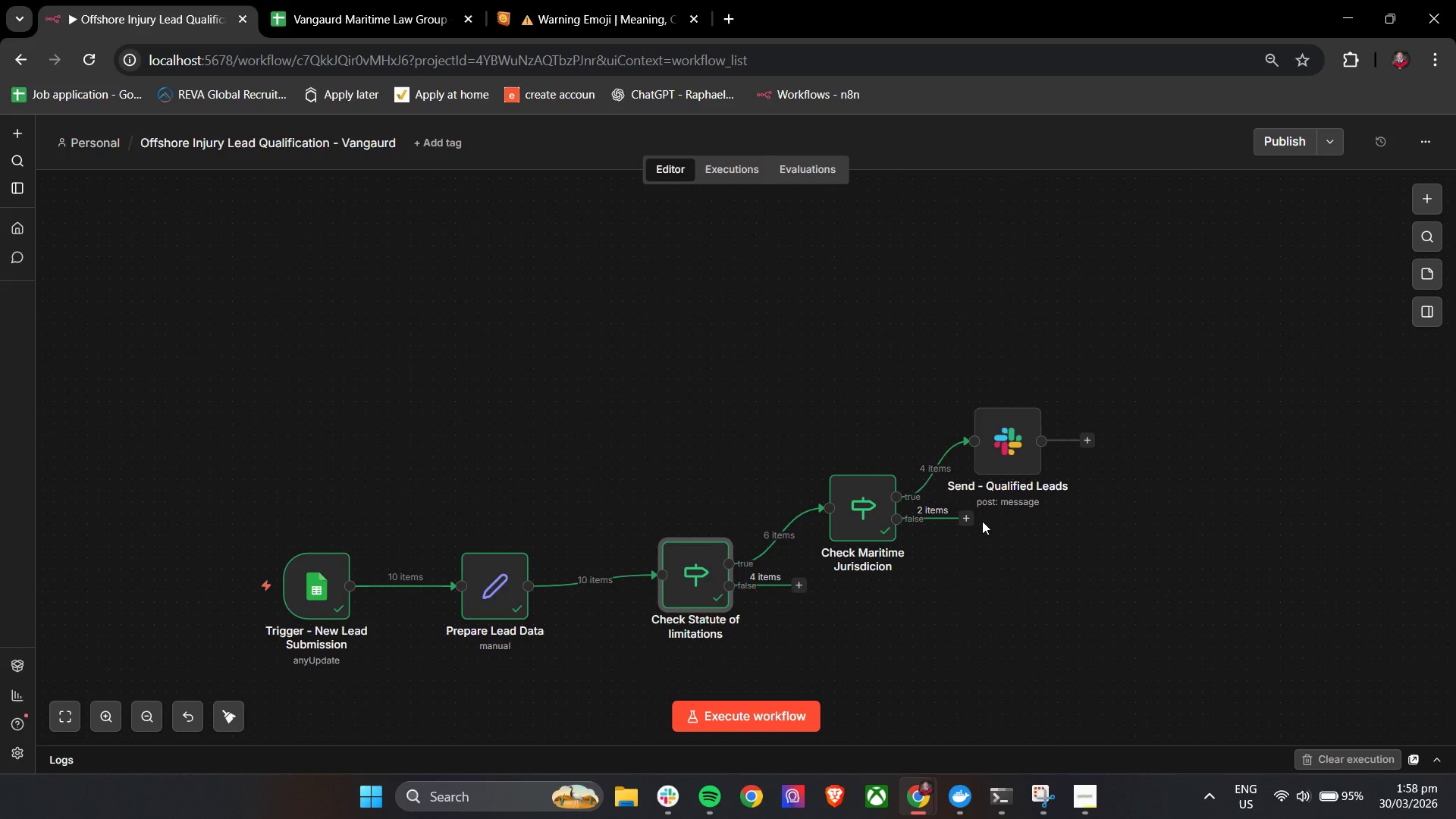 
left_click([971, 518])
 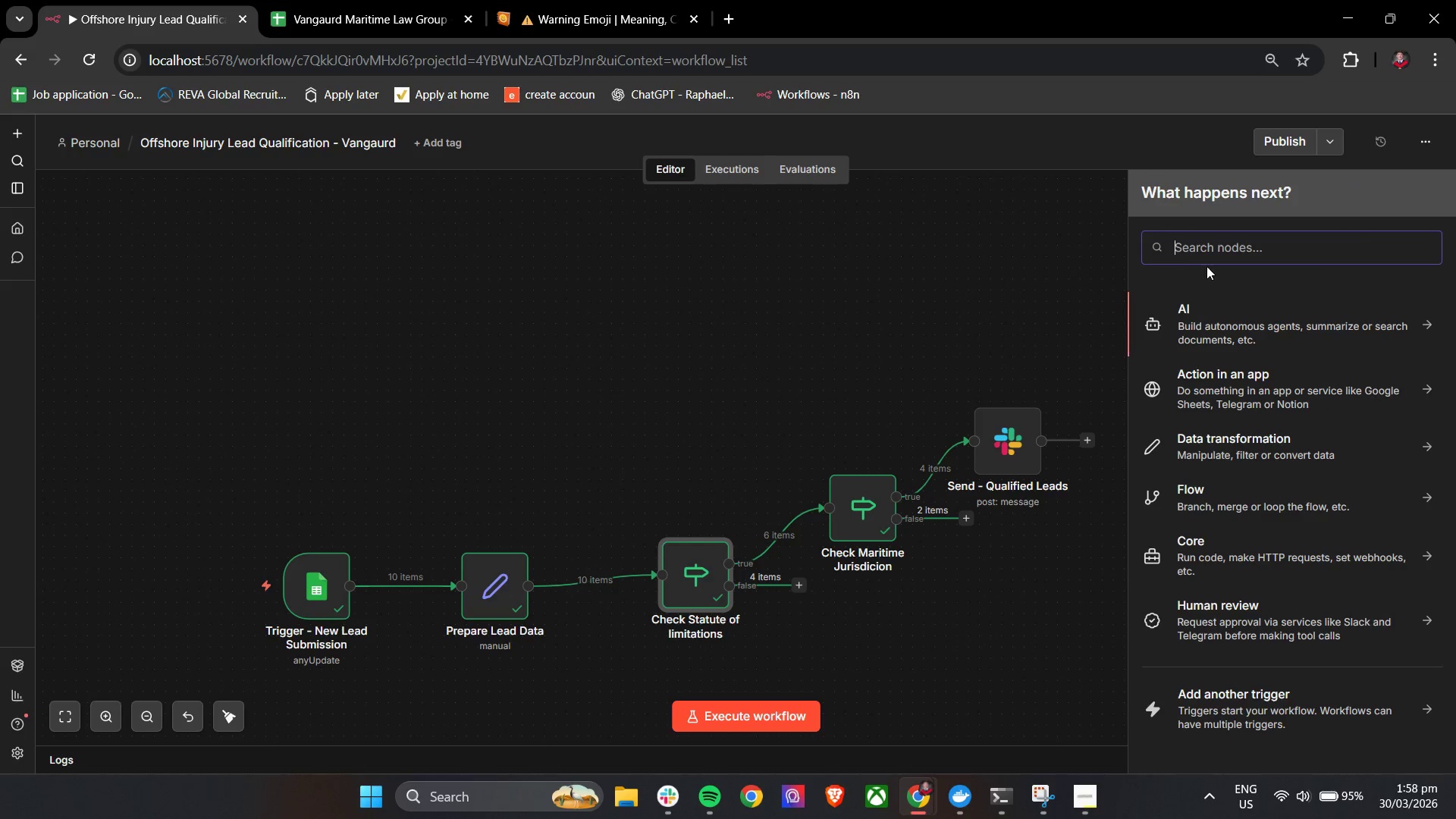 
left_click([1221, 249])
 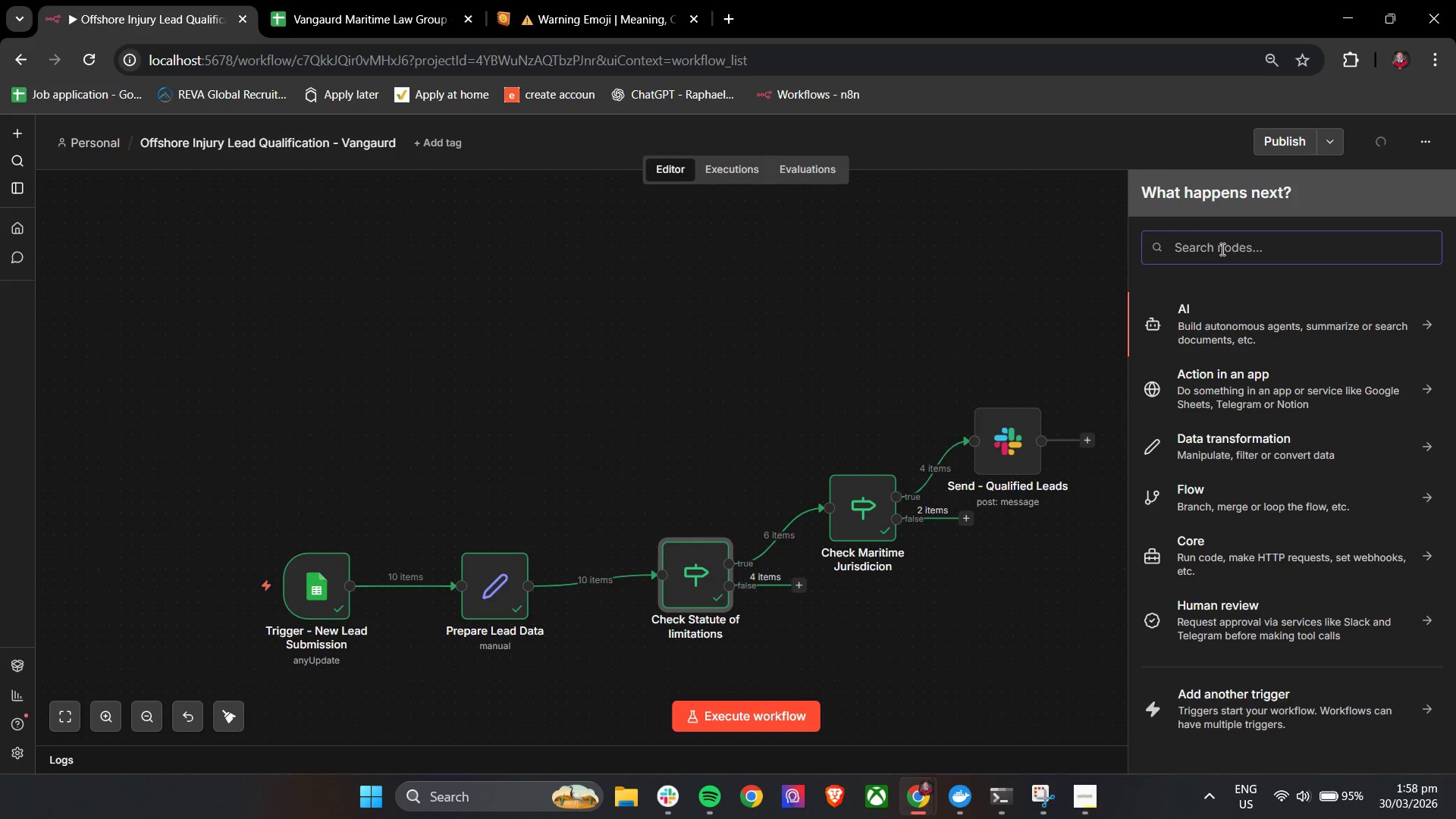 
type(se)
key(Backspace)
key(Backspace)
key(Backspace)
type(em)
 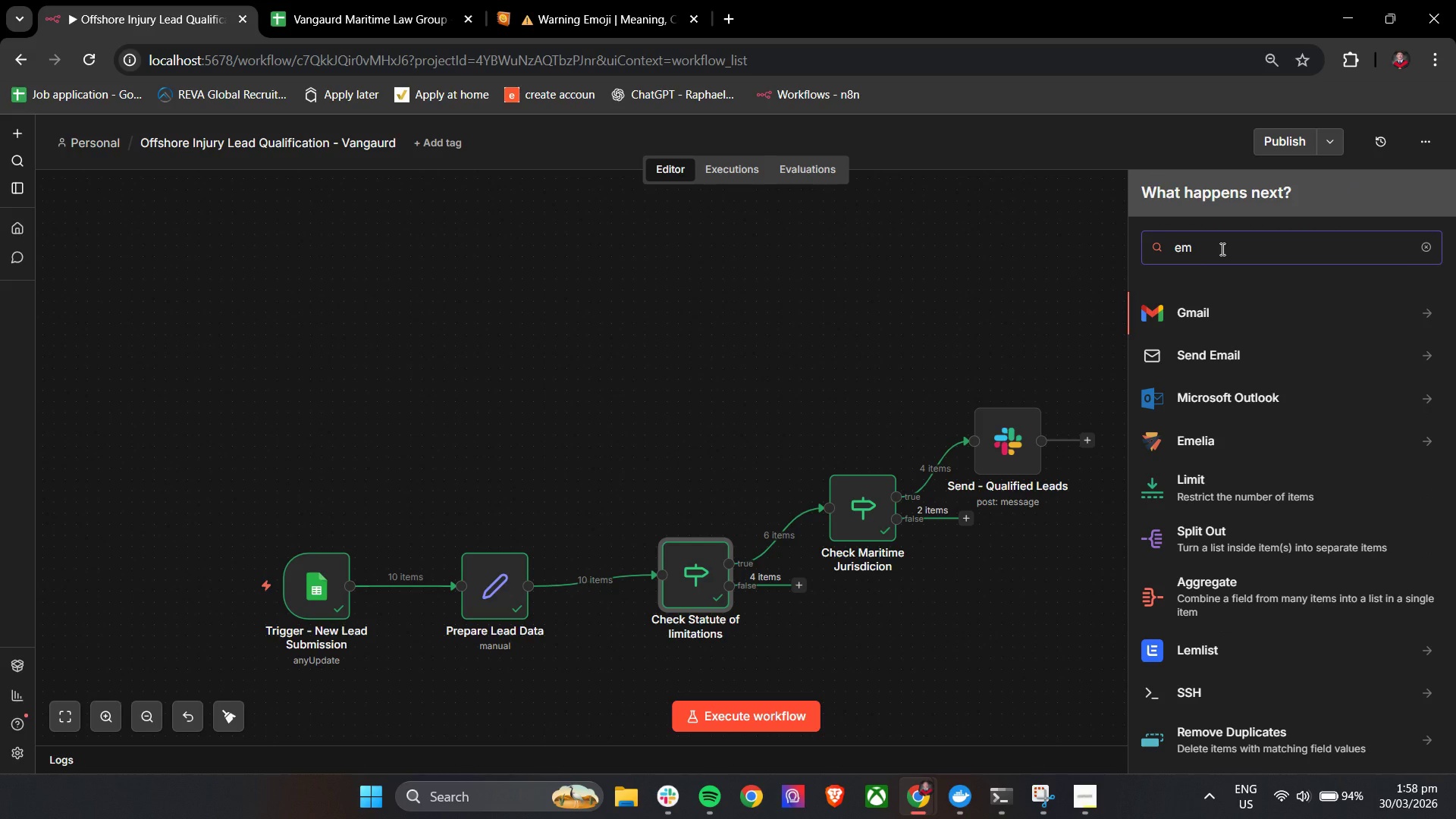 
left_click([1219, 325])
 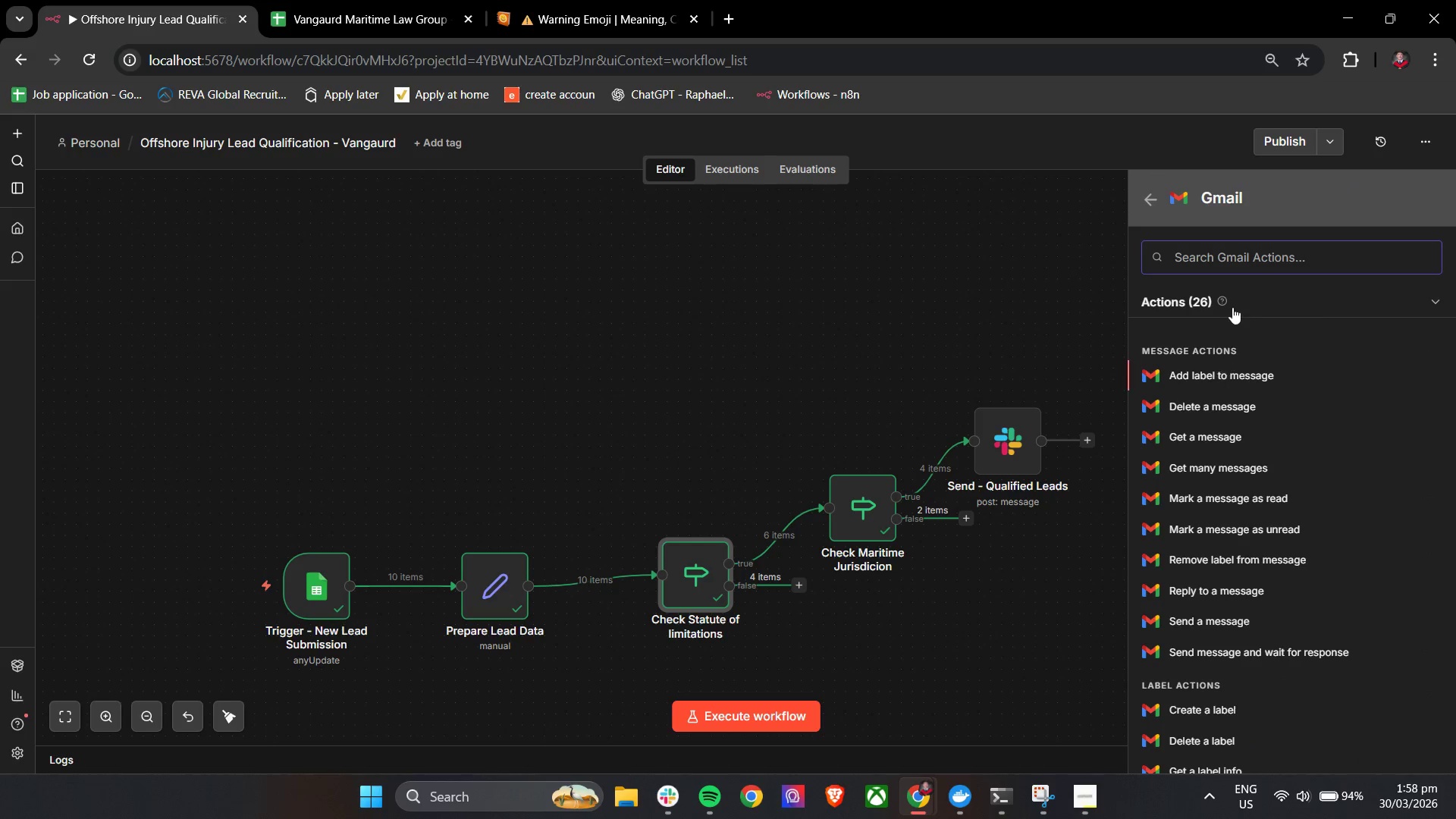 
type(se)
 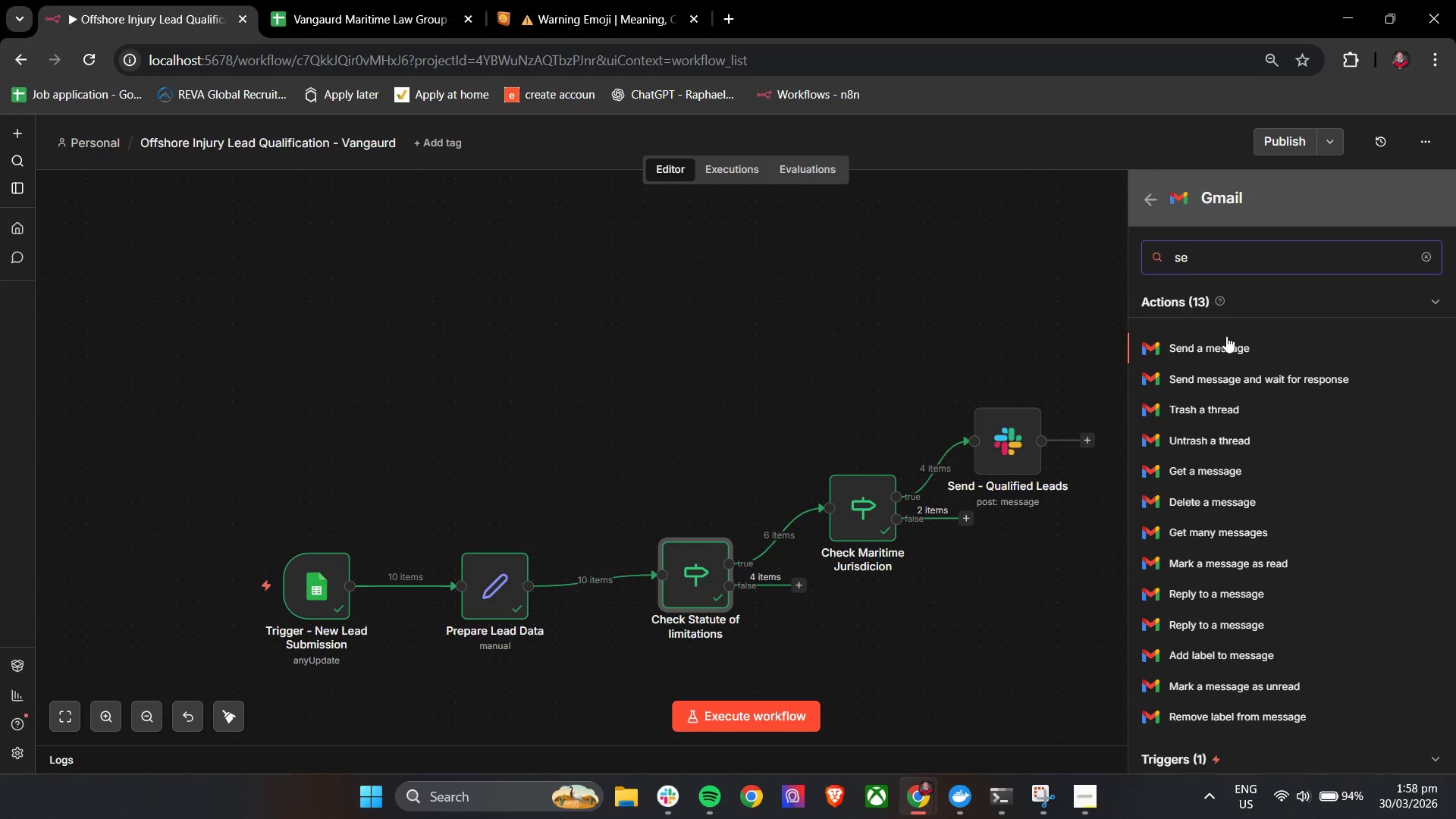 
left_click([1226, 346])
 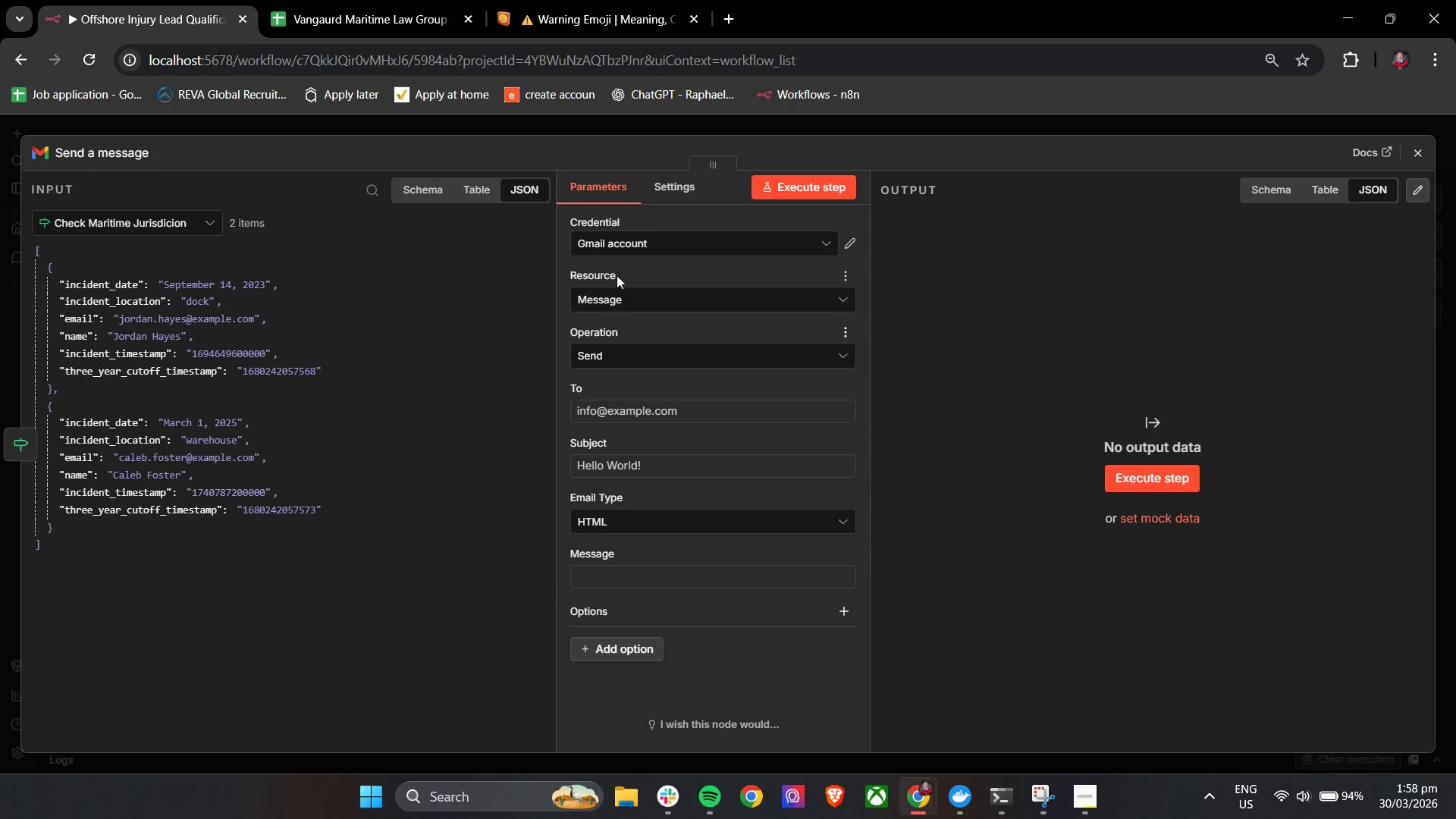 
left_click([651, 266])
 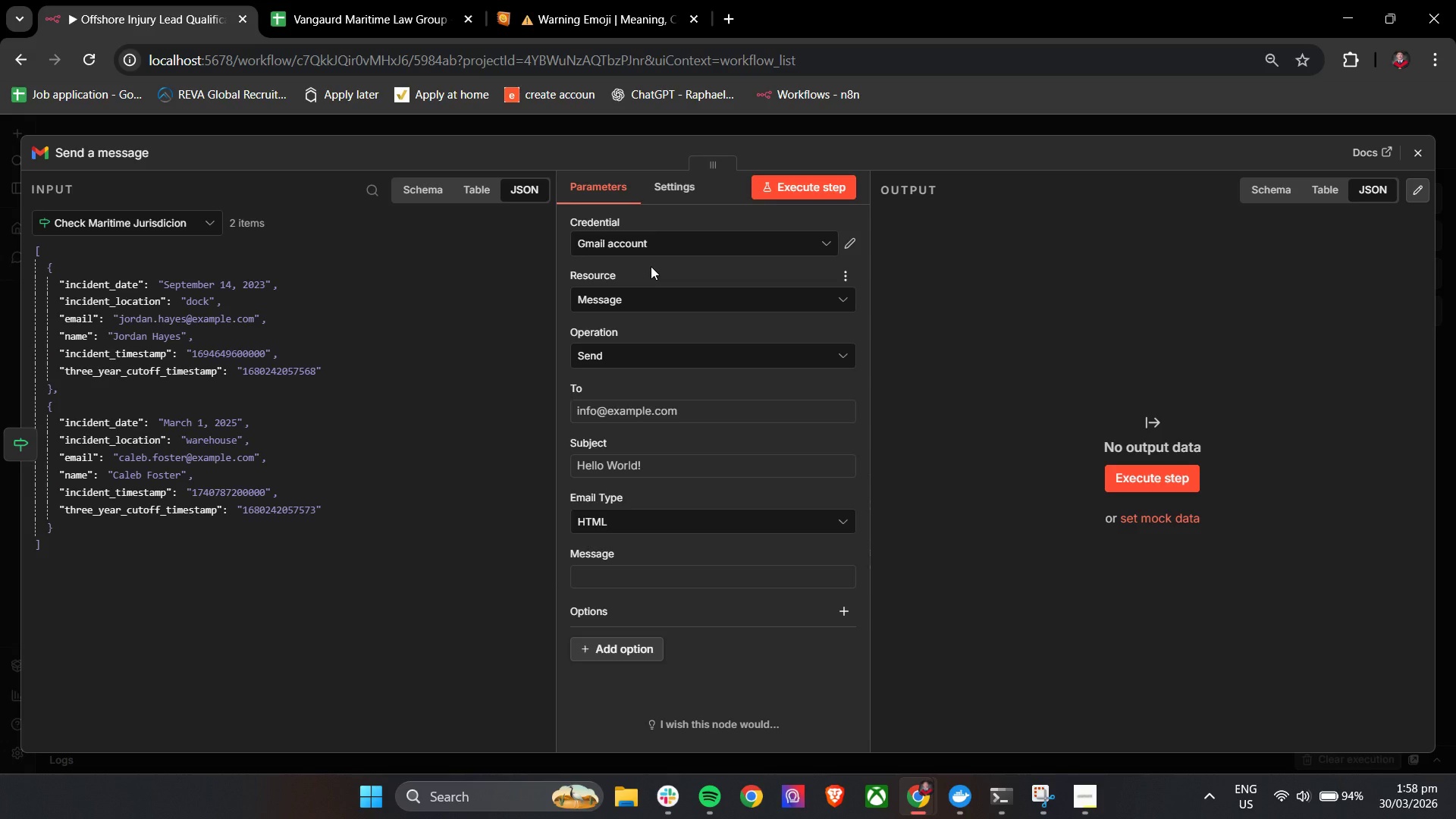 
wait(9.45)
 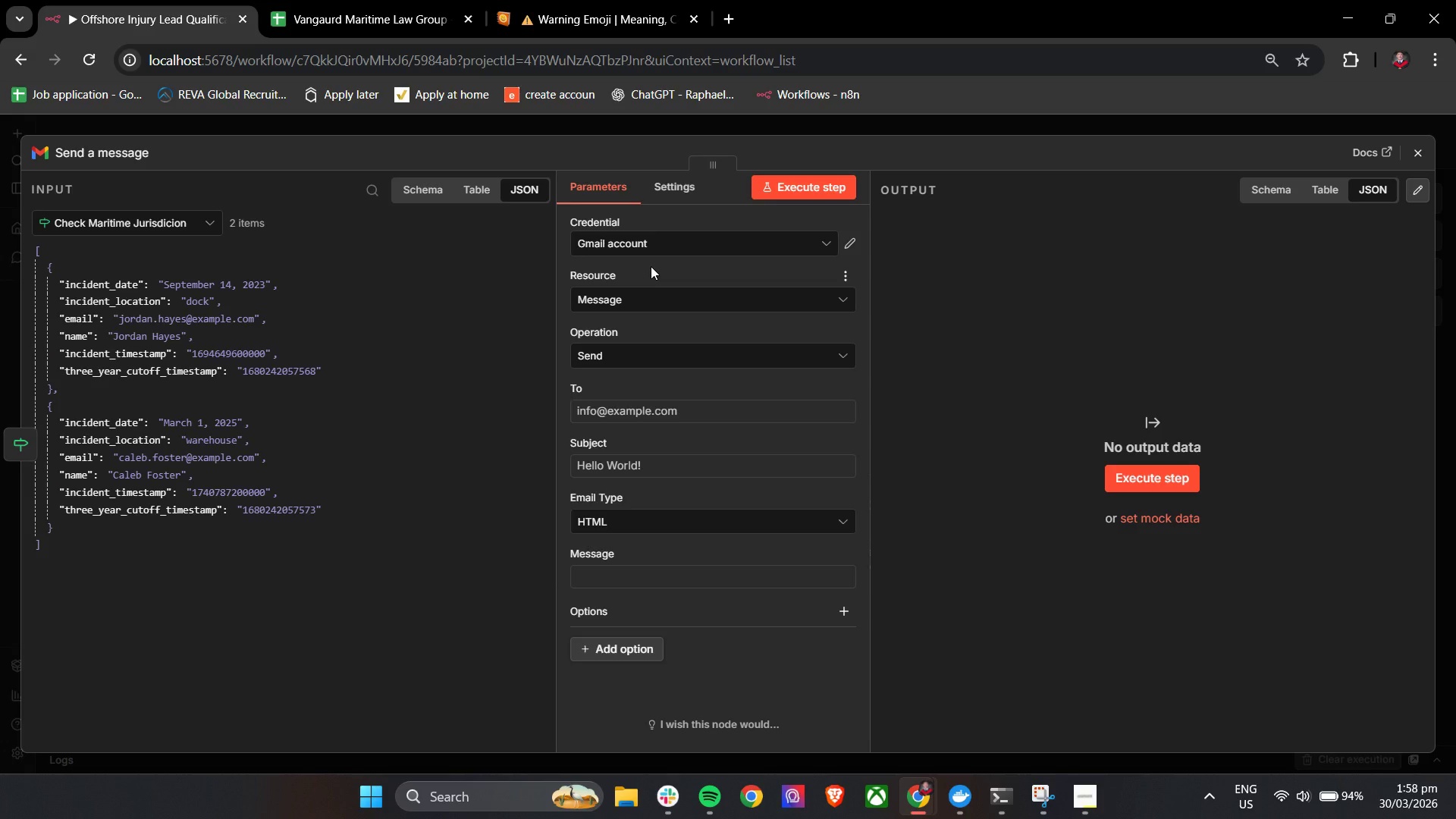 
left_click([639, 411])
 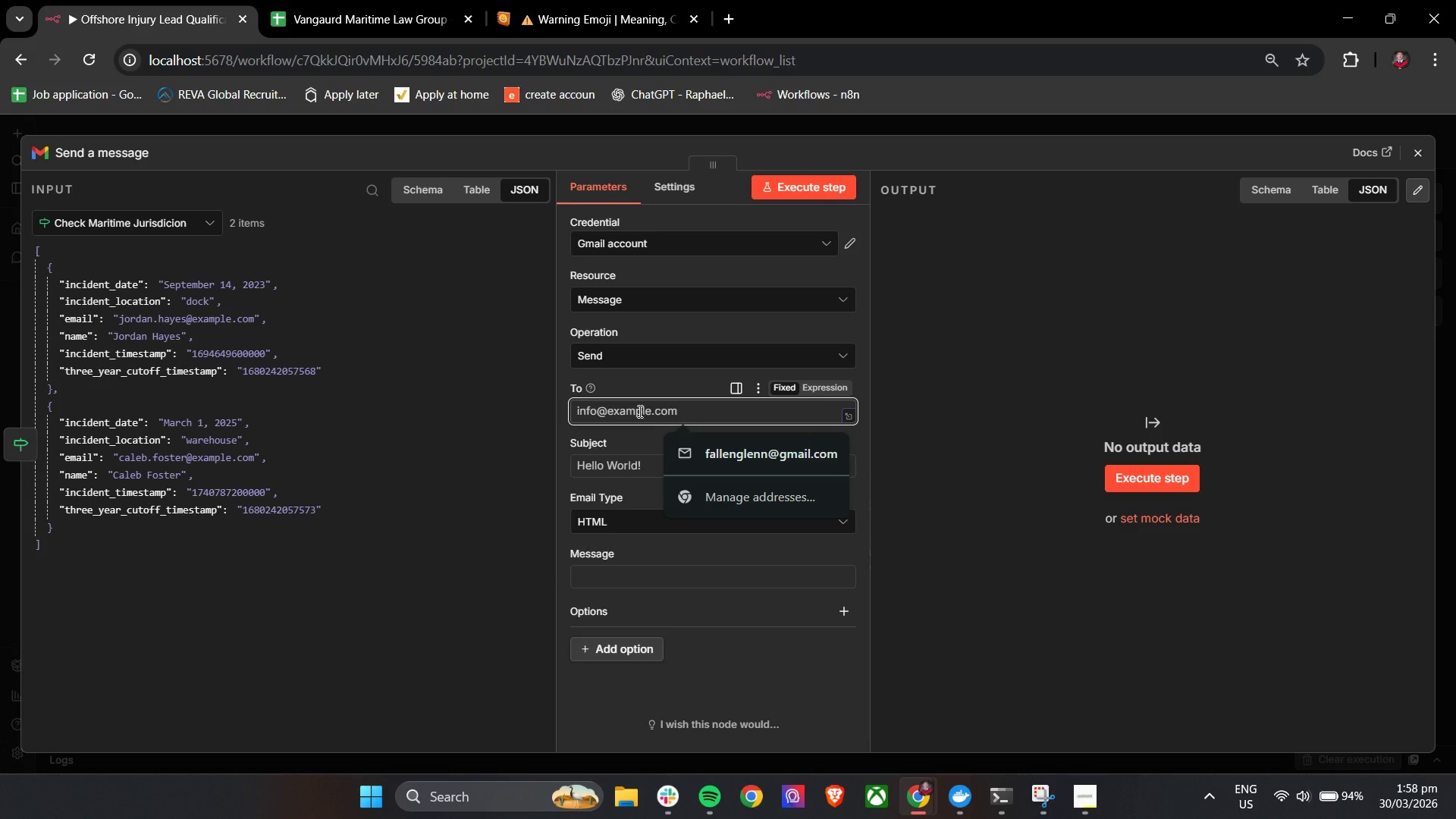 
key(Shift+BracketLeft)
 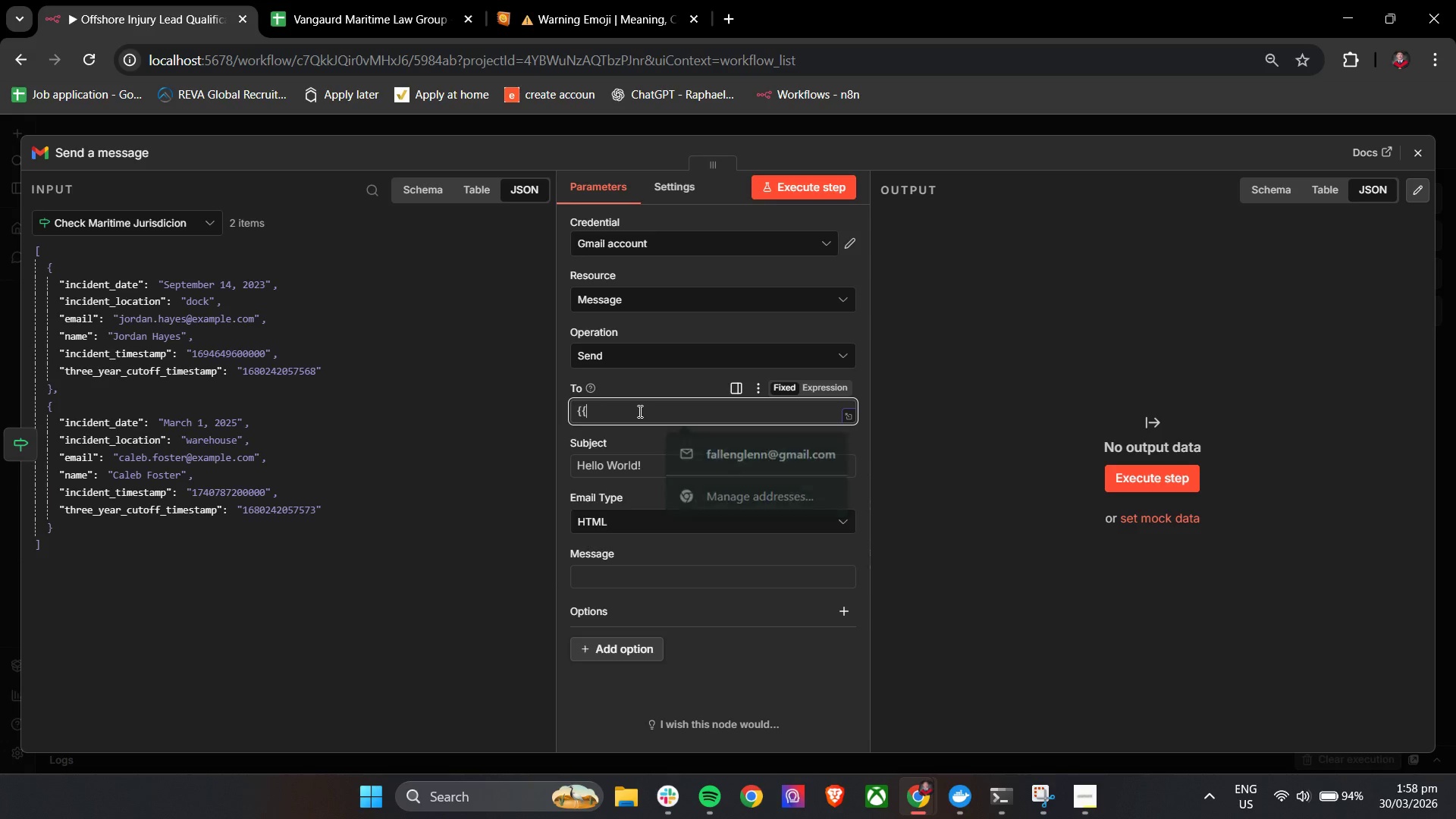 
key(Shift+BracketLeft)
 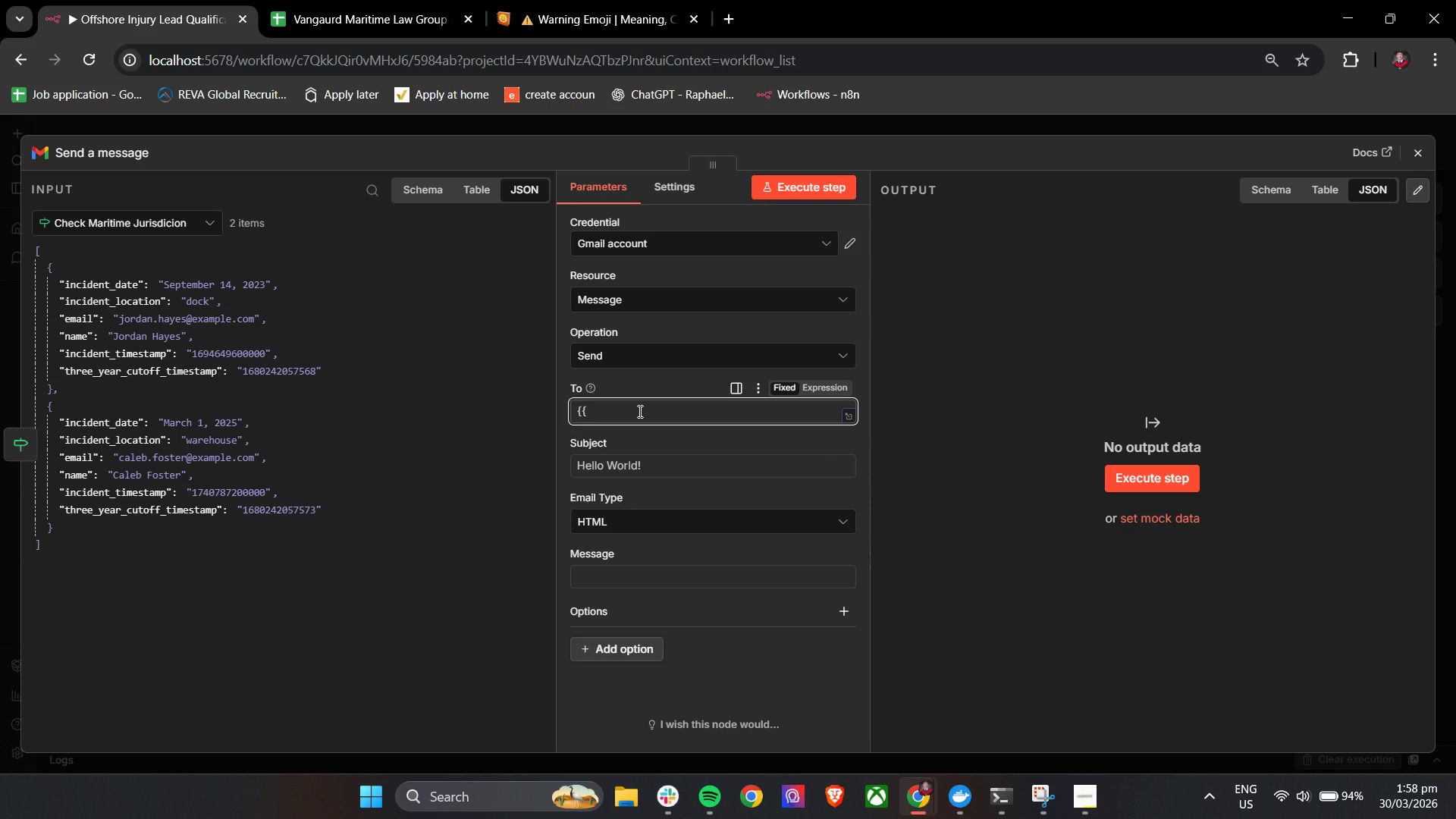 
key(Space)
 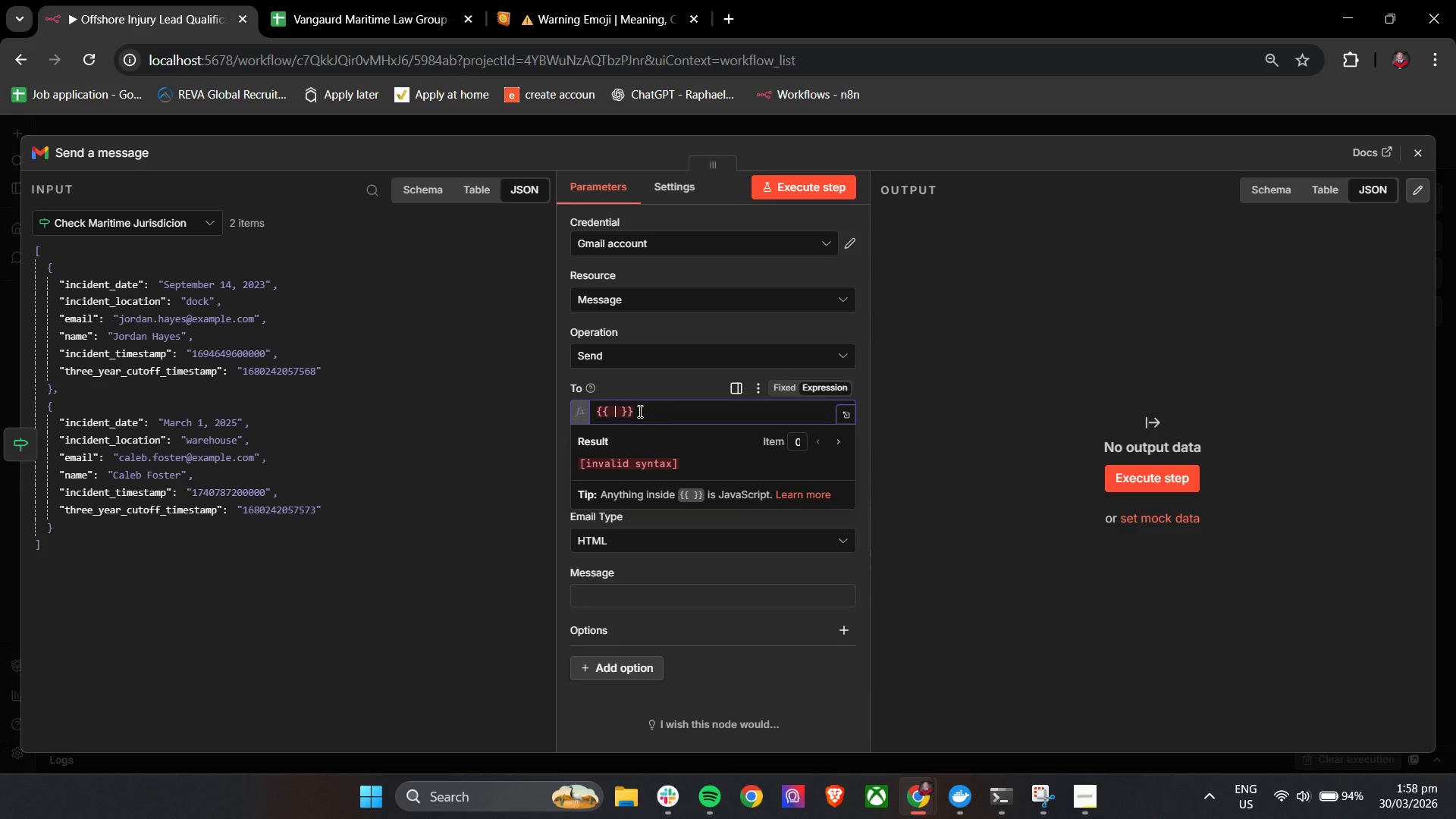 
key(Shift+4)
 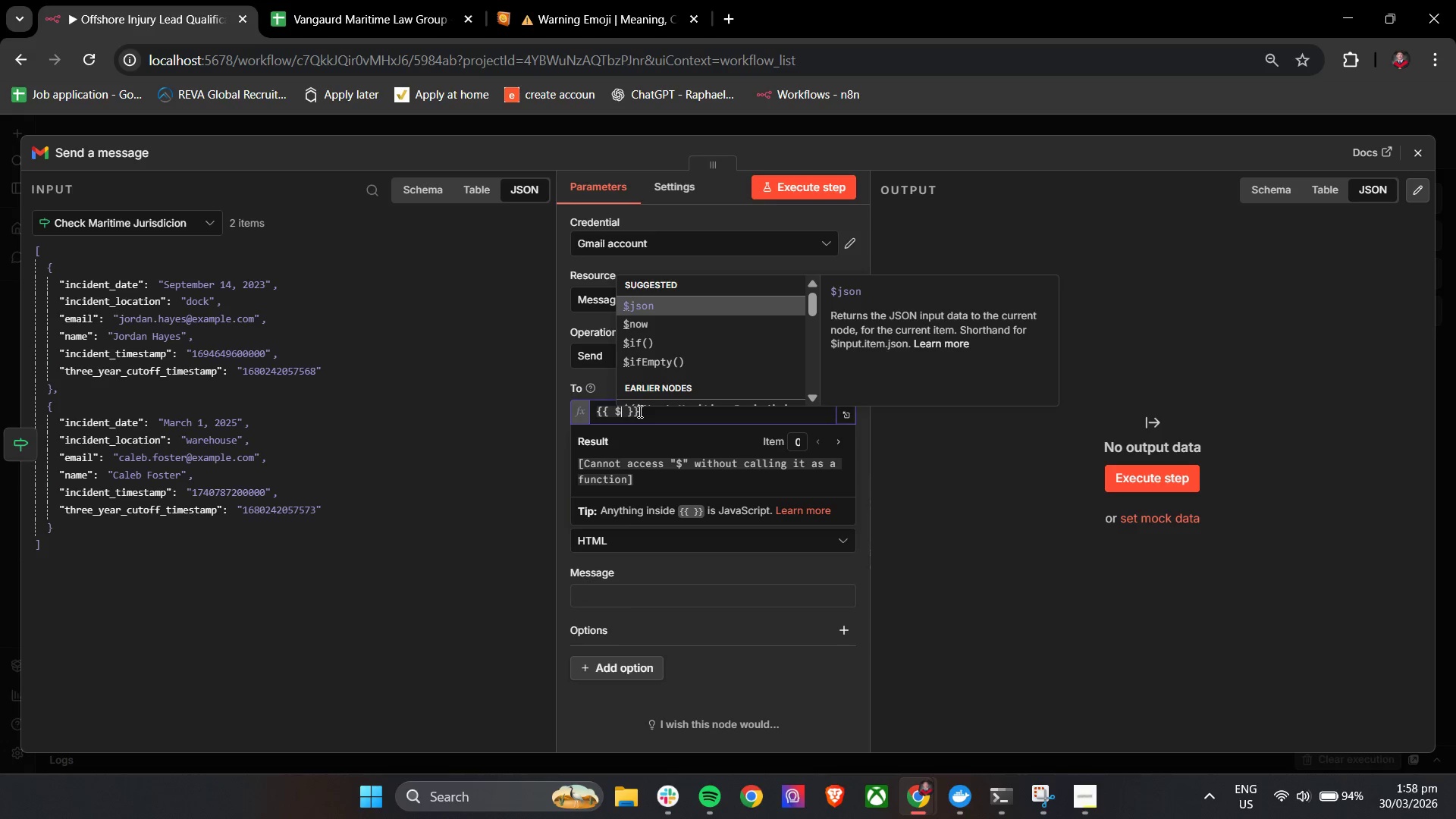 
key(Enter)
 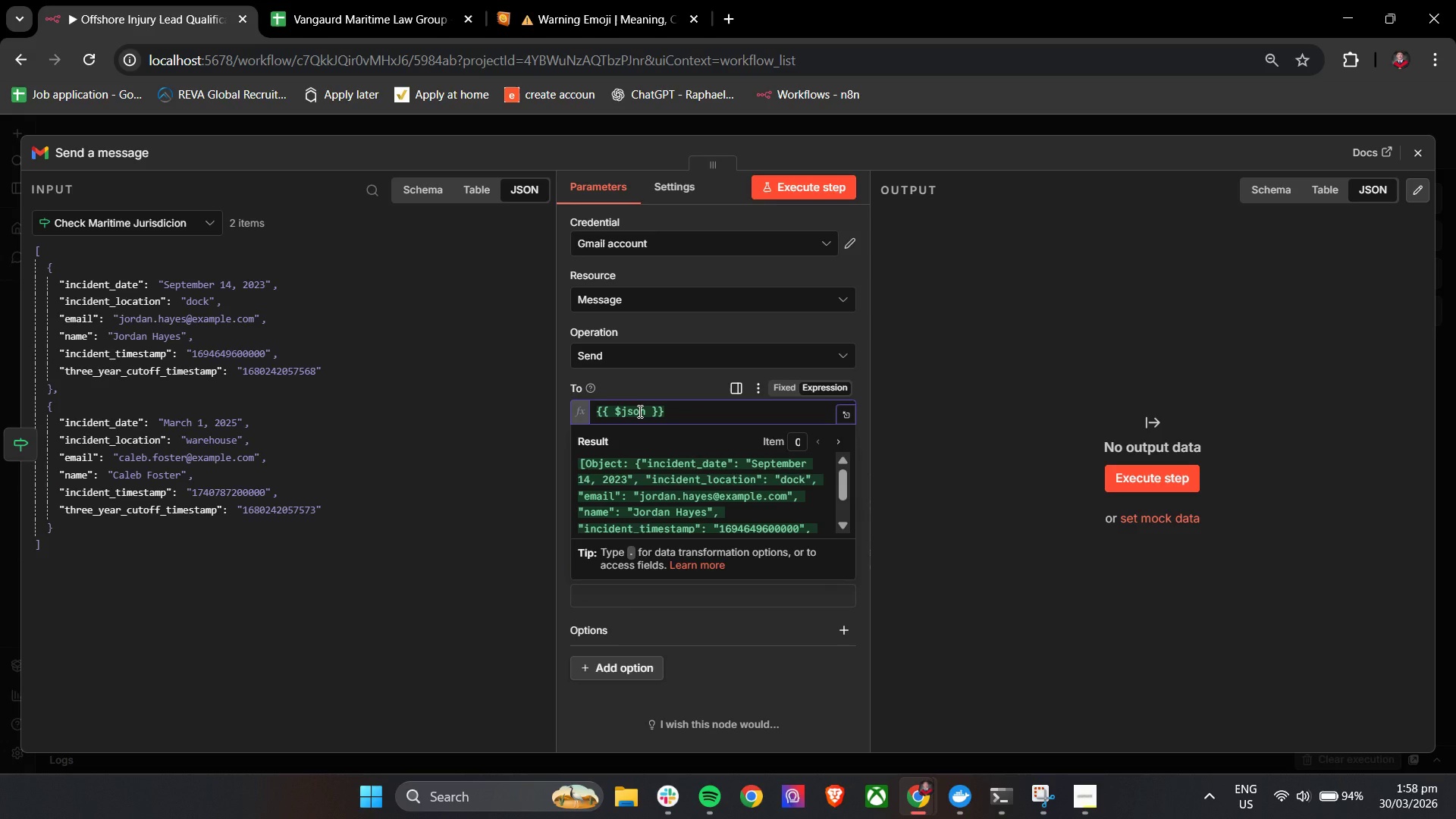 
key(BracketLeft)
 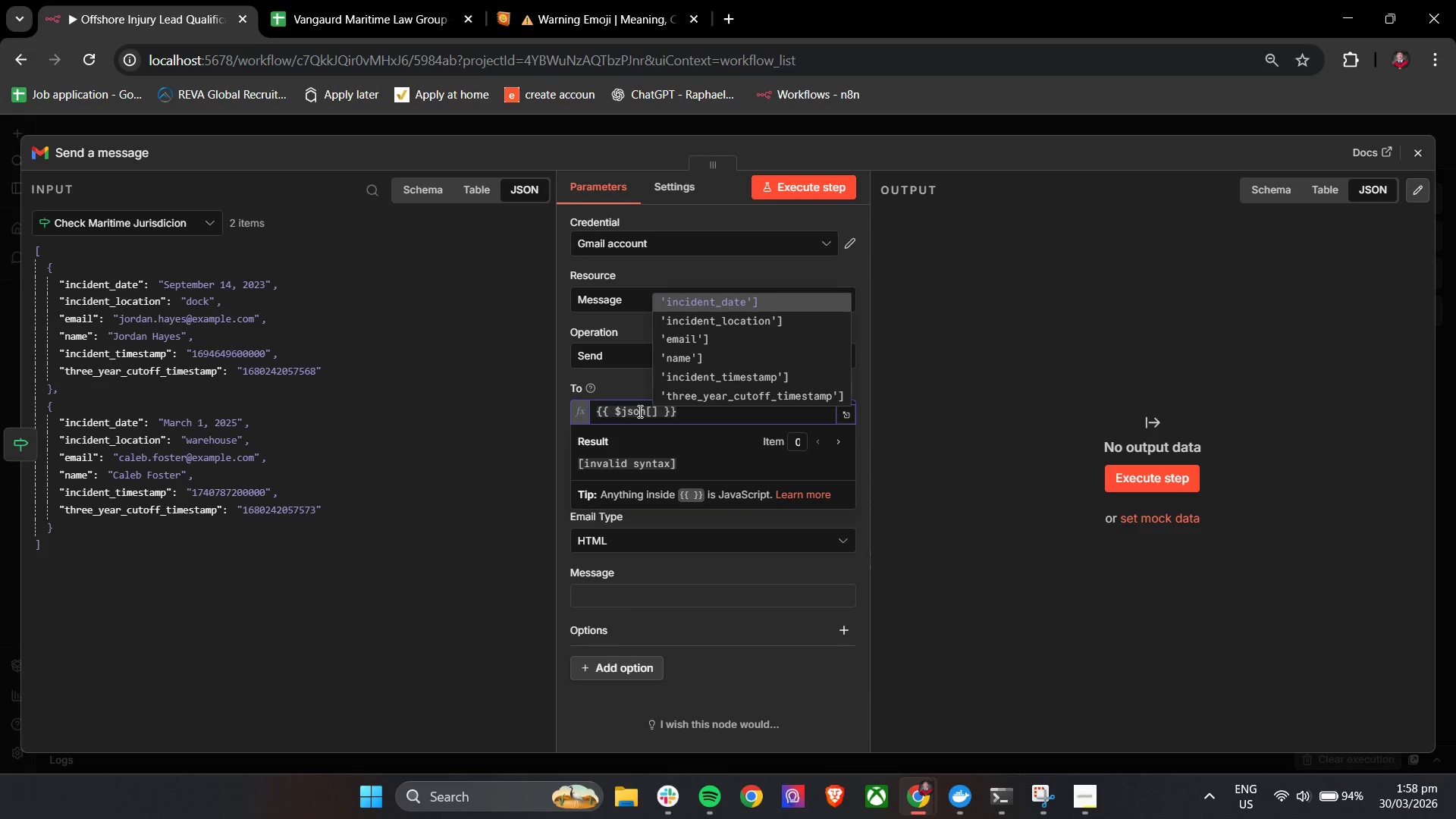 
key(ArrowDown)
 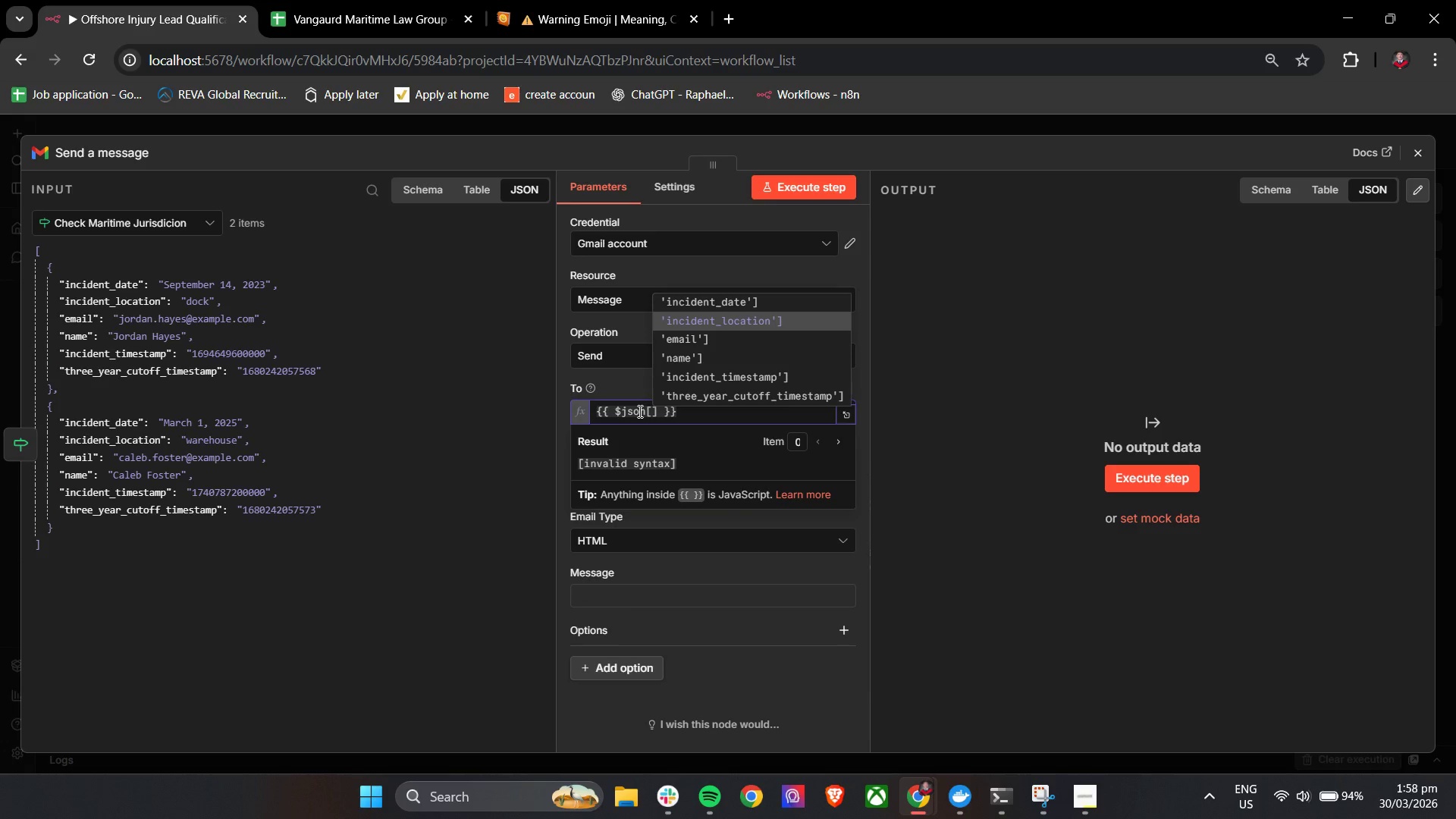 
key(ArrowDown)
 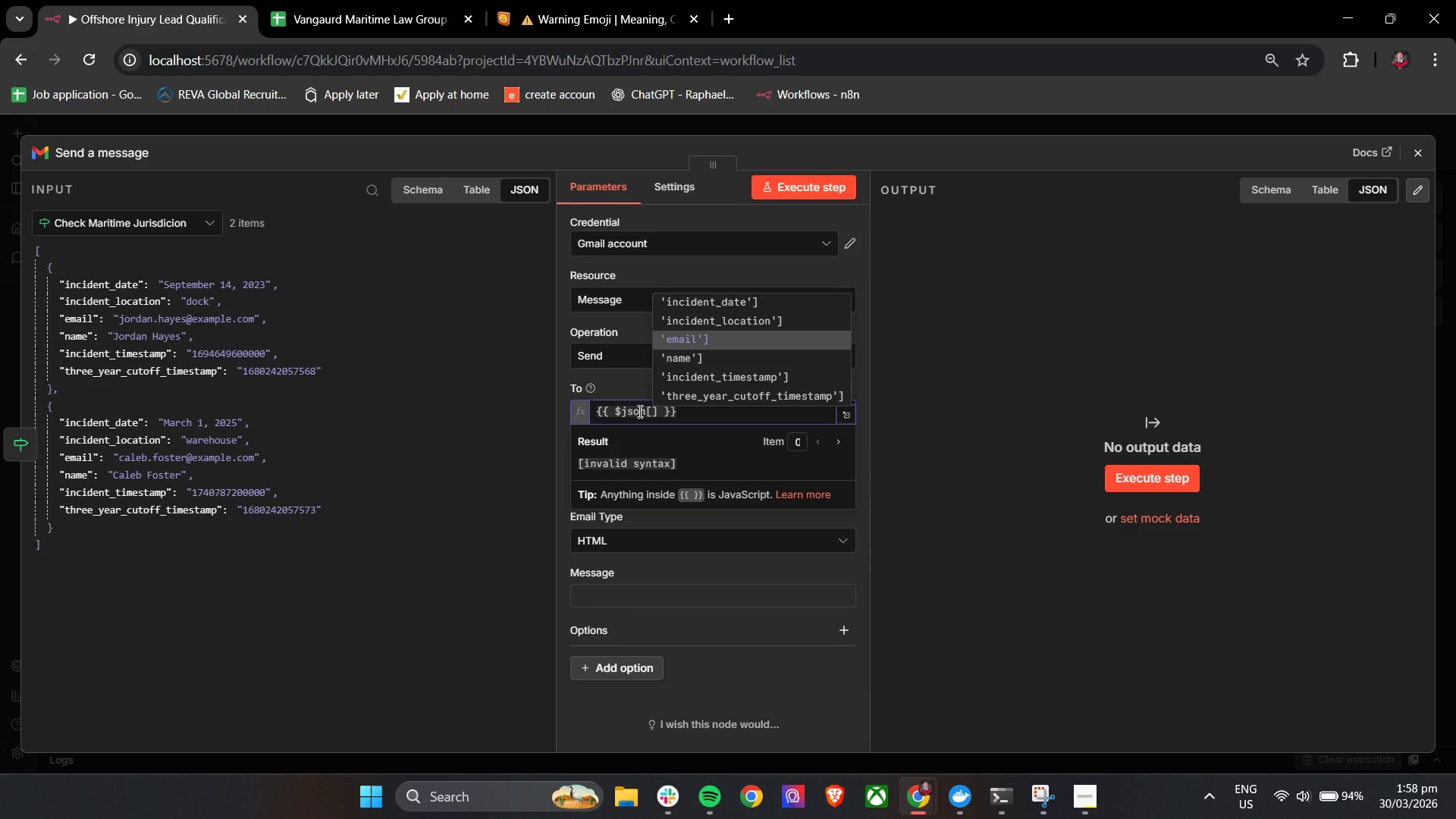 
key(Enter)
 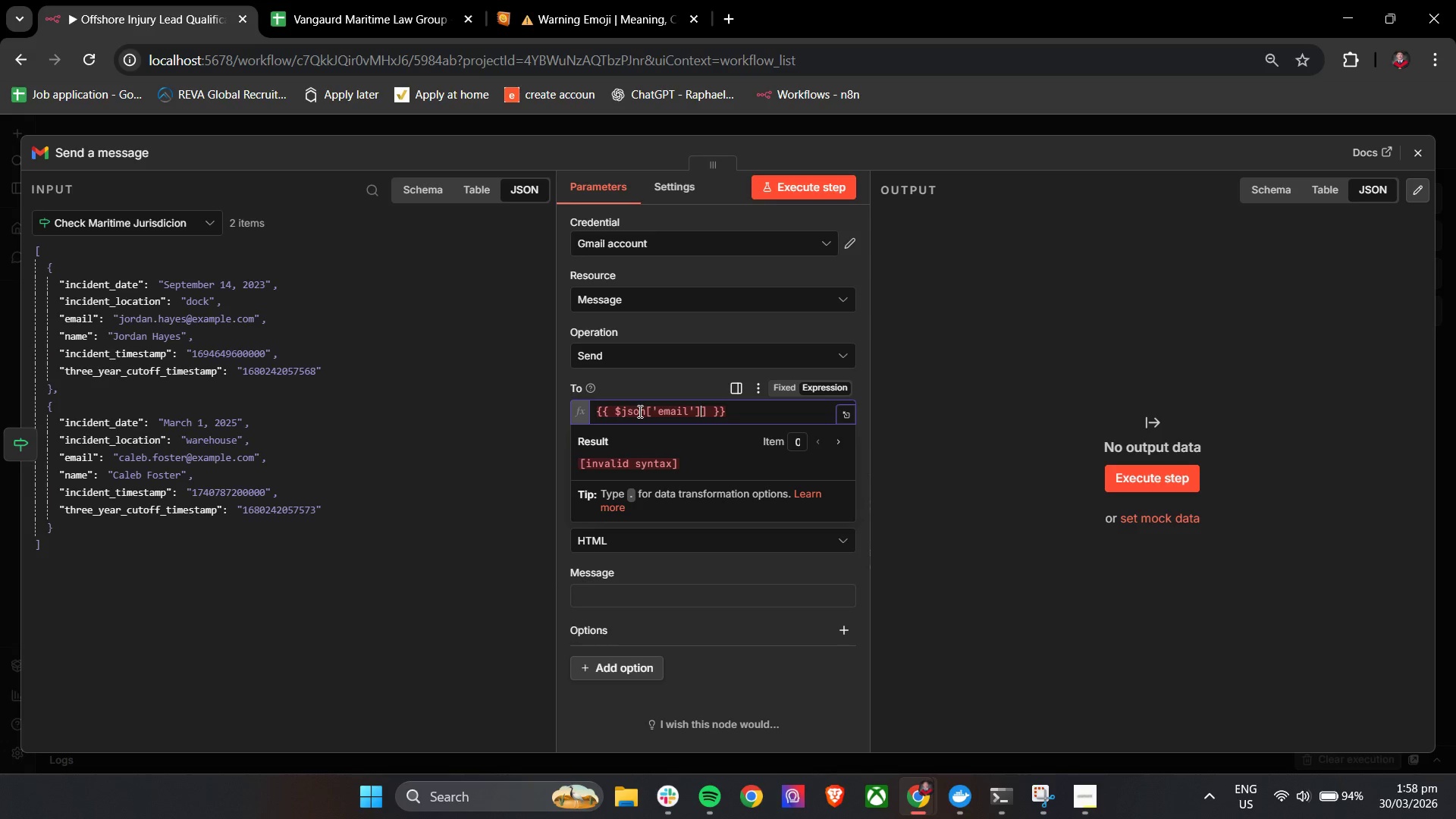 
key(Backspace)
 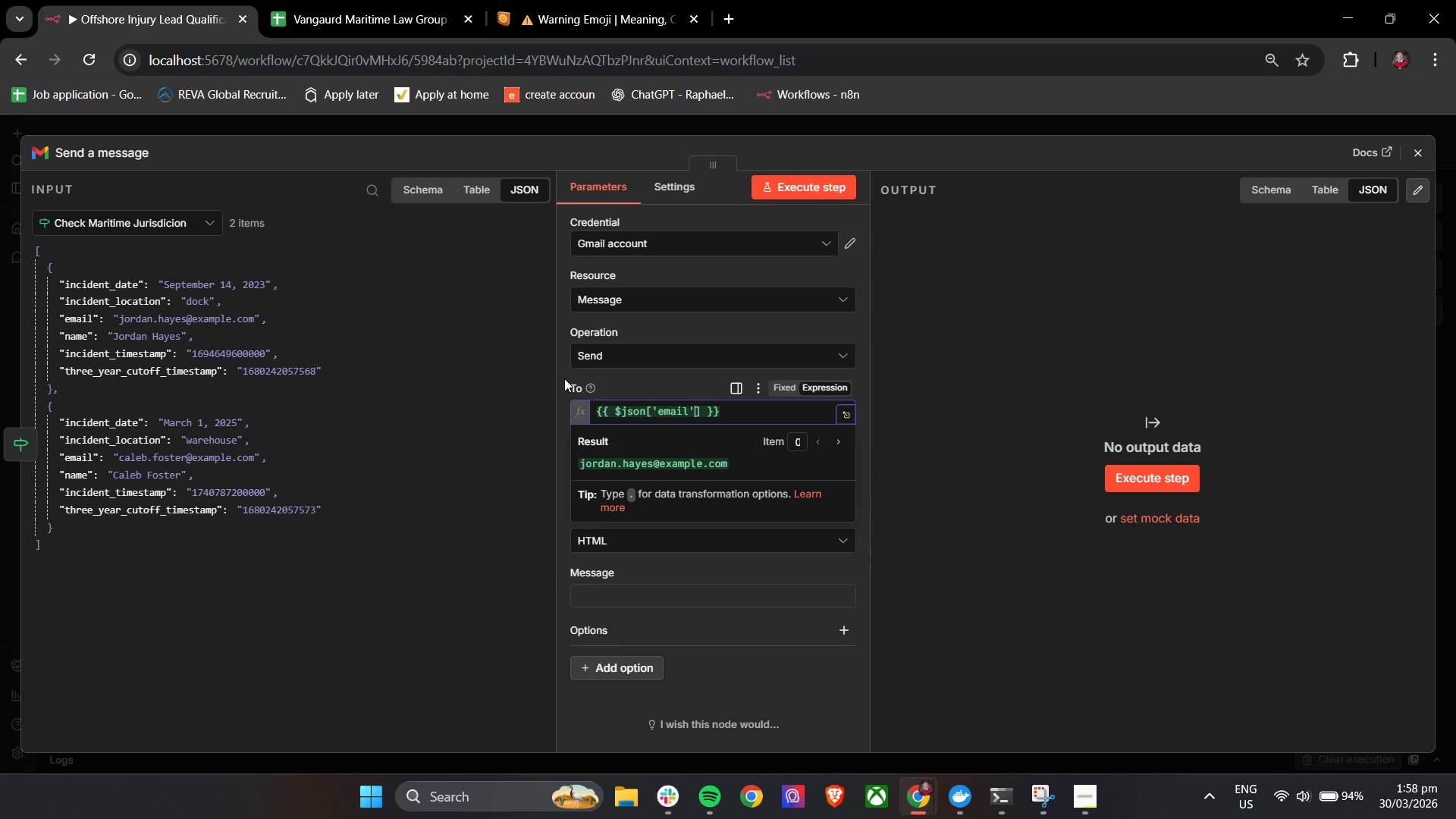 
left_click([563, 378])
 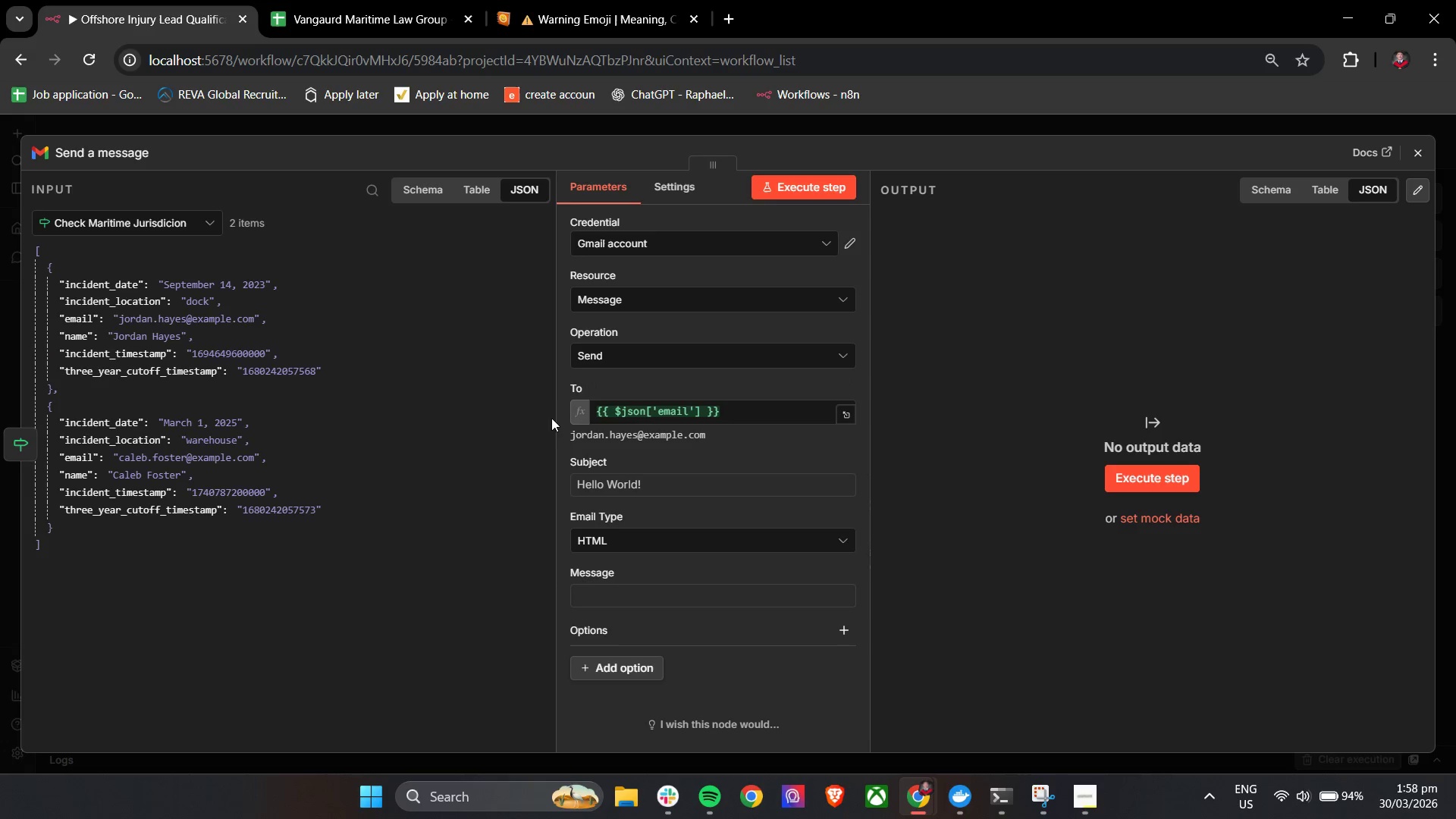 
left_click([624, 483])
 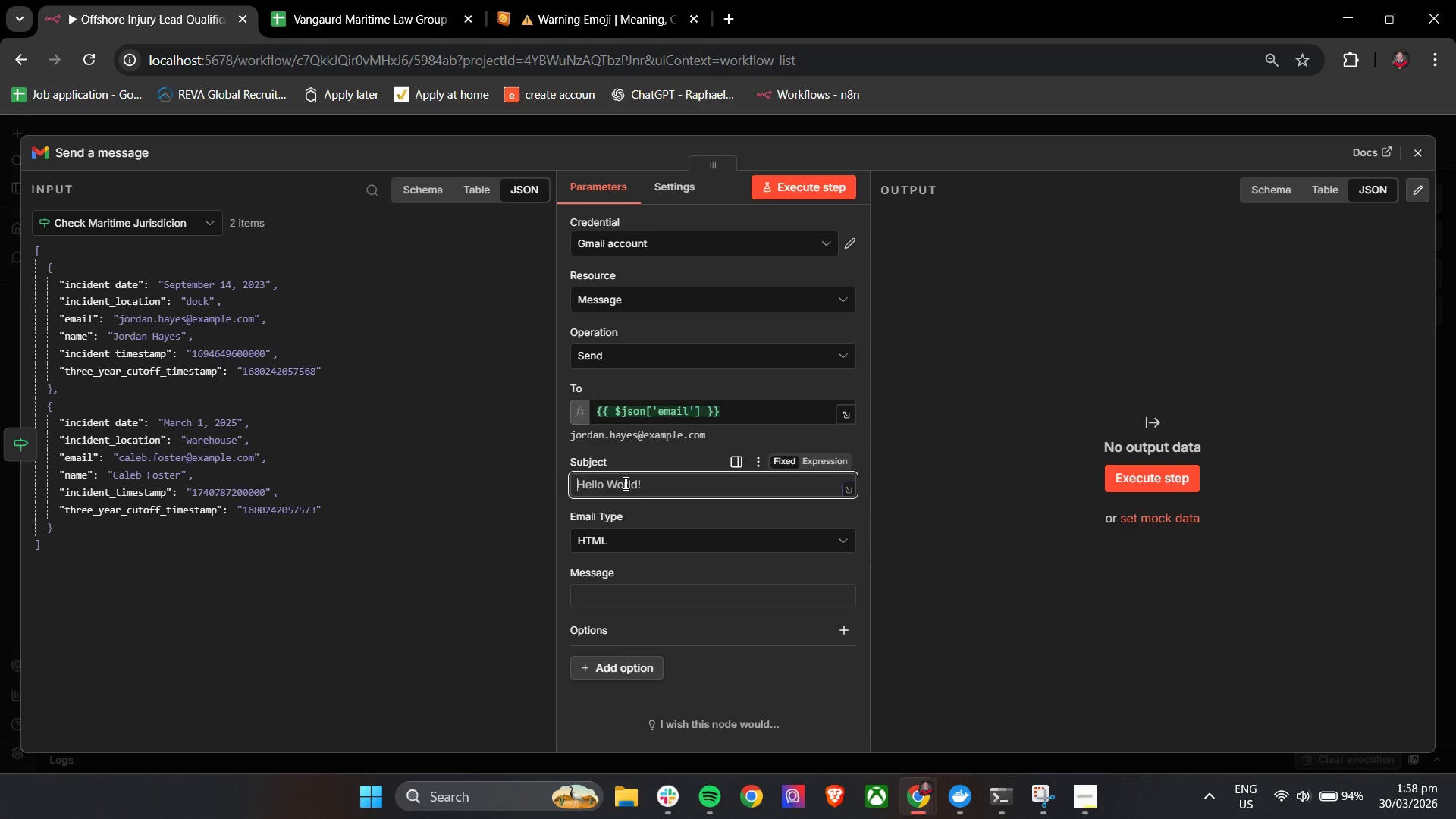 
type(Regarding Your )
 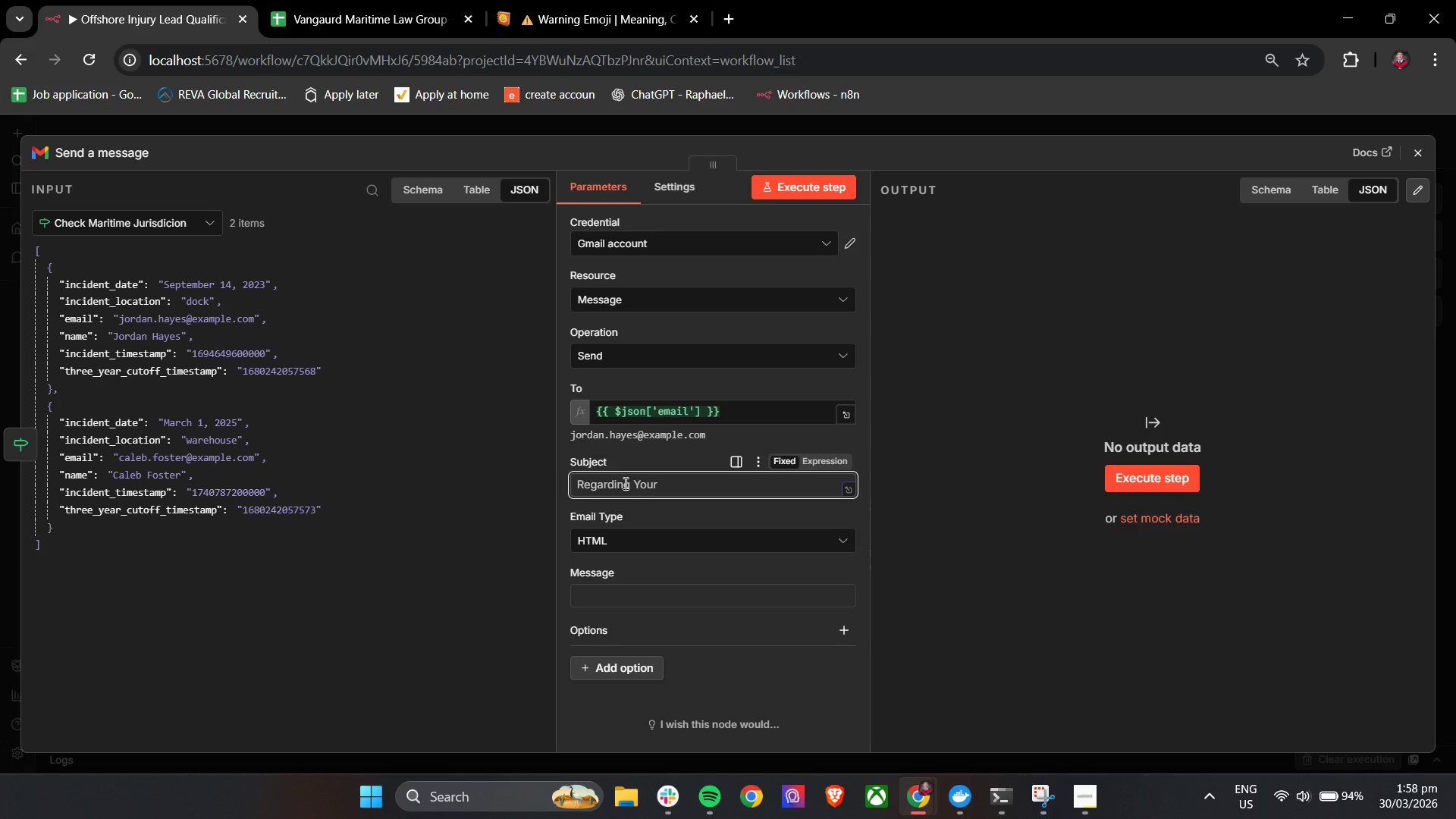 
wait(7.19)
 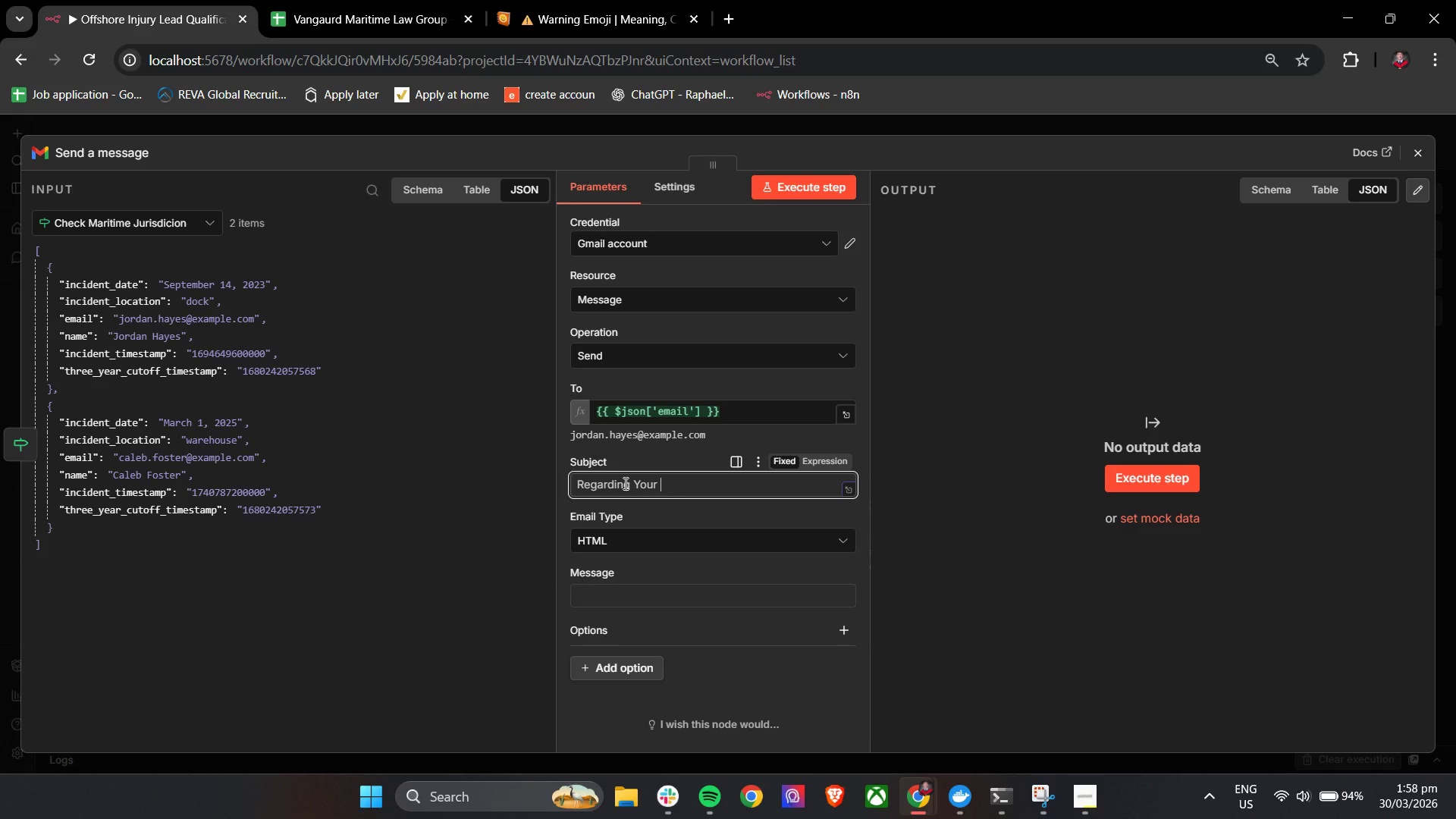 
type(OFF)
key(Backspace)
key(Backspace)
type(ffshore Injury Inquiry)
 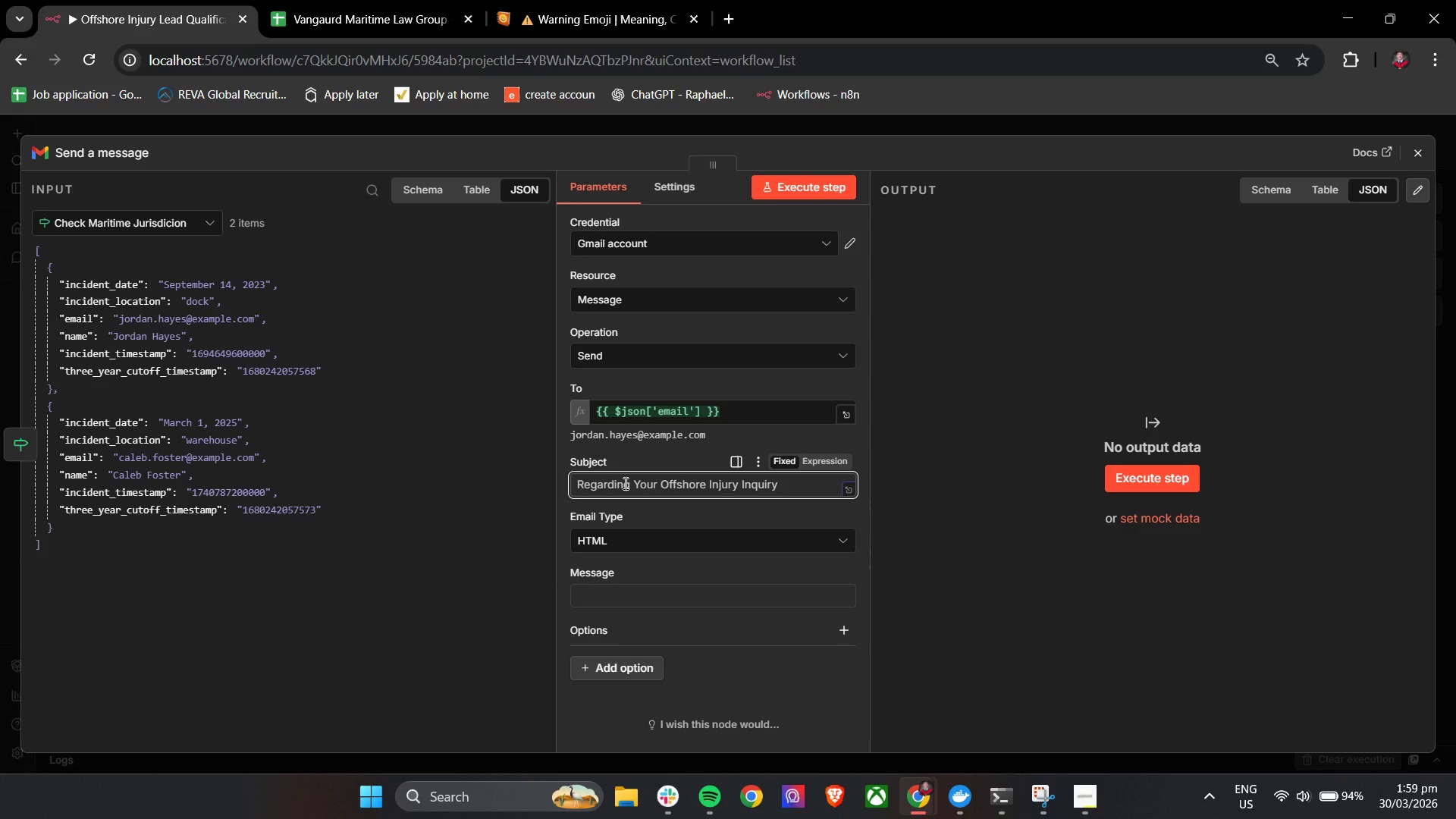 
double_click([588, 538])
 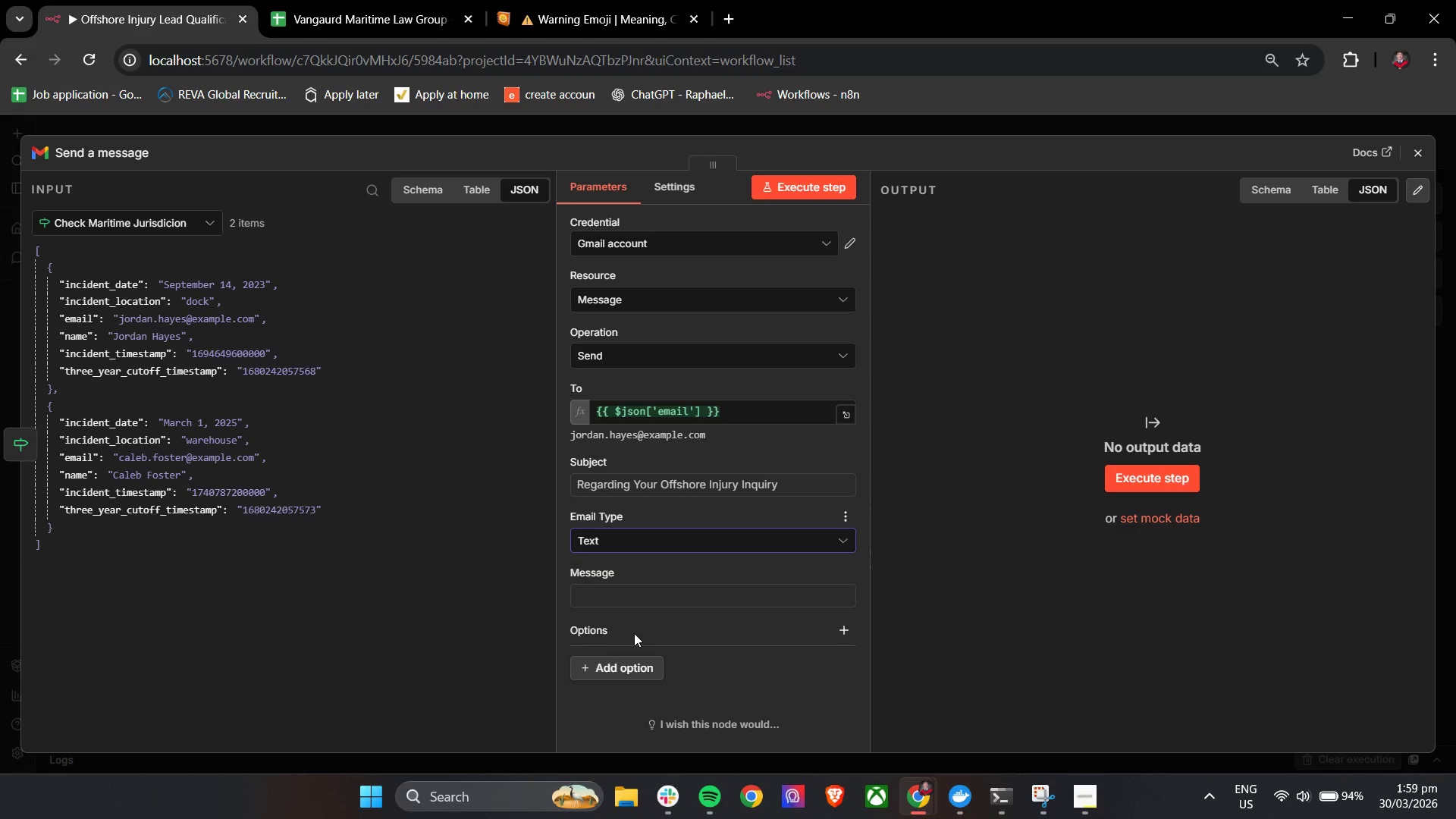 
left_click([659, 568])
 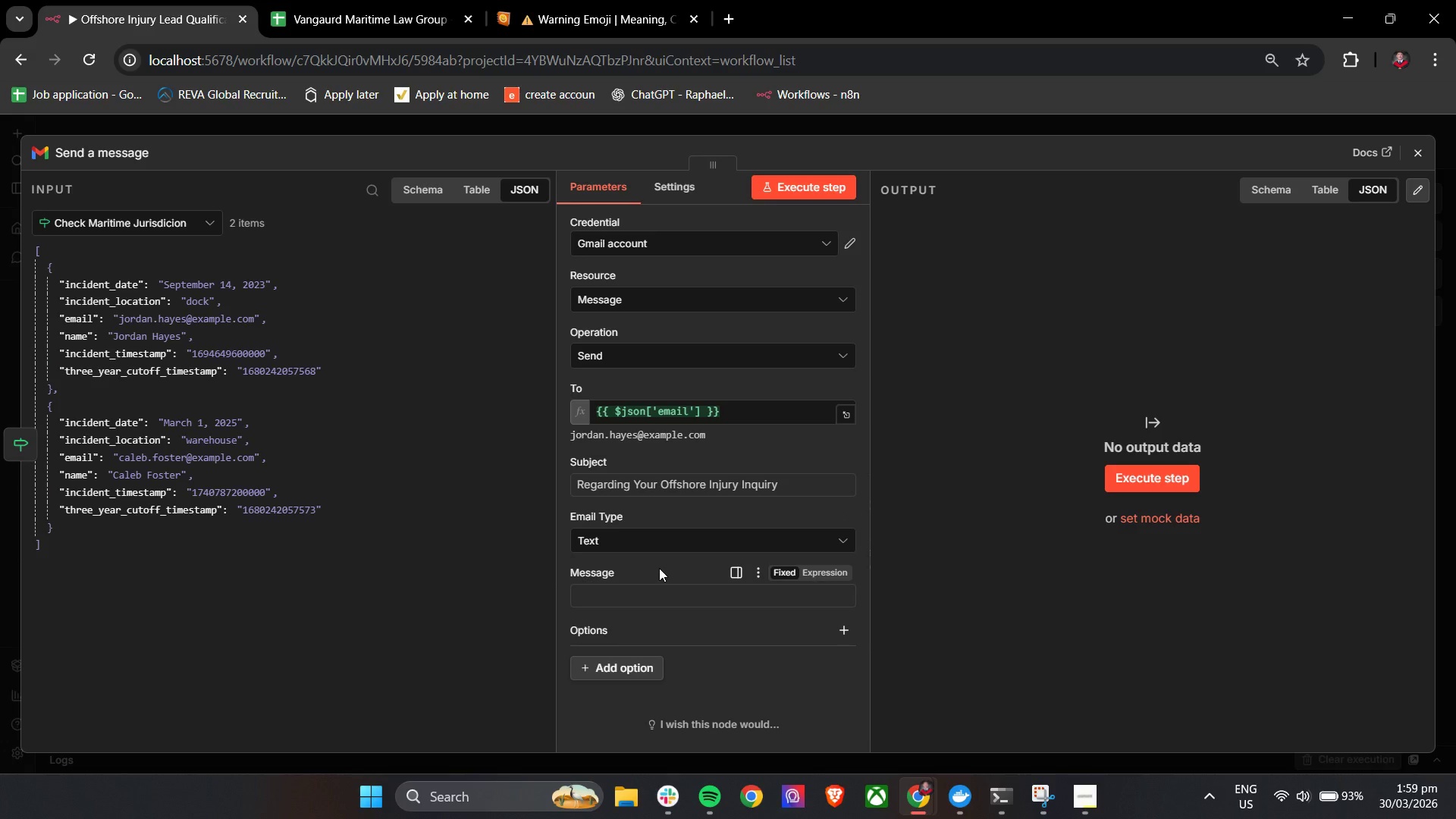 
left_click([644, 588])
 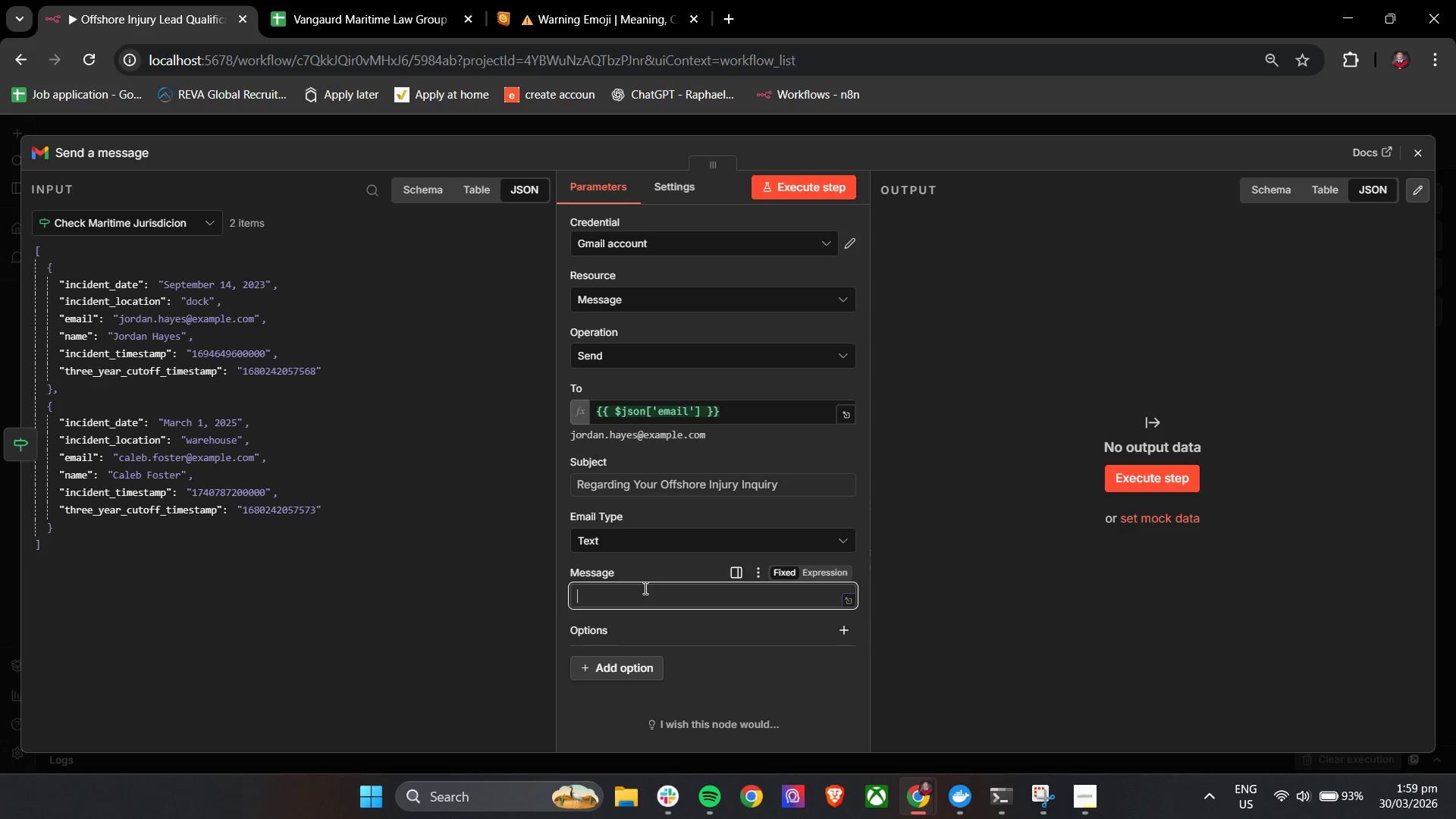 
type(Hi {{ $)
 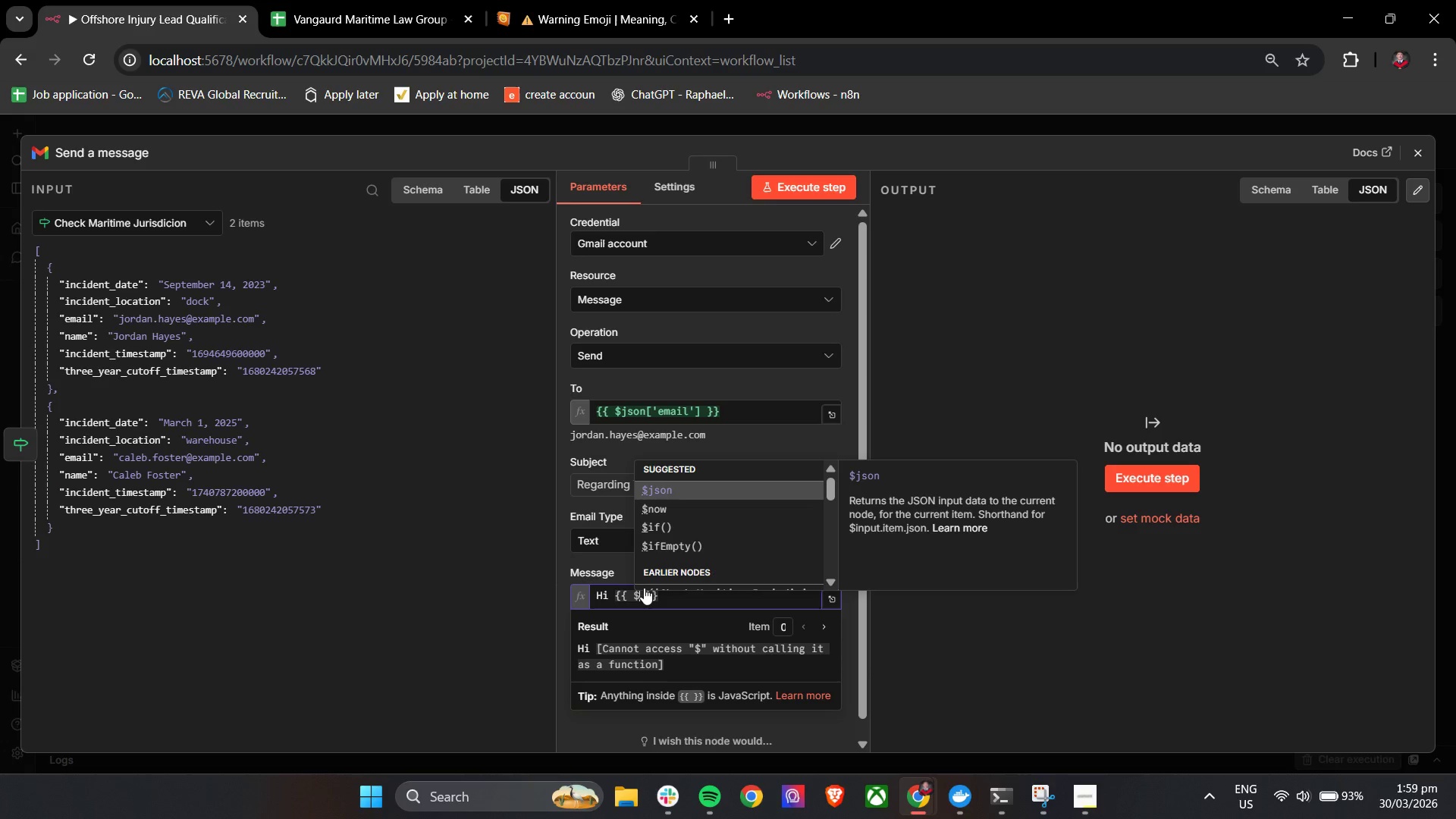 
key(Enter)
 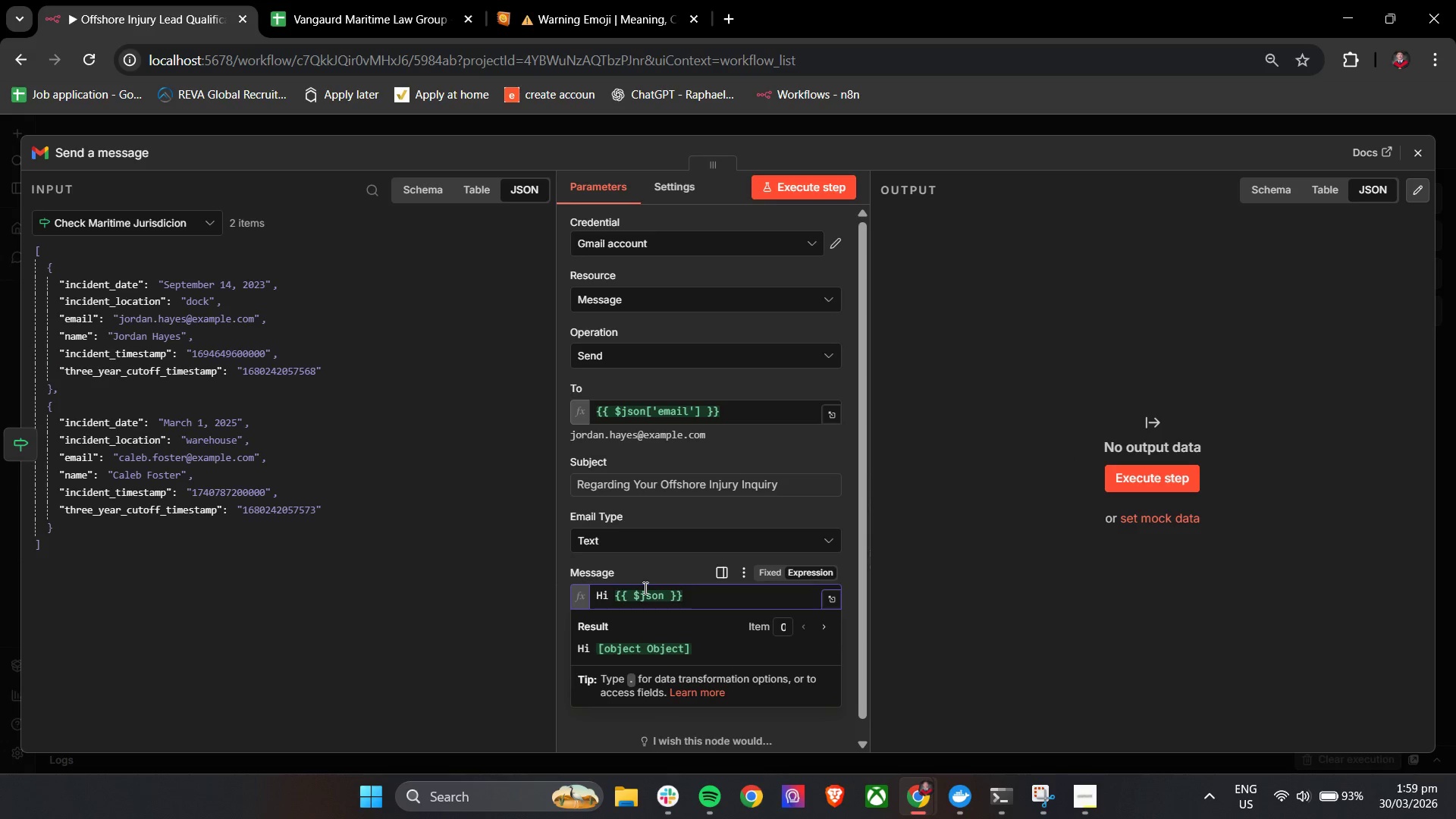 
key(BracketLeft)
 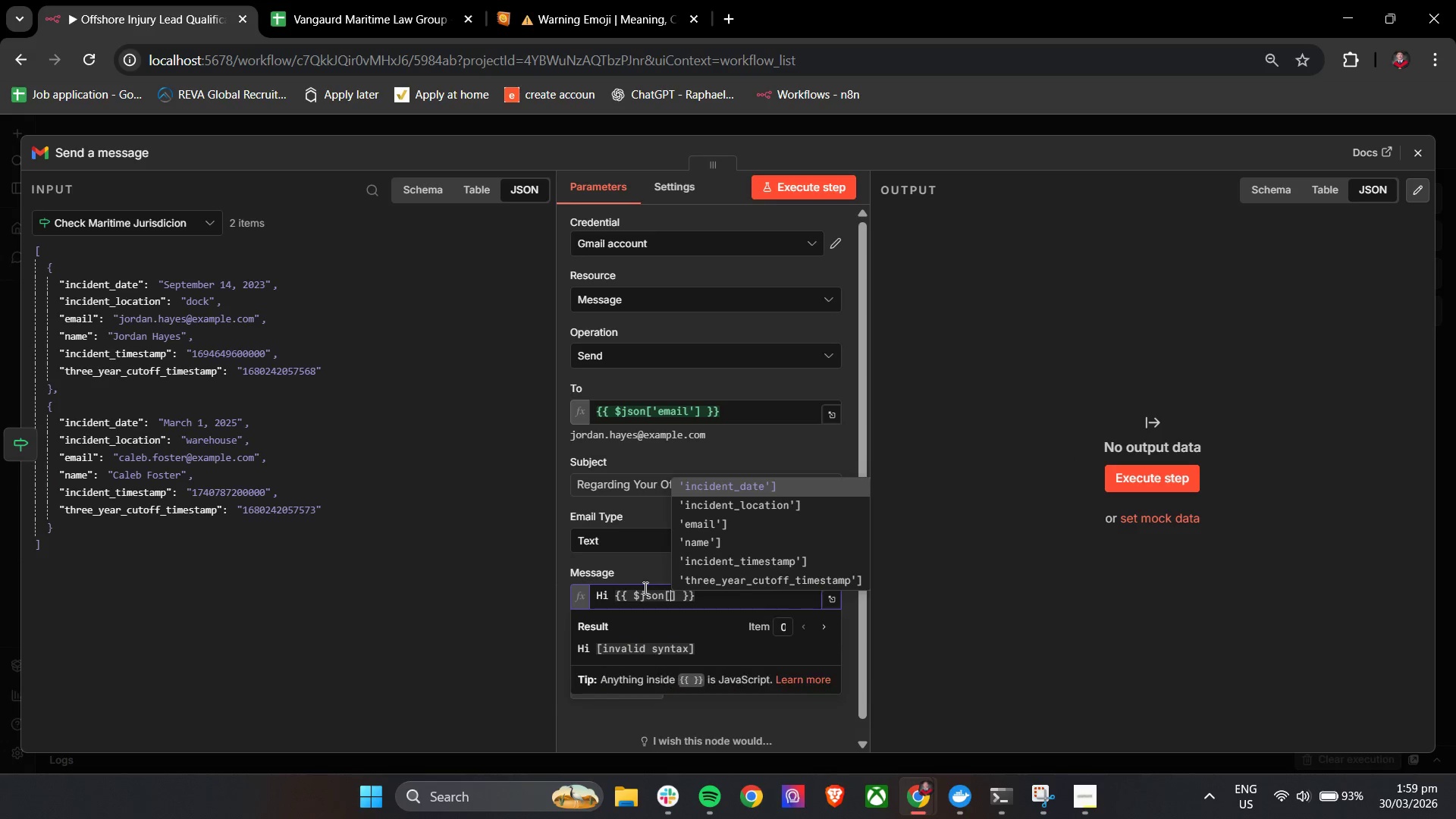 
key(ArrowDown)
 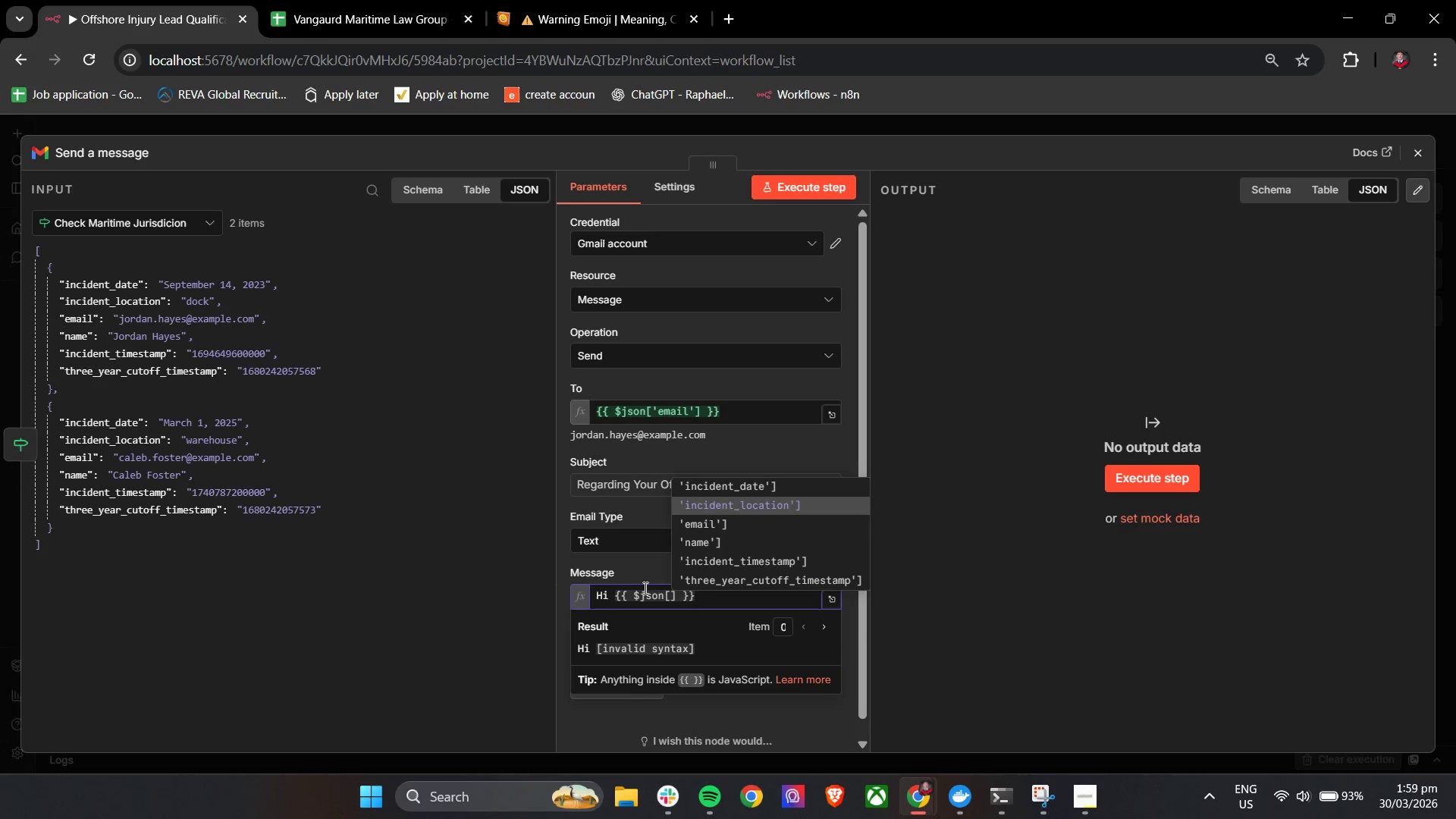 
key(ArrowDown)
 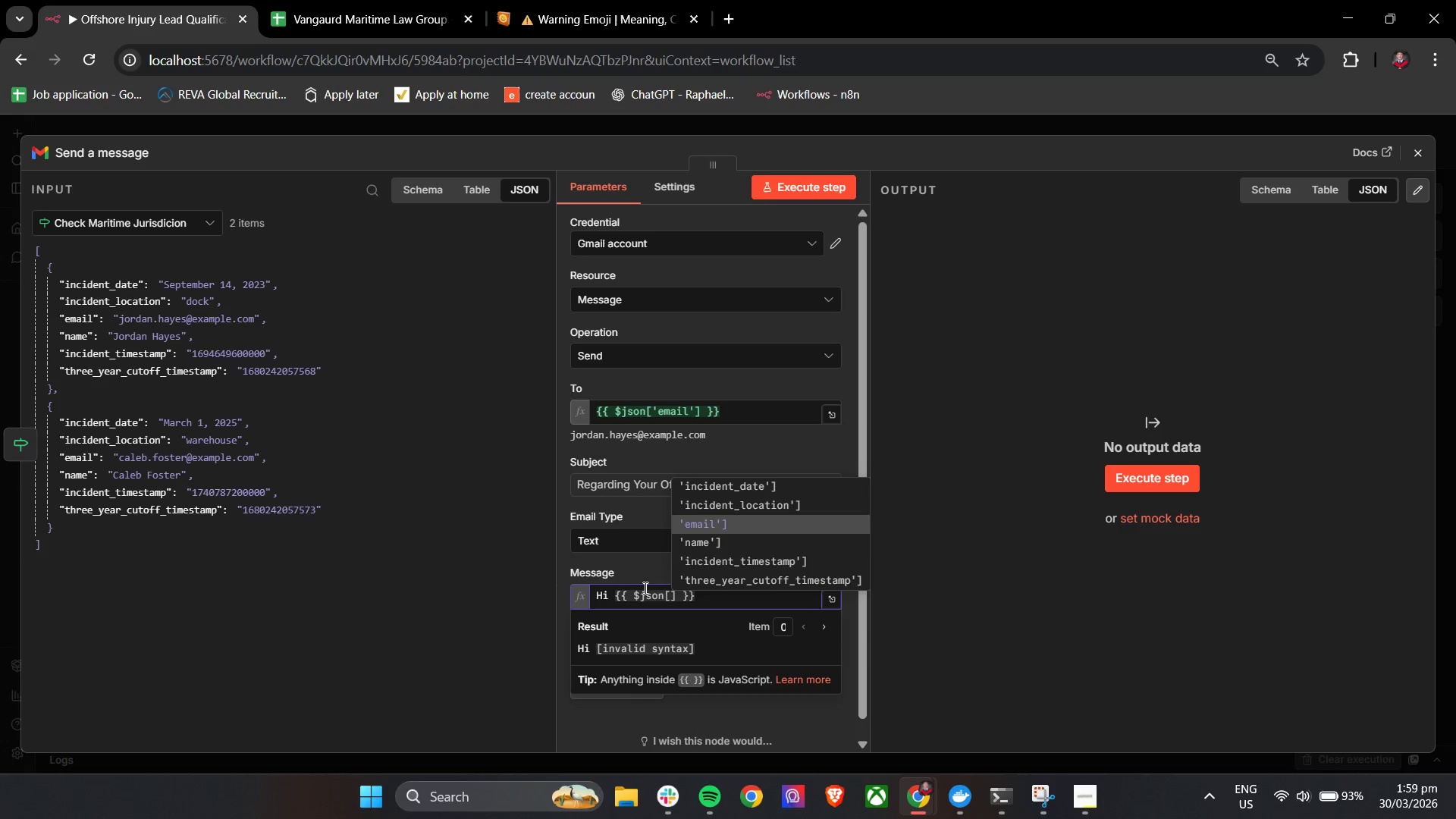 
key(ArrowDown)
 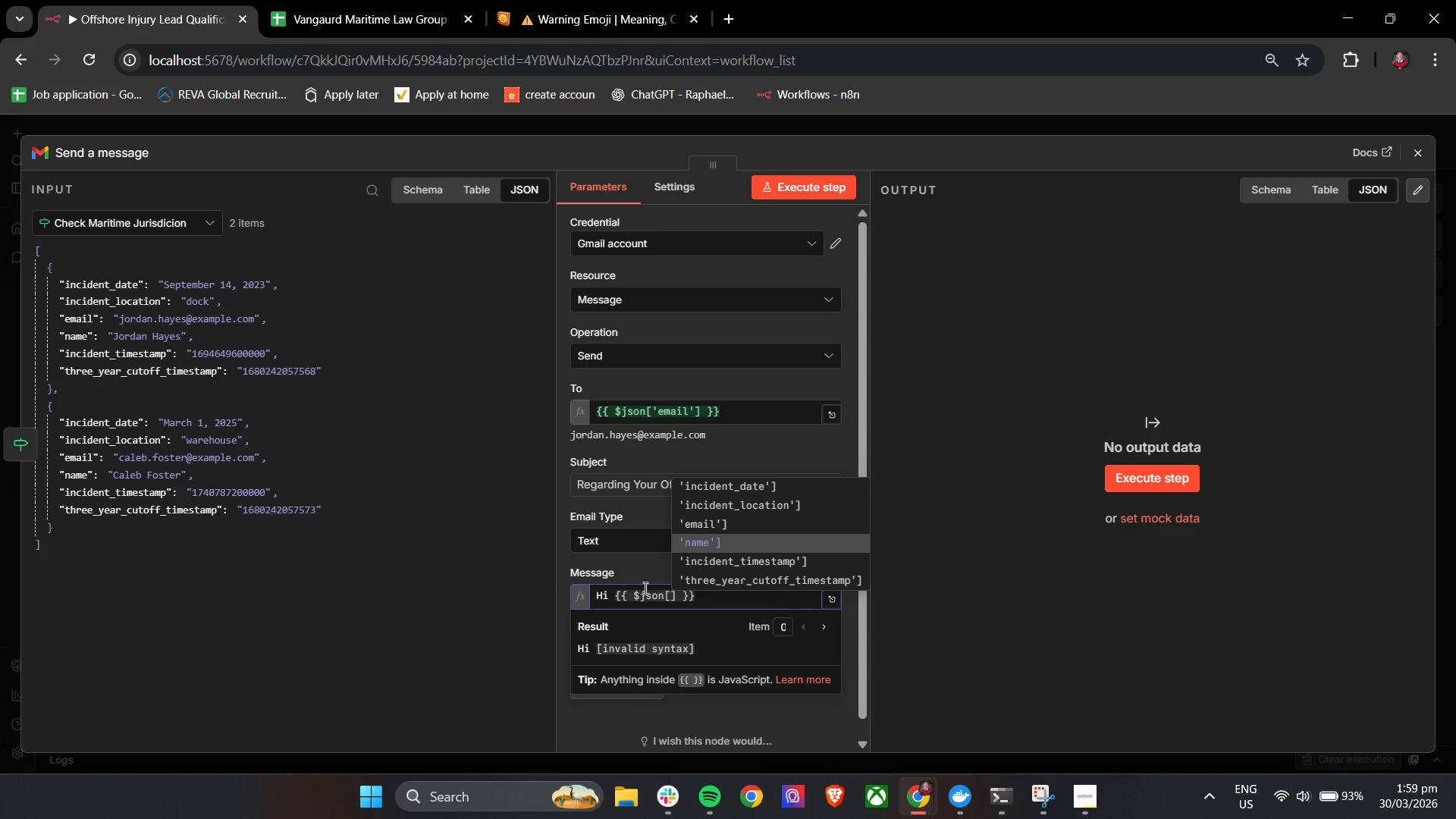 
key(Enter)
 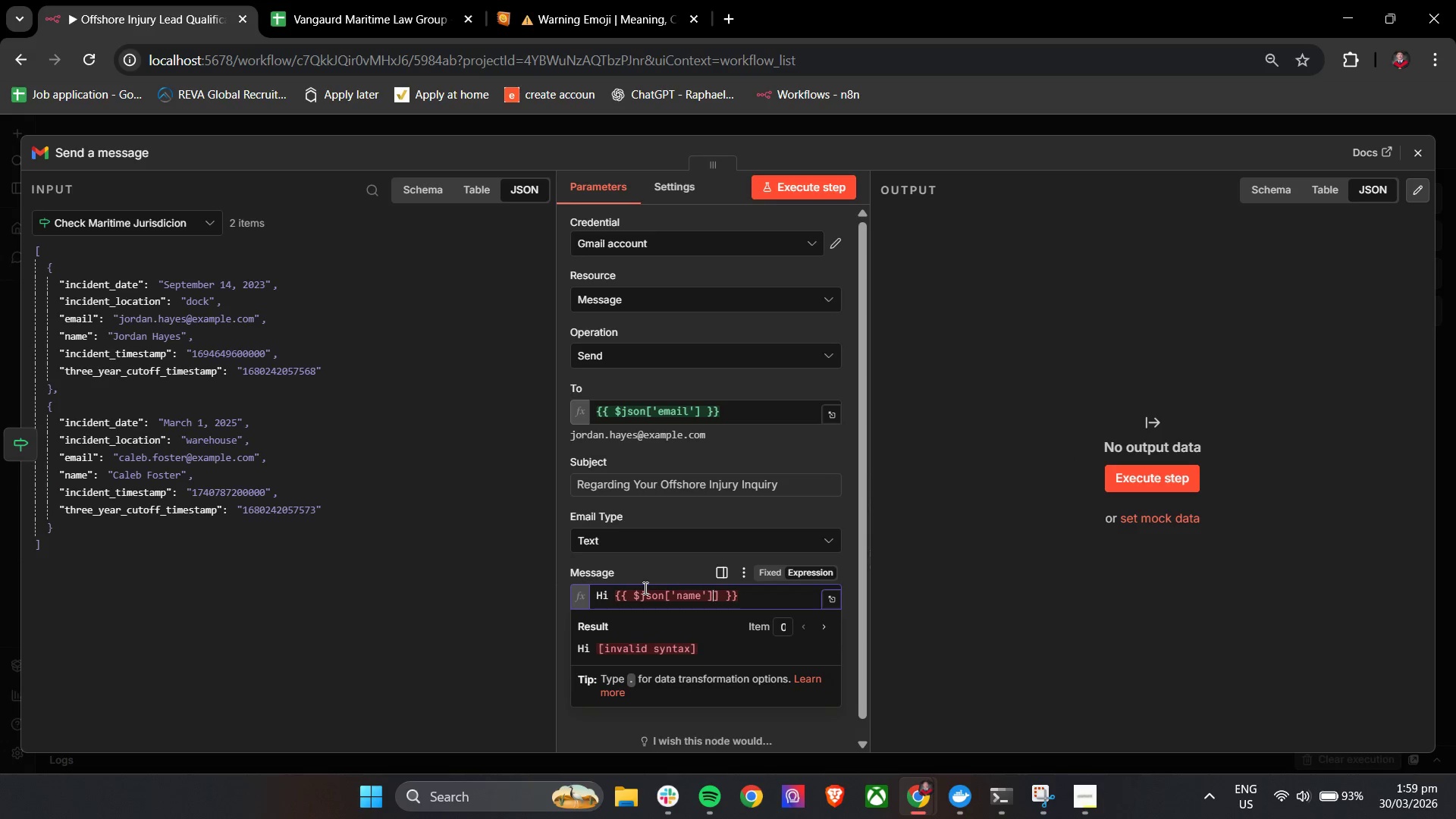 
key(Backspace)
 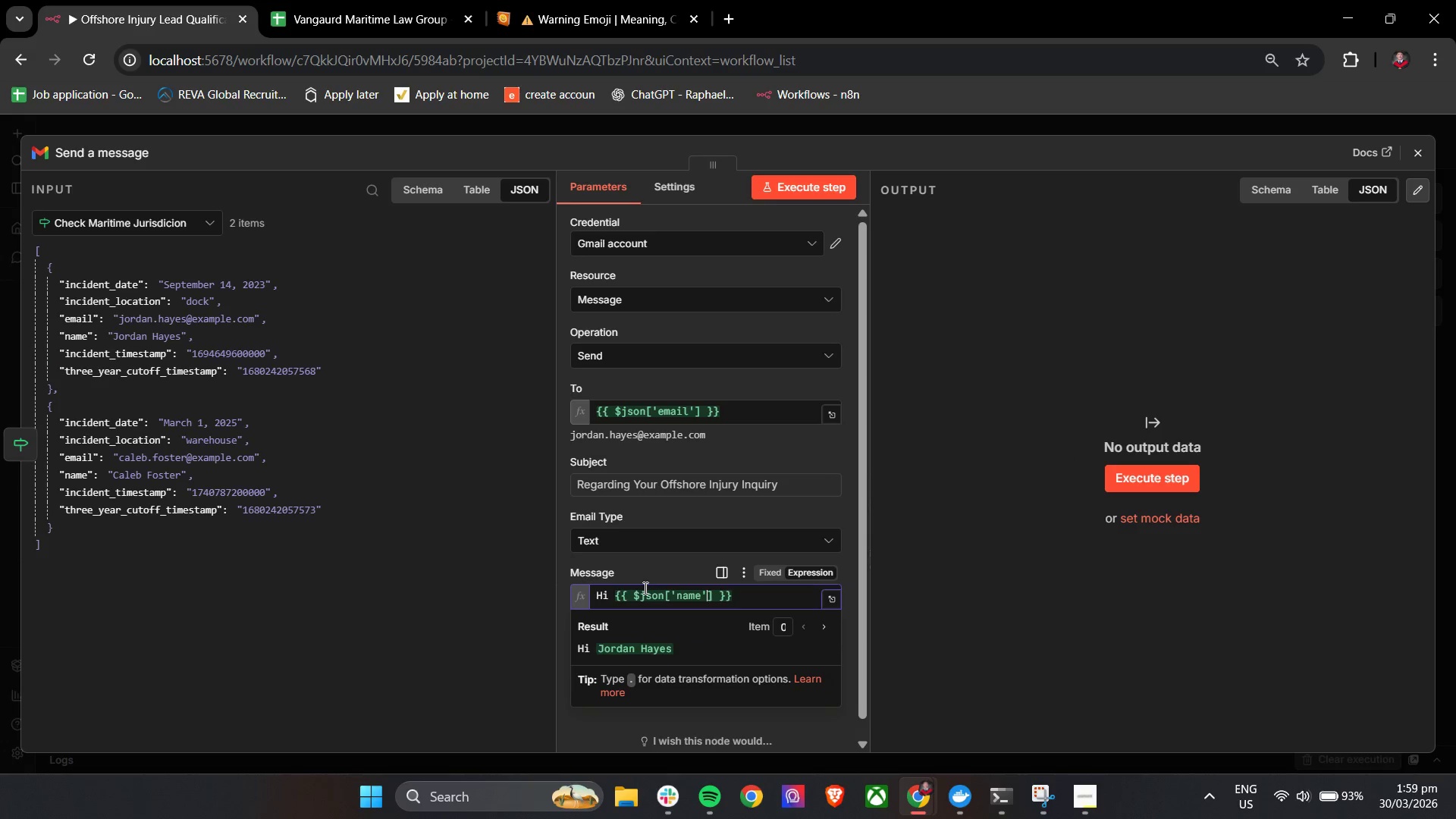 
key(ArrowRight)
 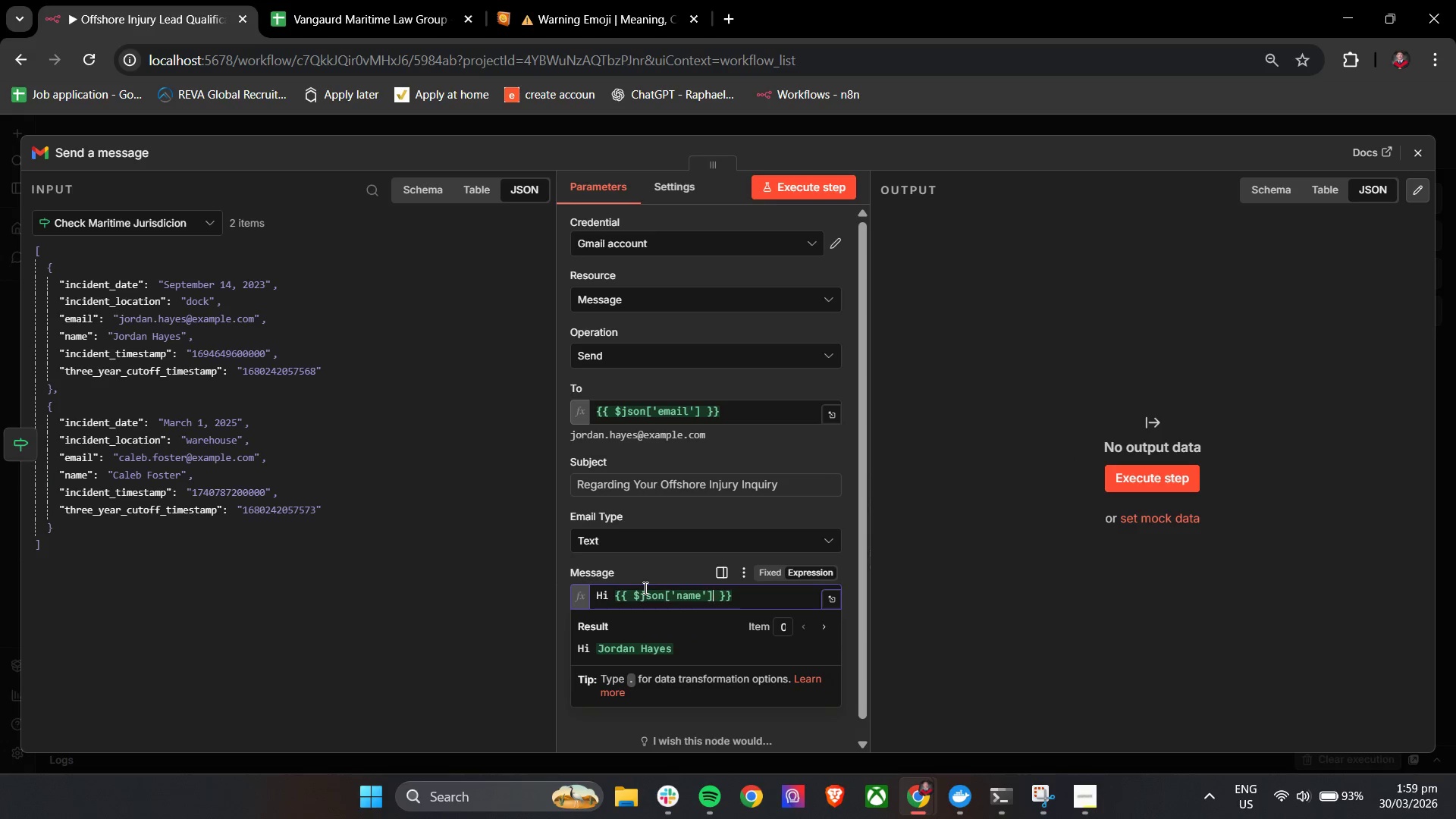 
key(ArrowRight)
 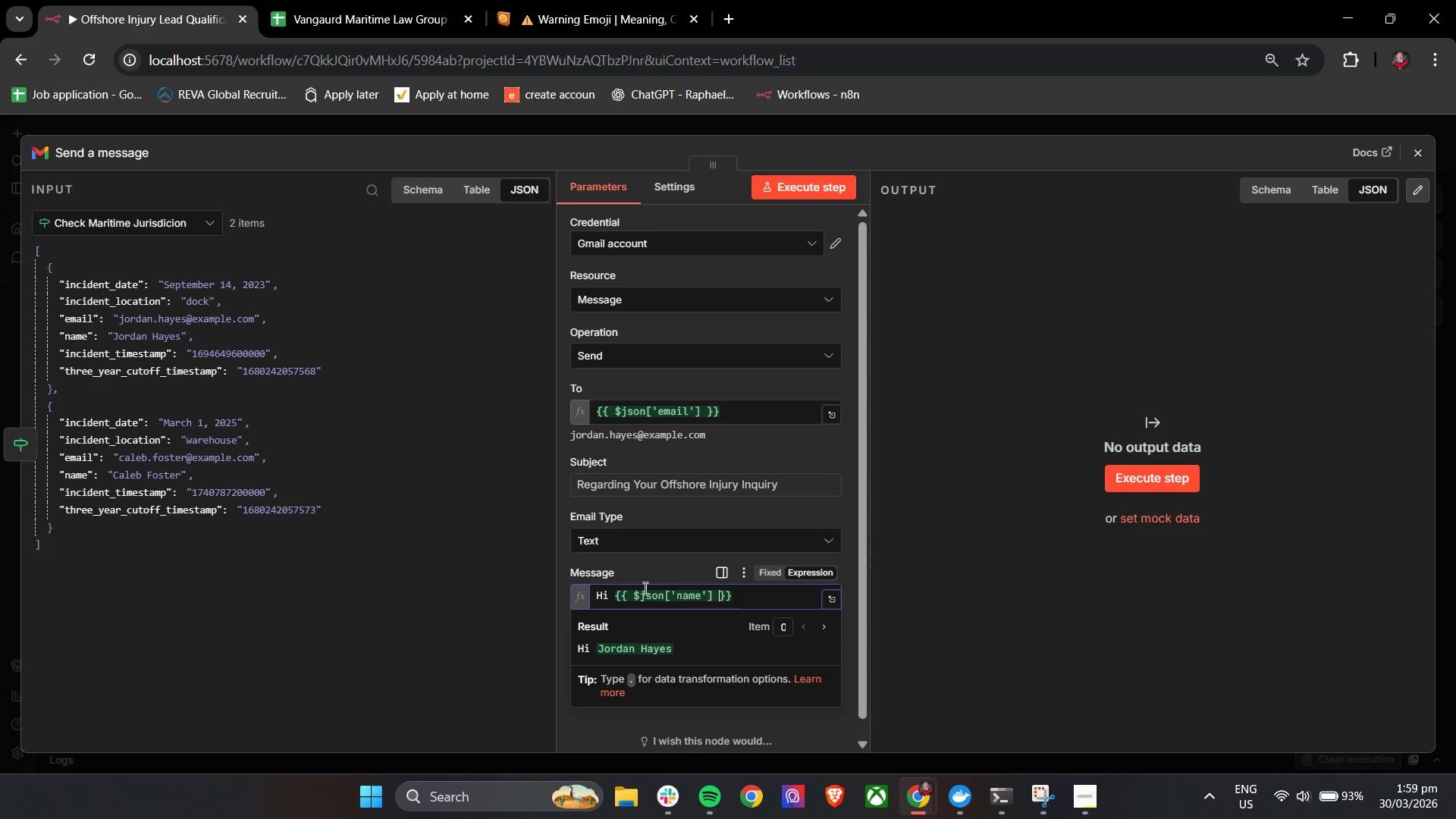 
key(ArrowRight)
 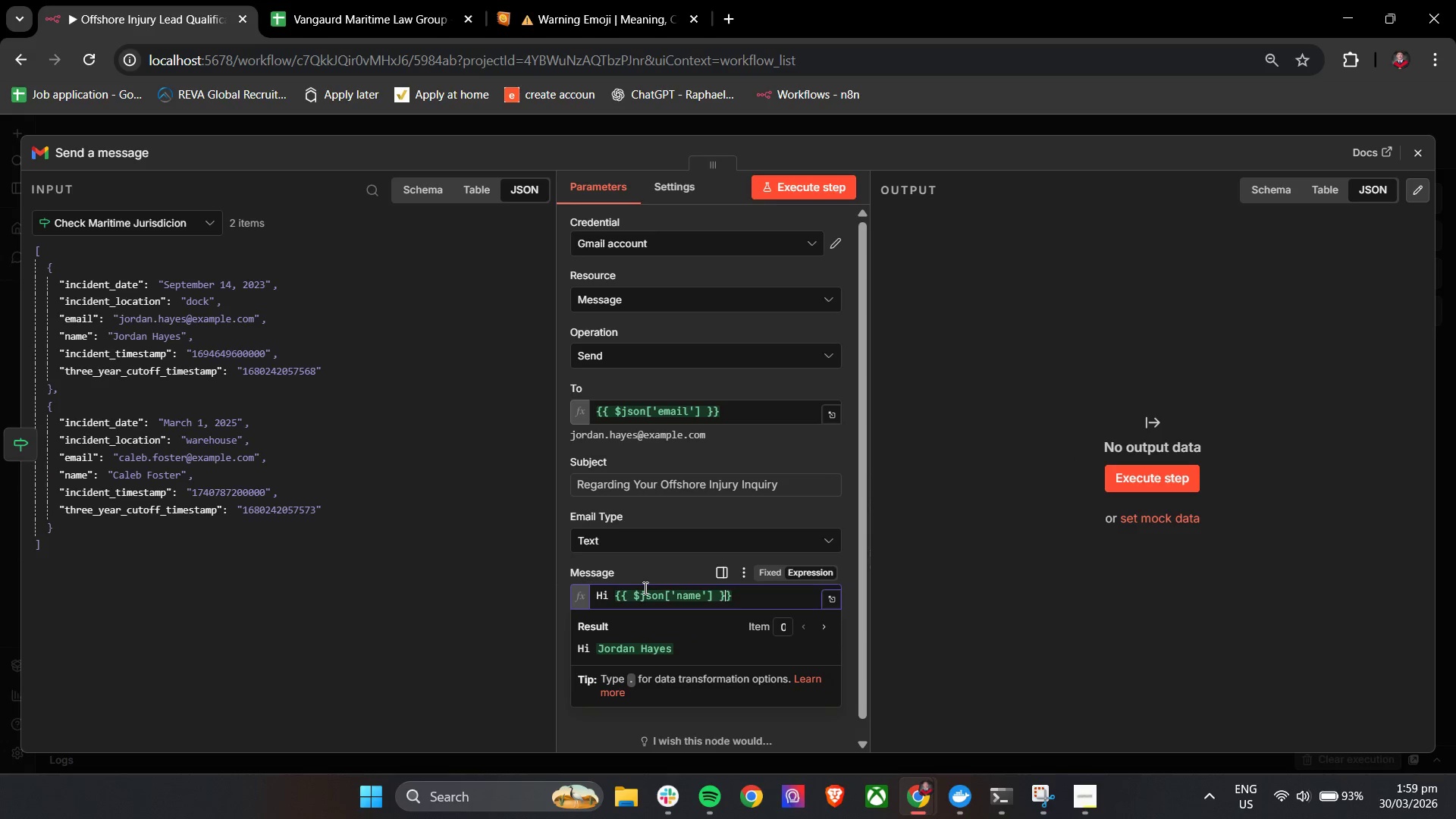 
key(ArrowRight)
 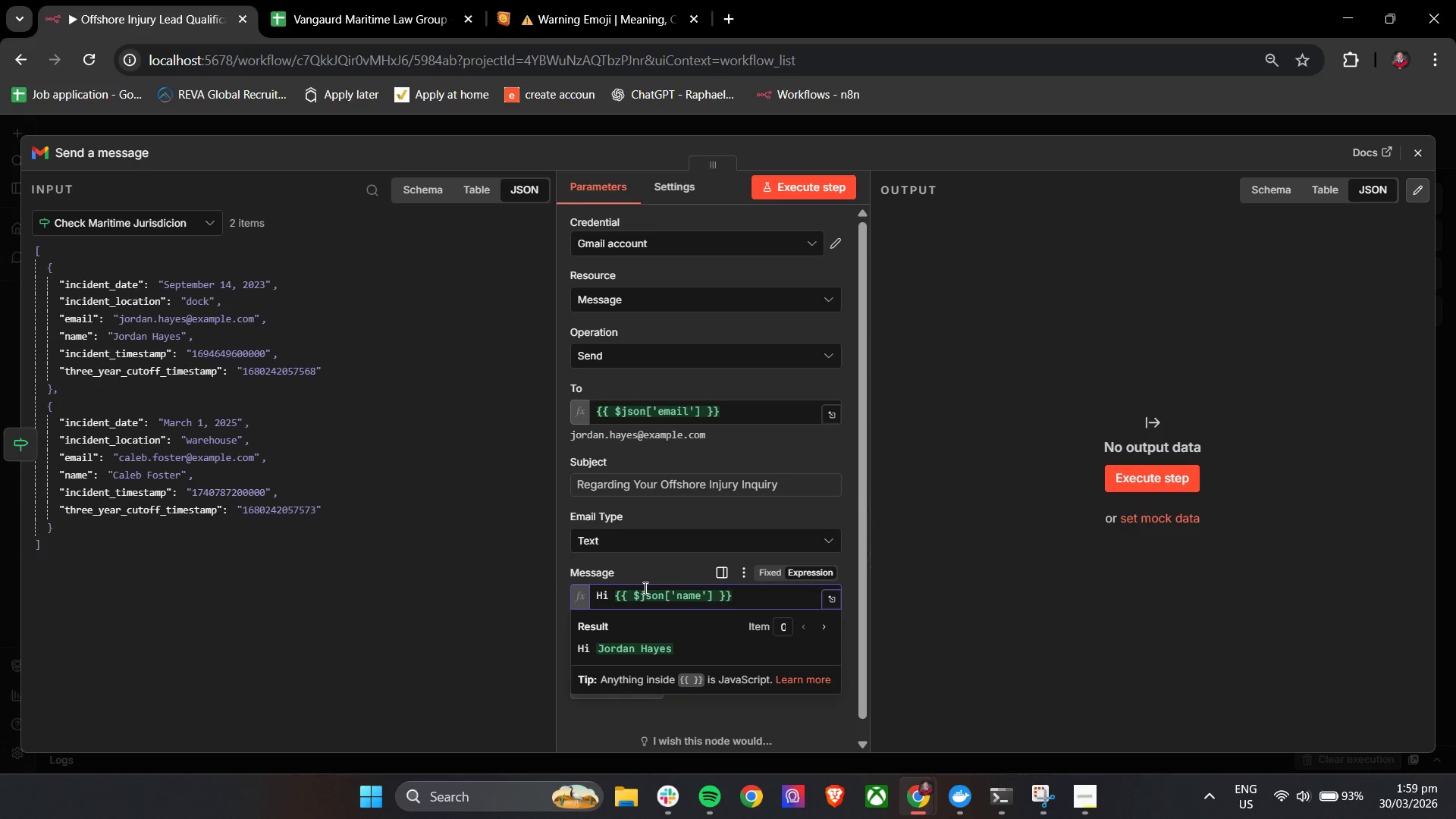 
key(Comma)
 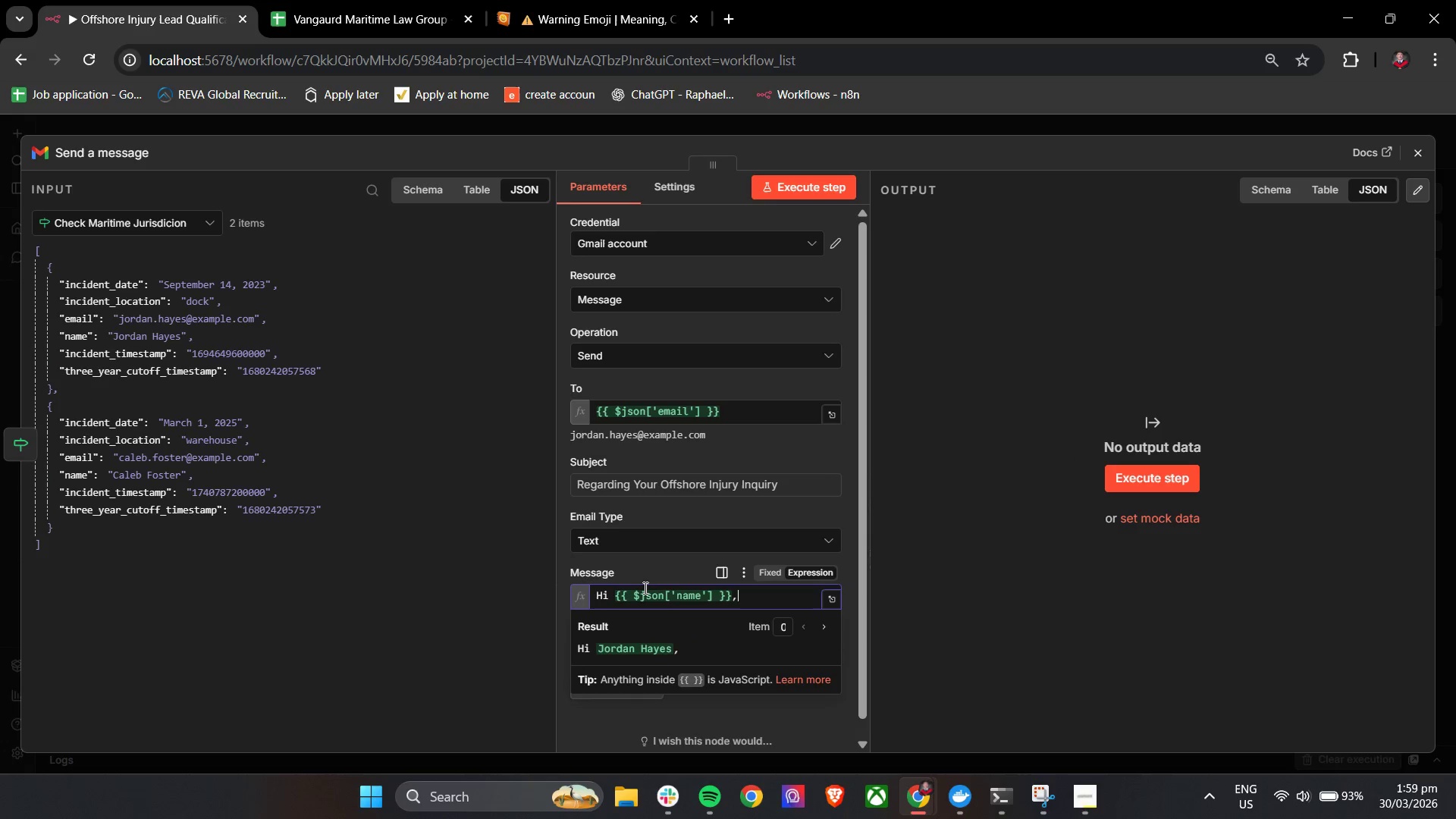 
key(Enter)
 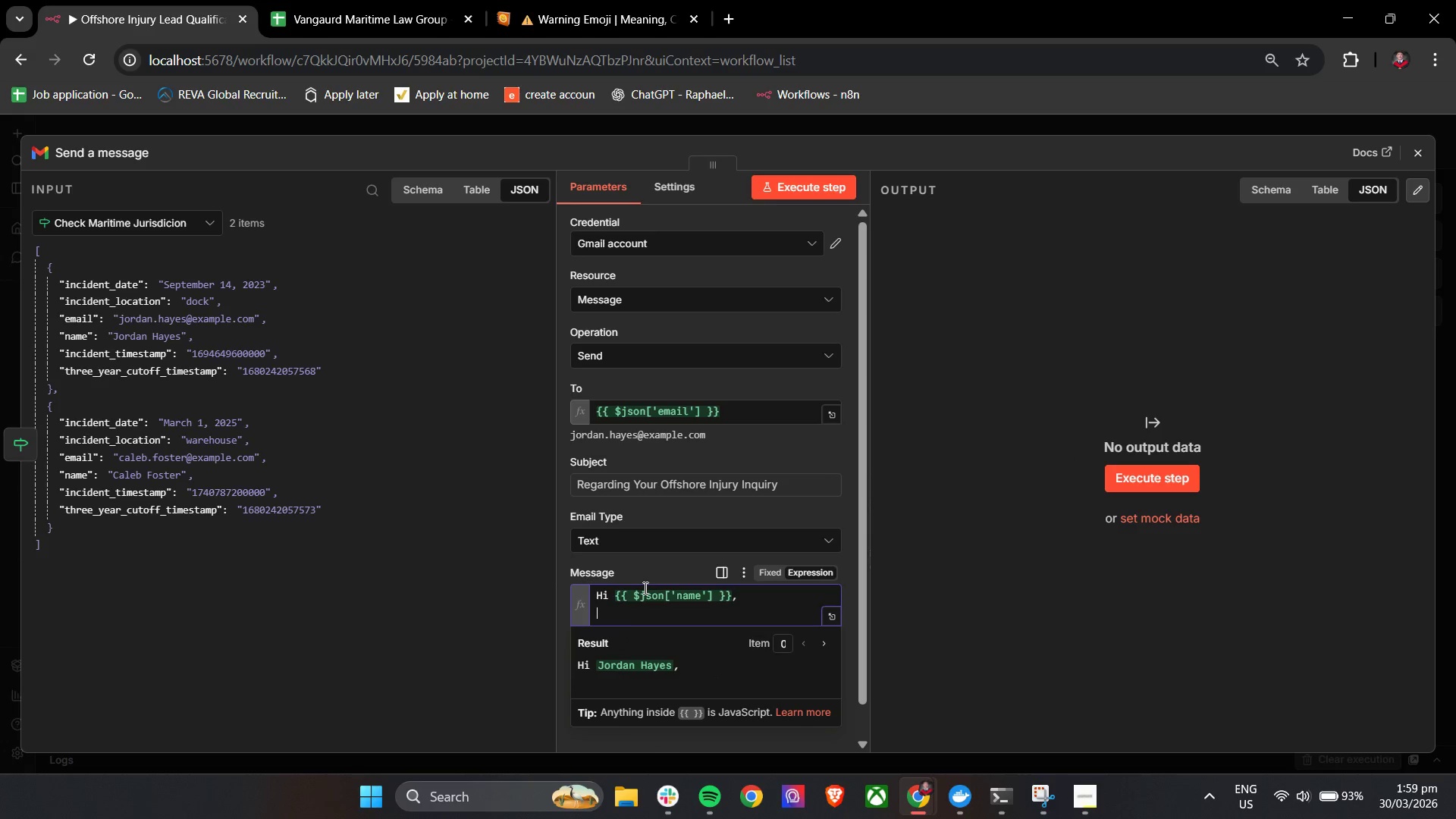 
key(Enter)
 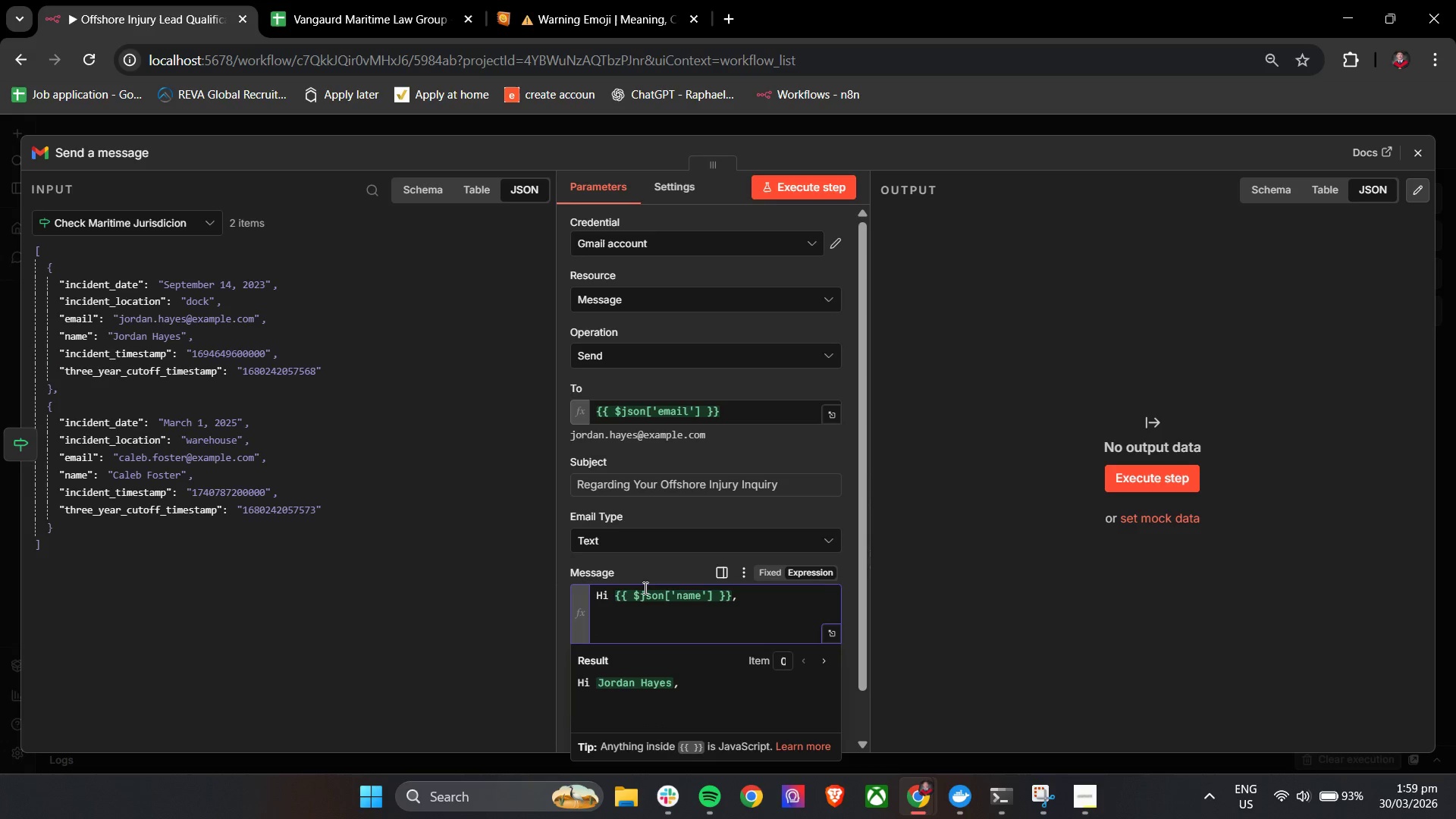 
type(Thank you for contaction)
key(Backspace)
key(Backspace)
type(ng van)
key(Backspace)
key(Backspace)
key(Backspace)
type(Vanguard Maritime)
 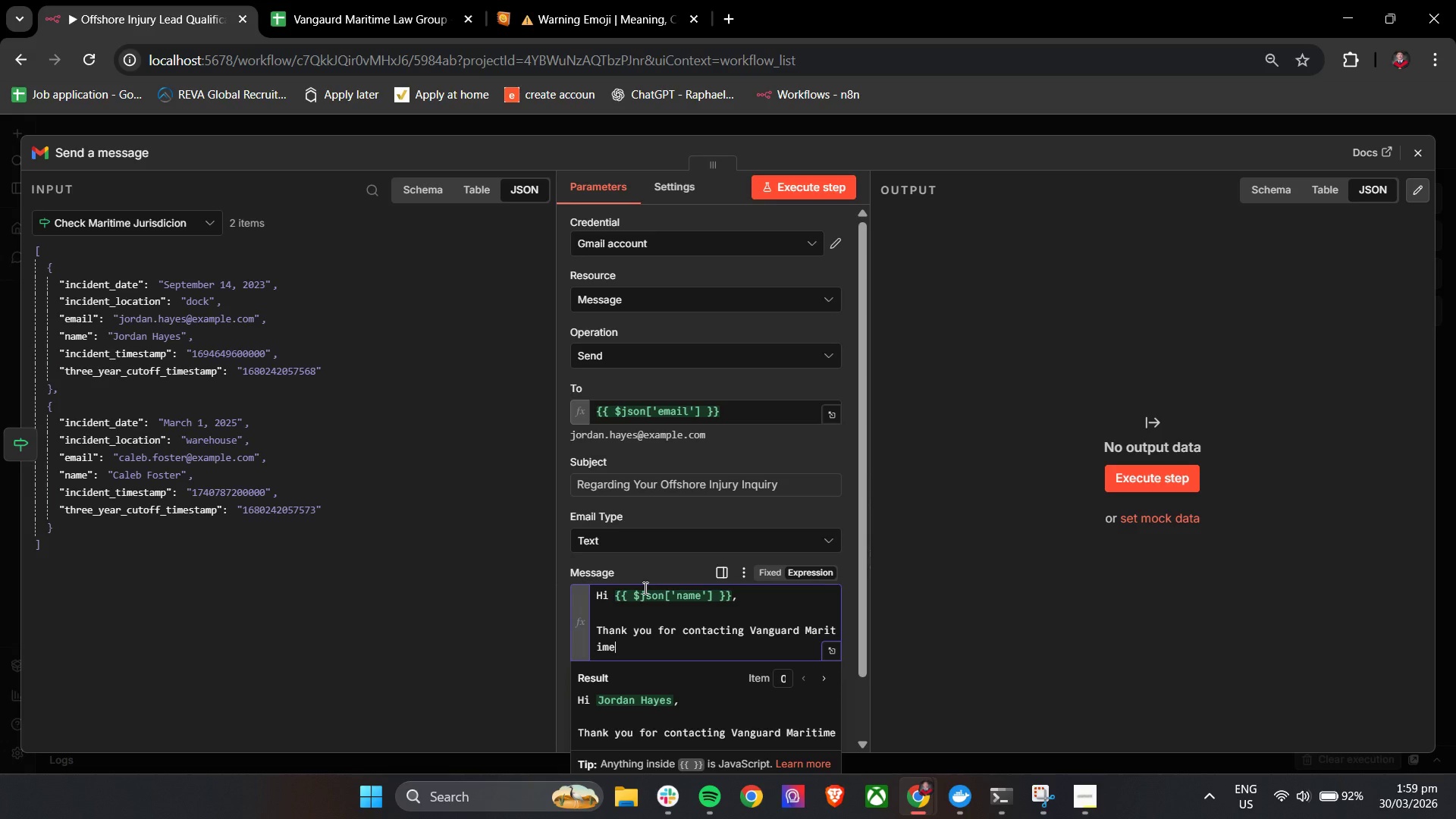 
type( Law Group regarding your injury inquiry.)
 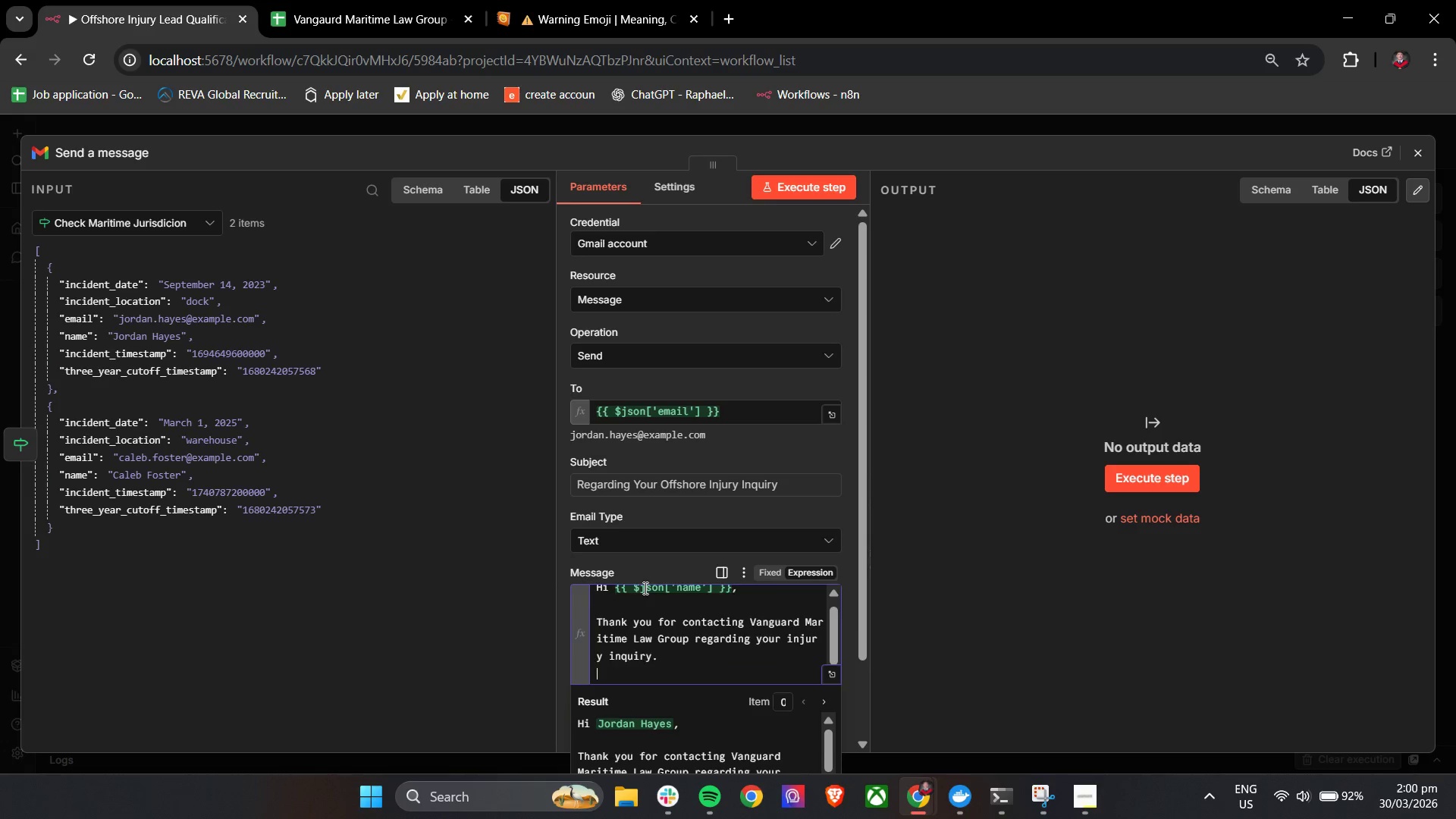 
 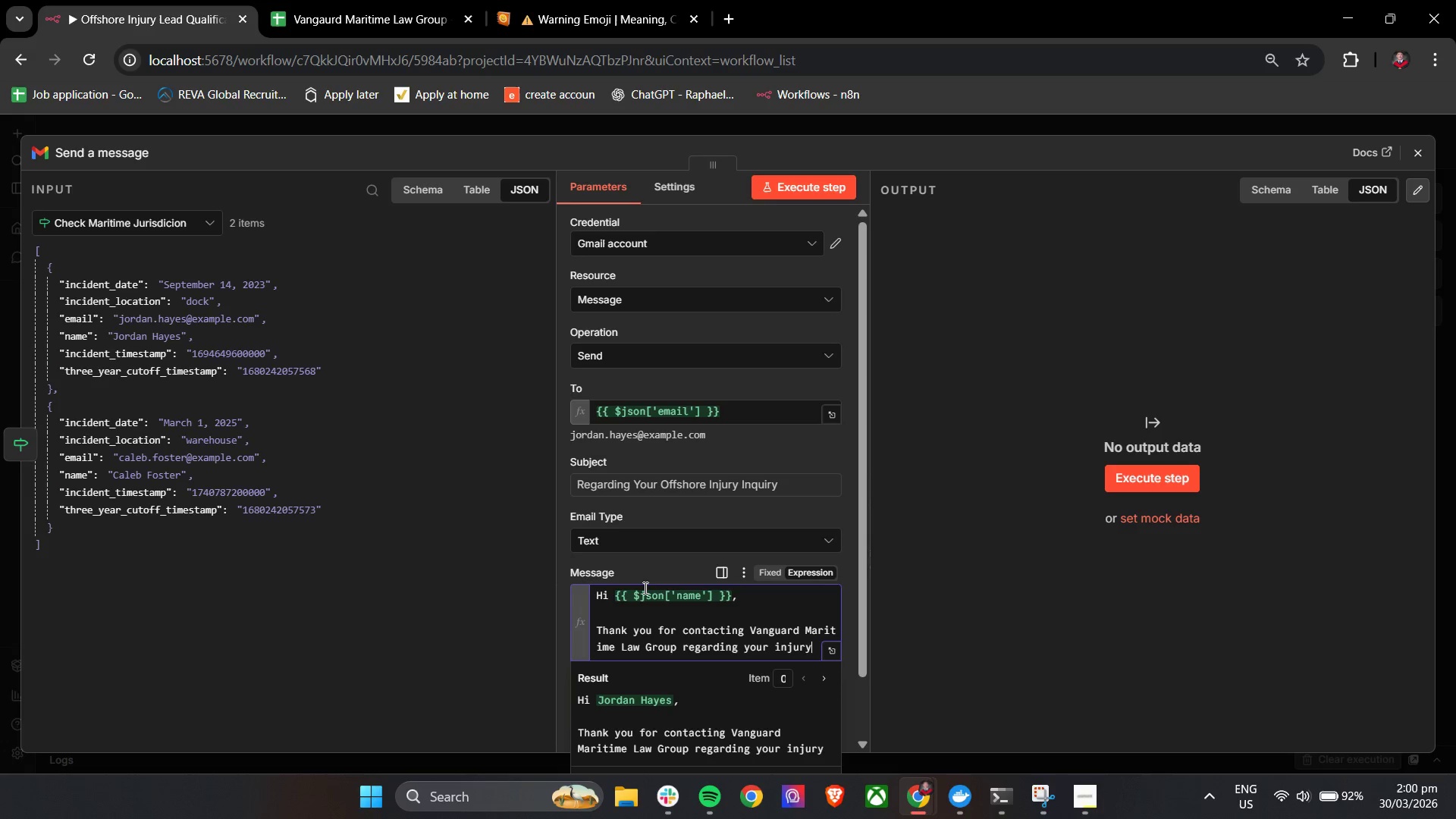 
key(Enter)
 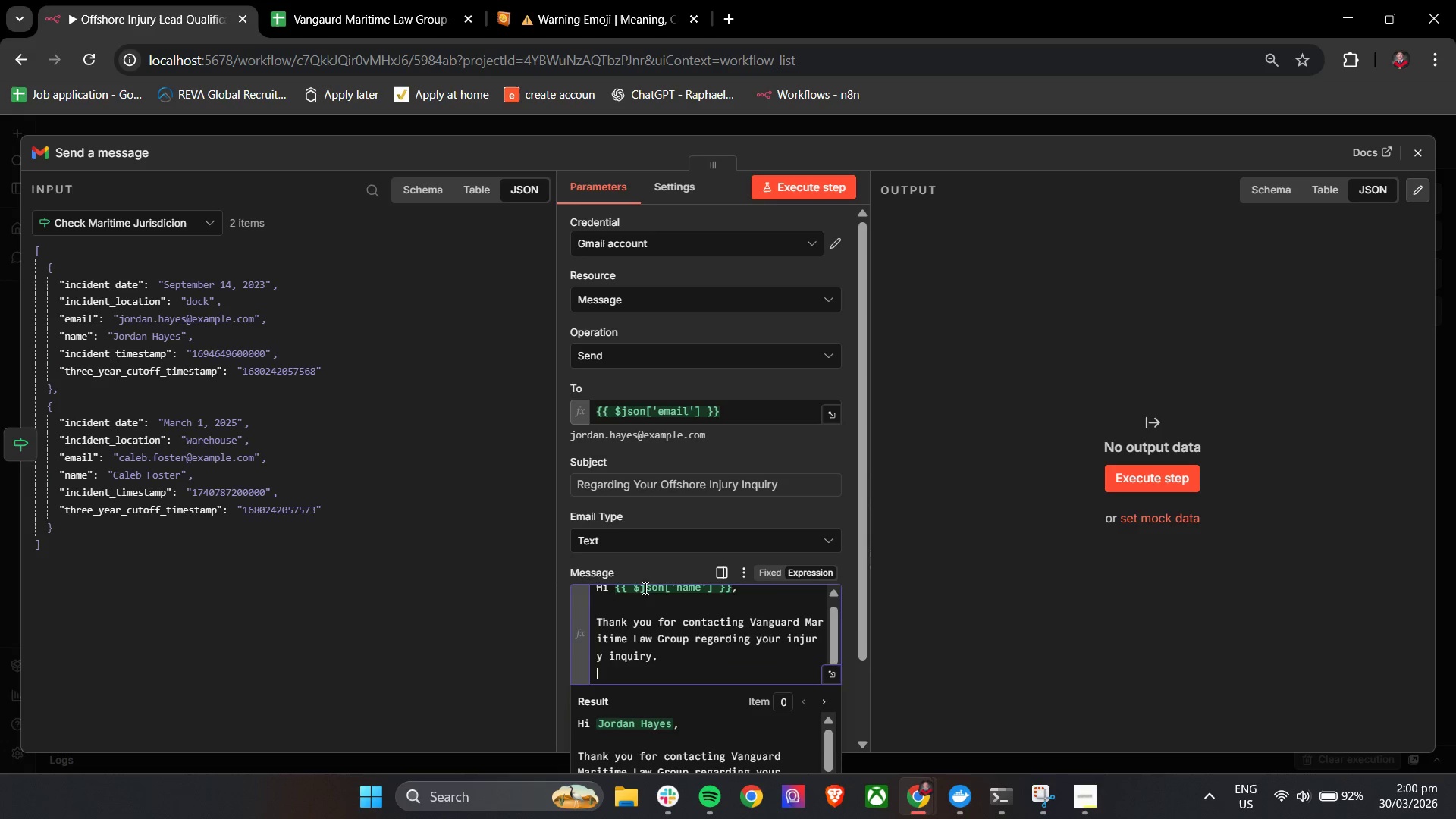 
key(Enter)
 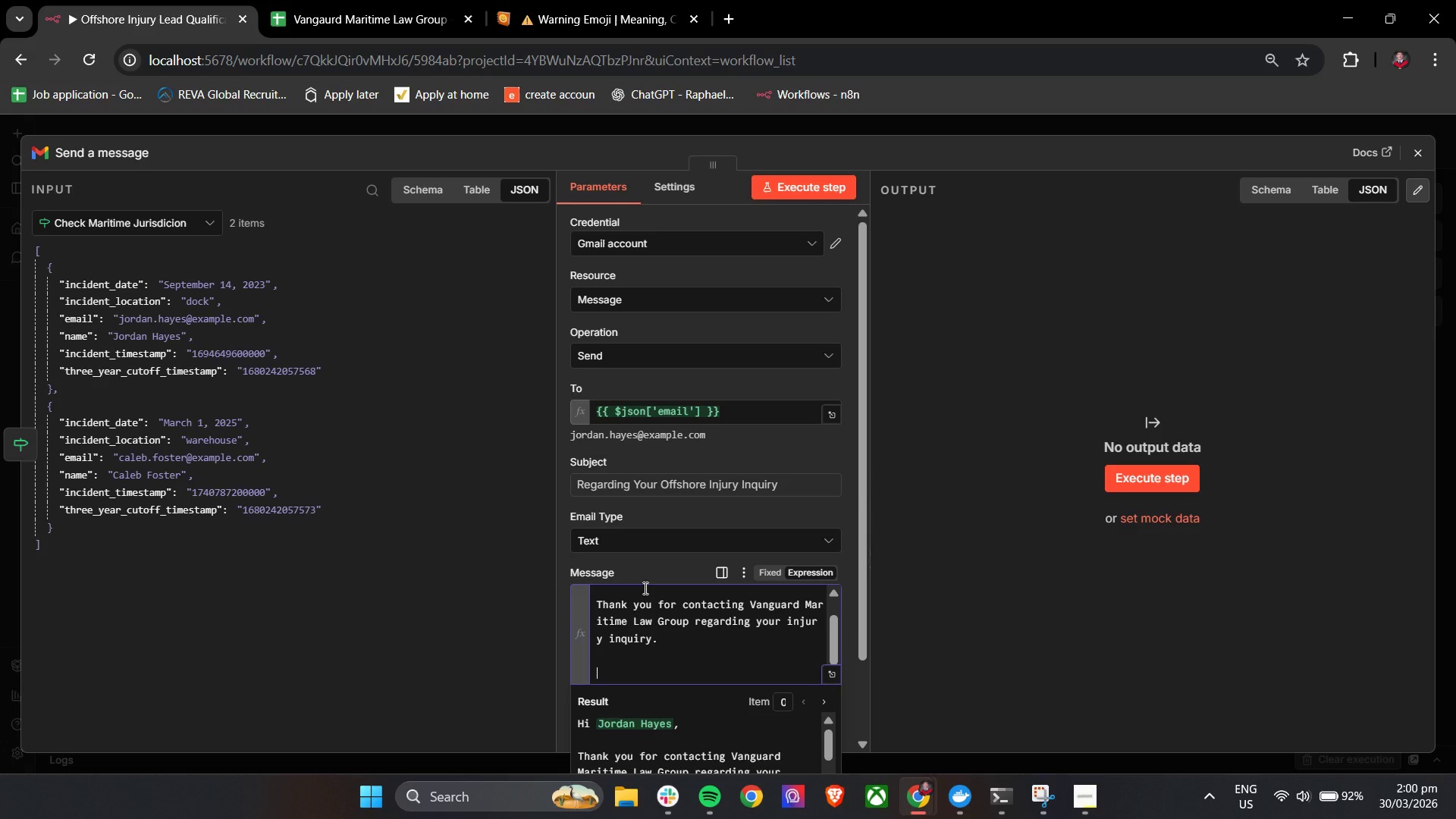 
key(Backspace)
 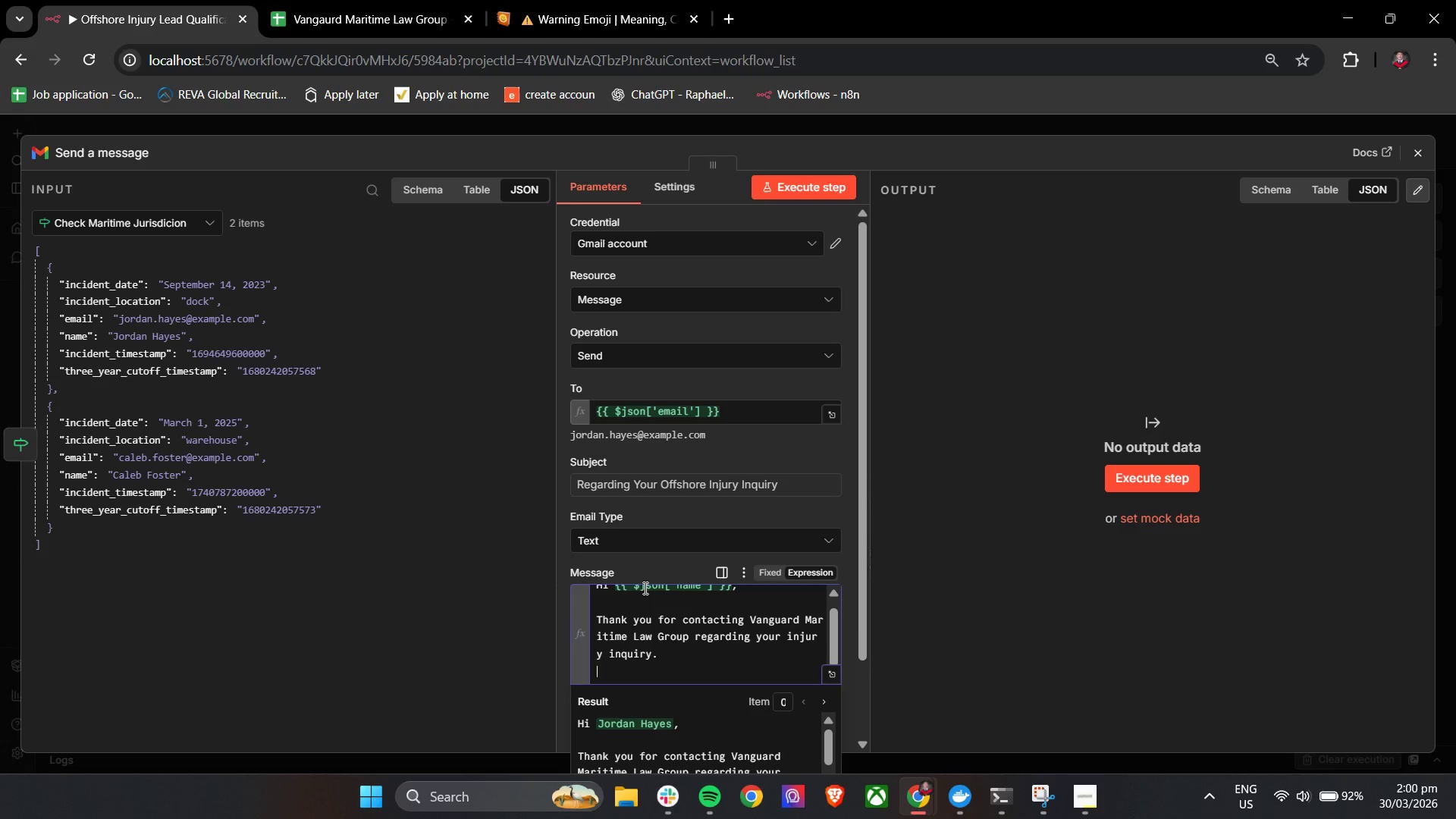 
key(Enter)
 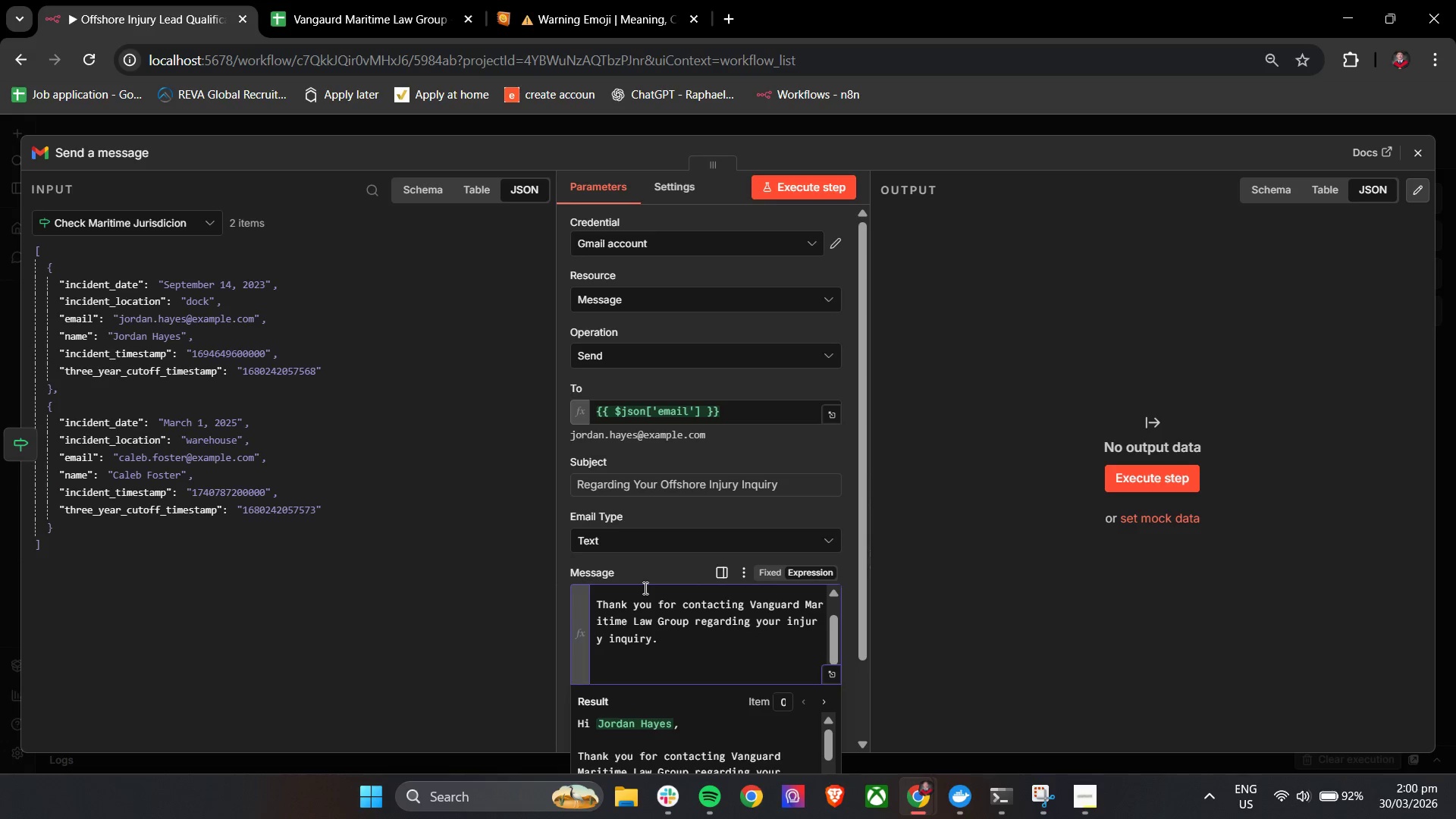 
type(After an initial review )
key(Backspace)
type(, we are able to mo)
 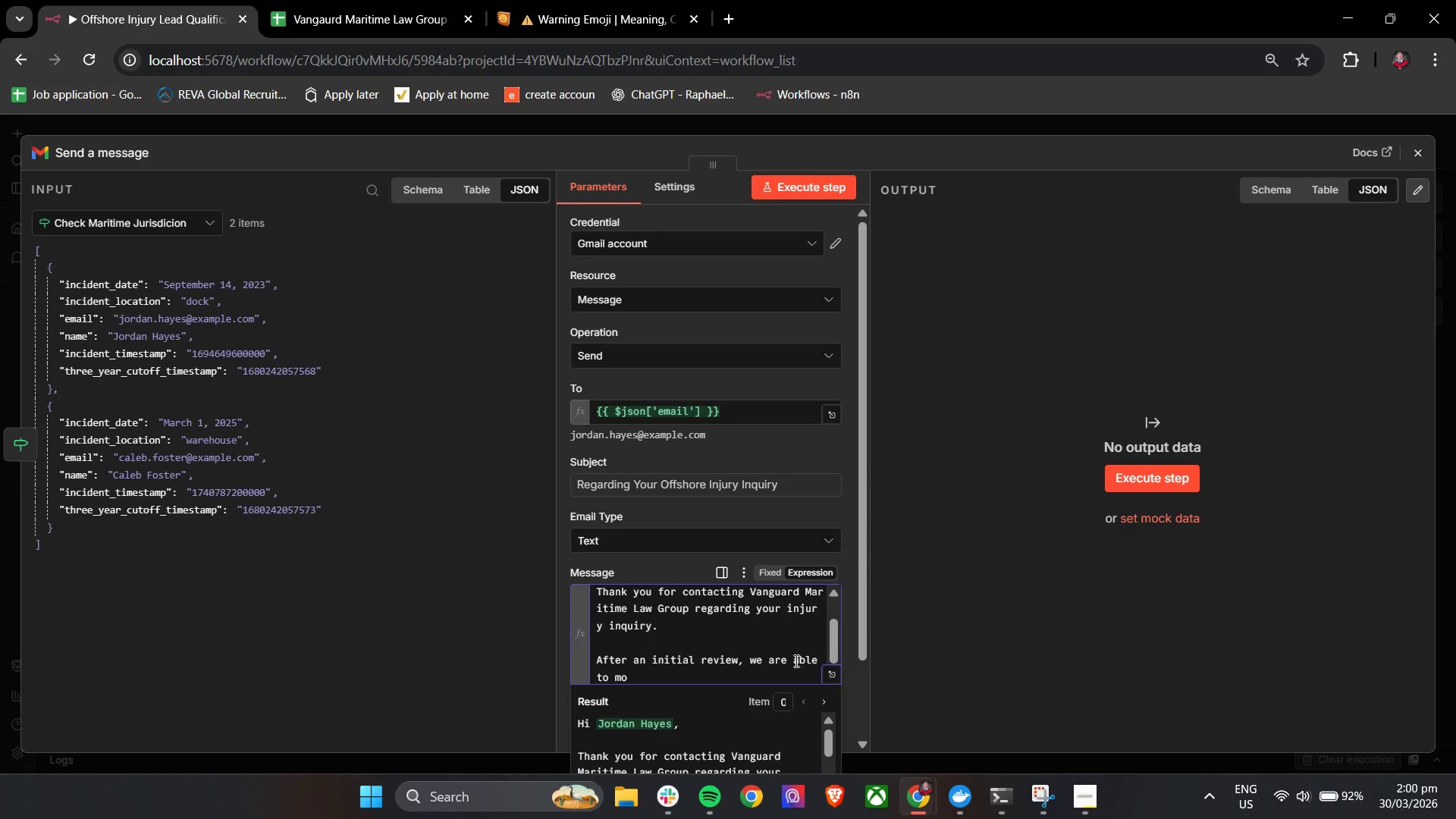 
wait(5.47)
 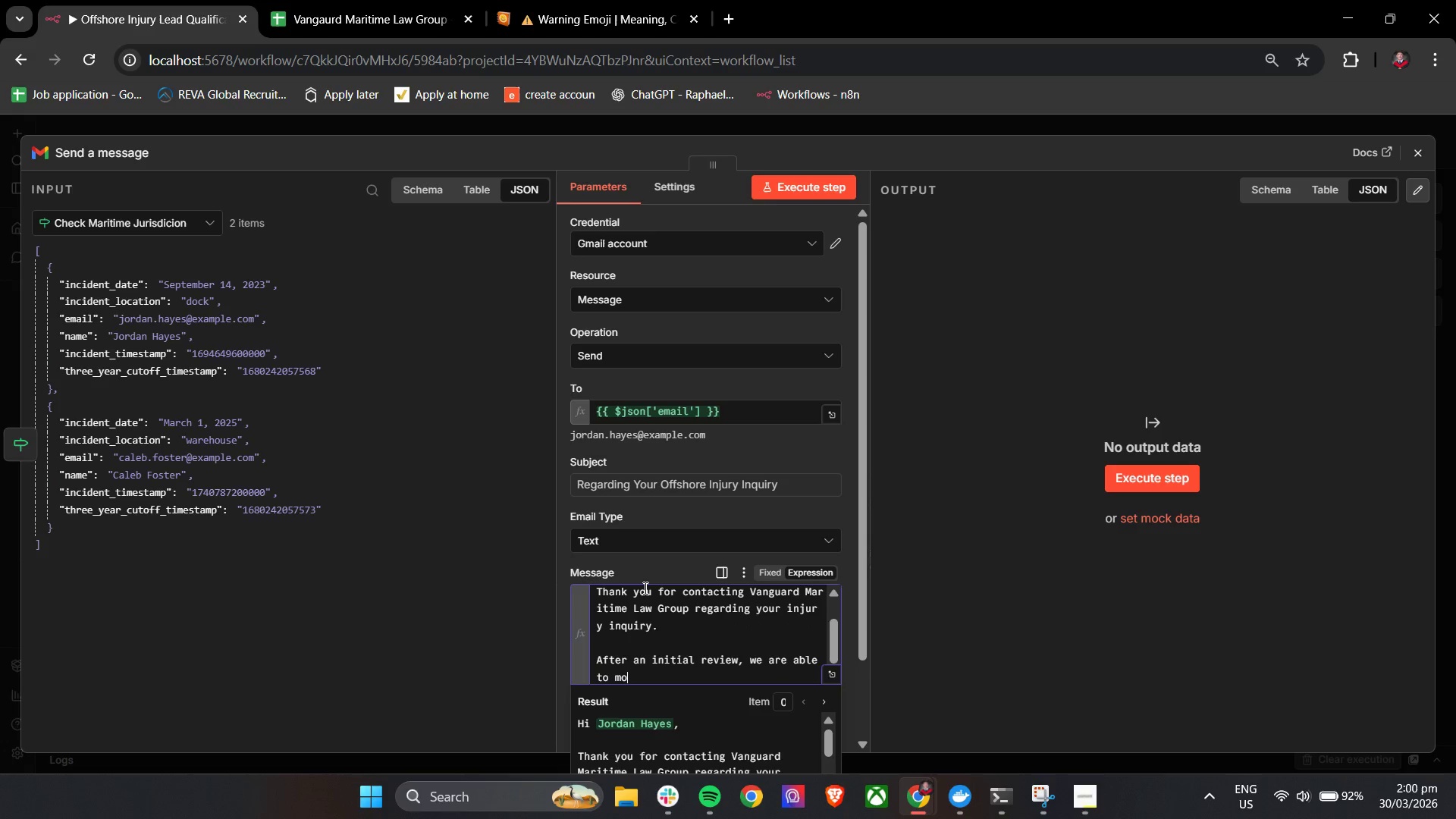 
left_click([795, 656])
 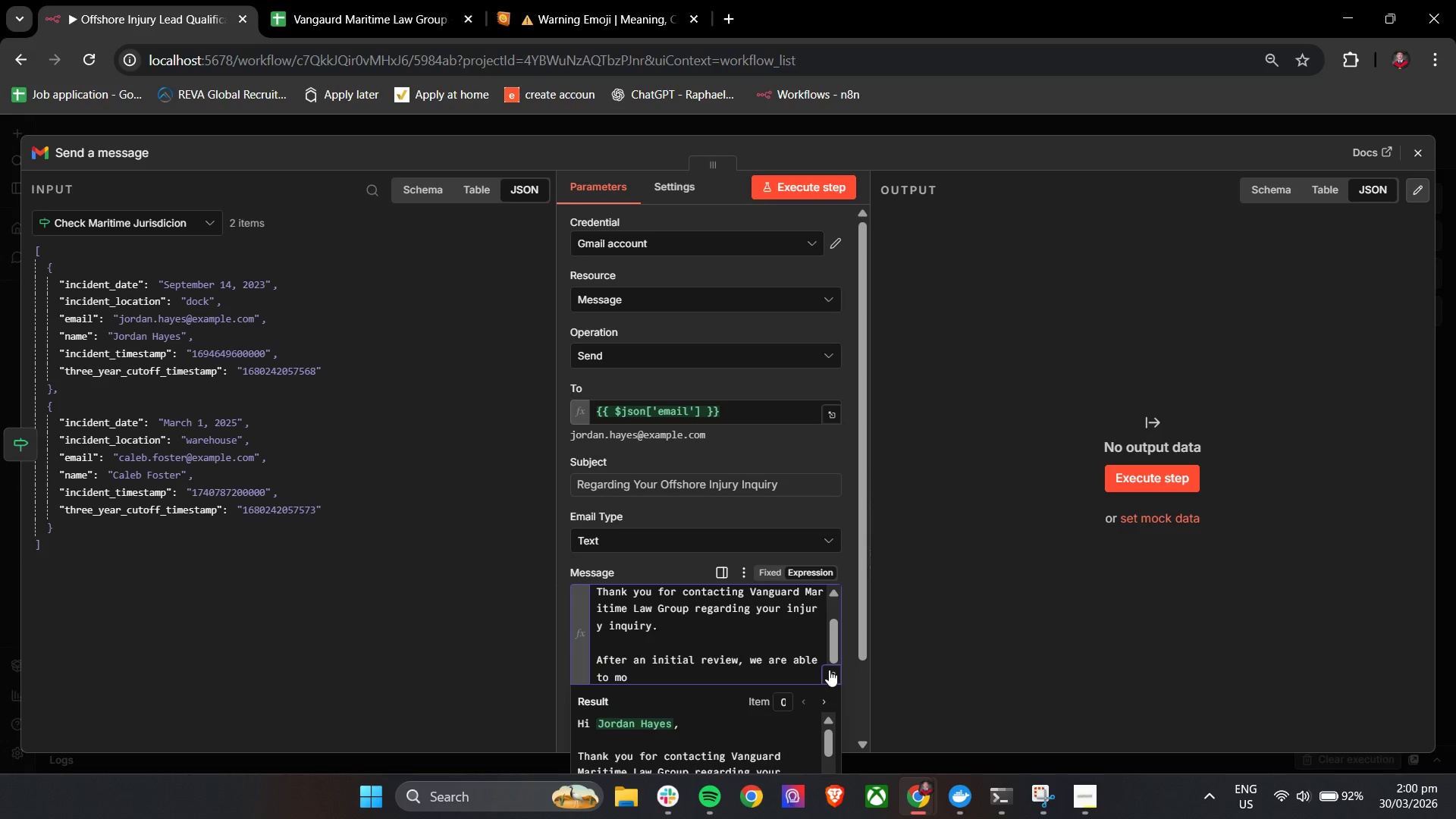 
type(un)
 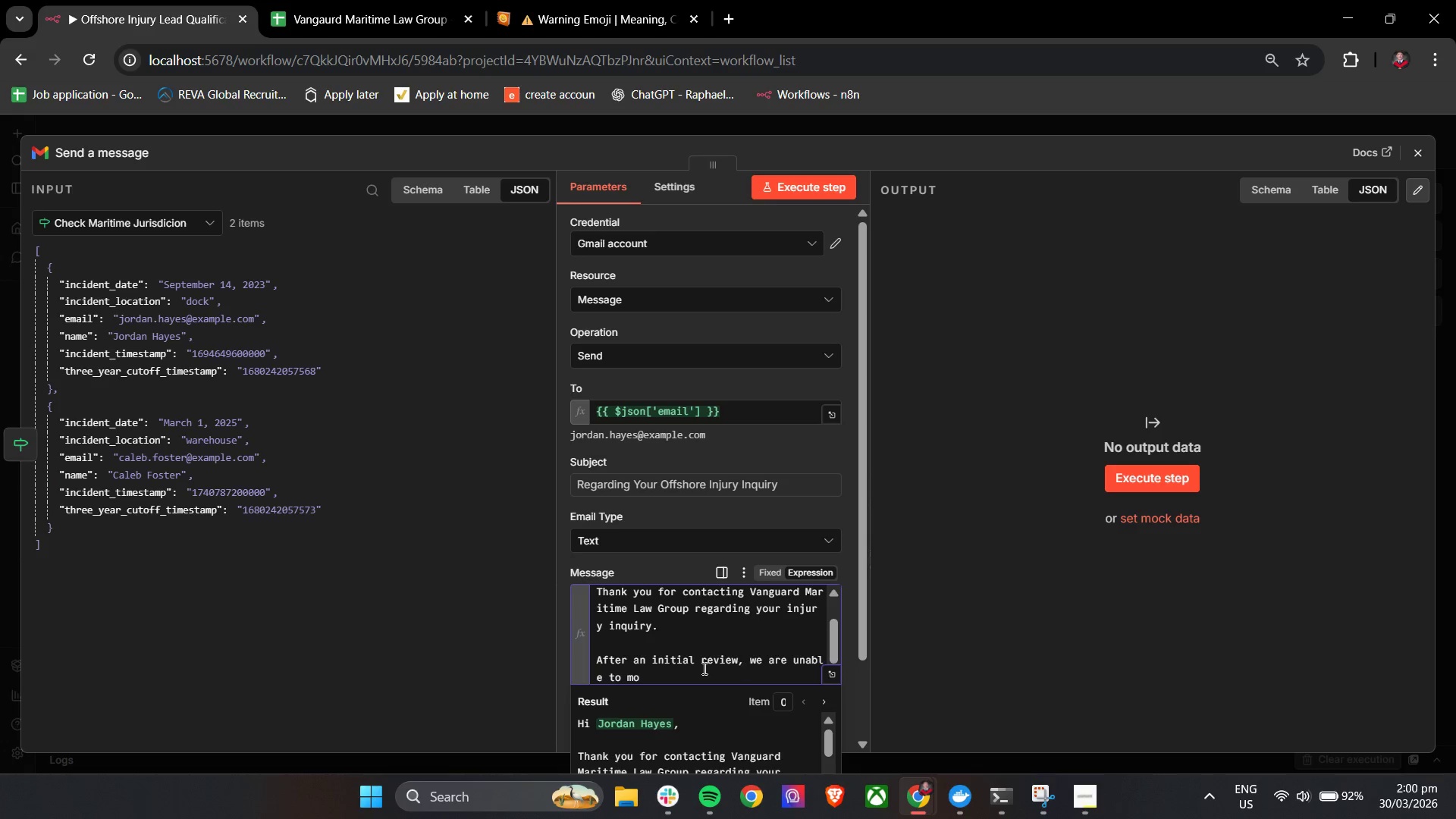 
left_click([663, 667])
 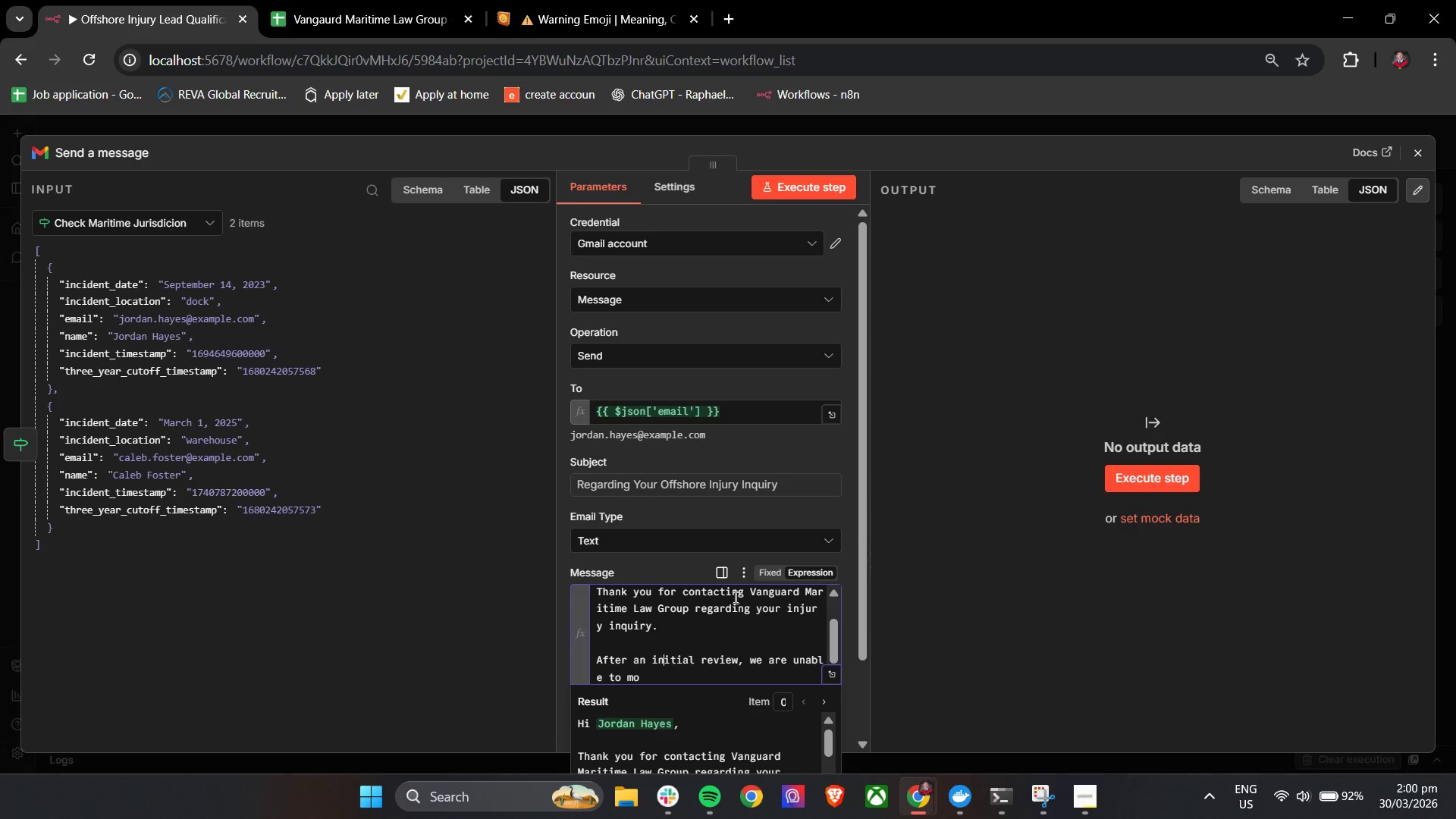 
scroll: coordinate [739, 593], scroll_direction: down, amount: 2.0
 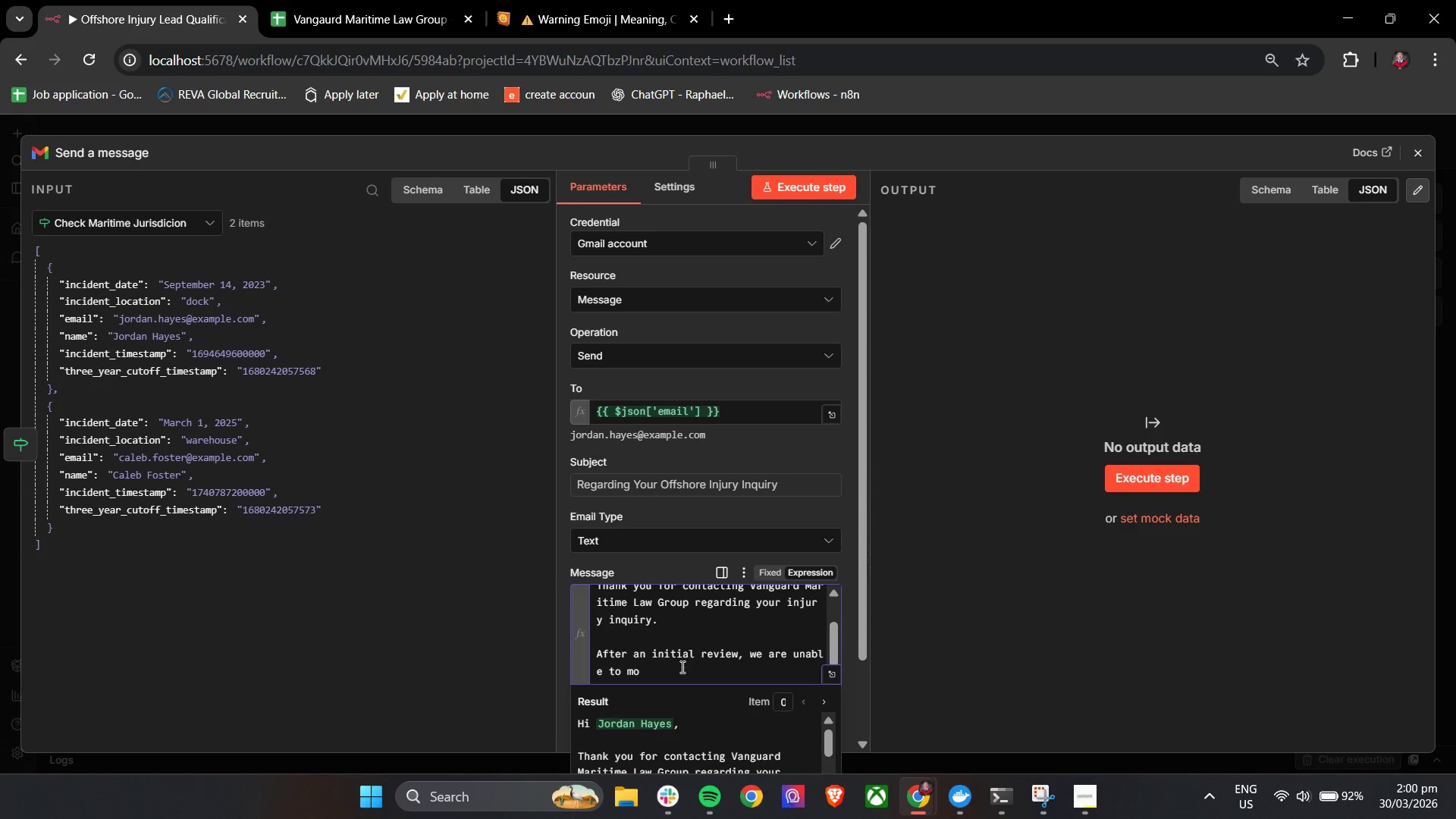 
left_click([681, 667])
 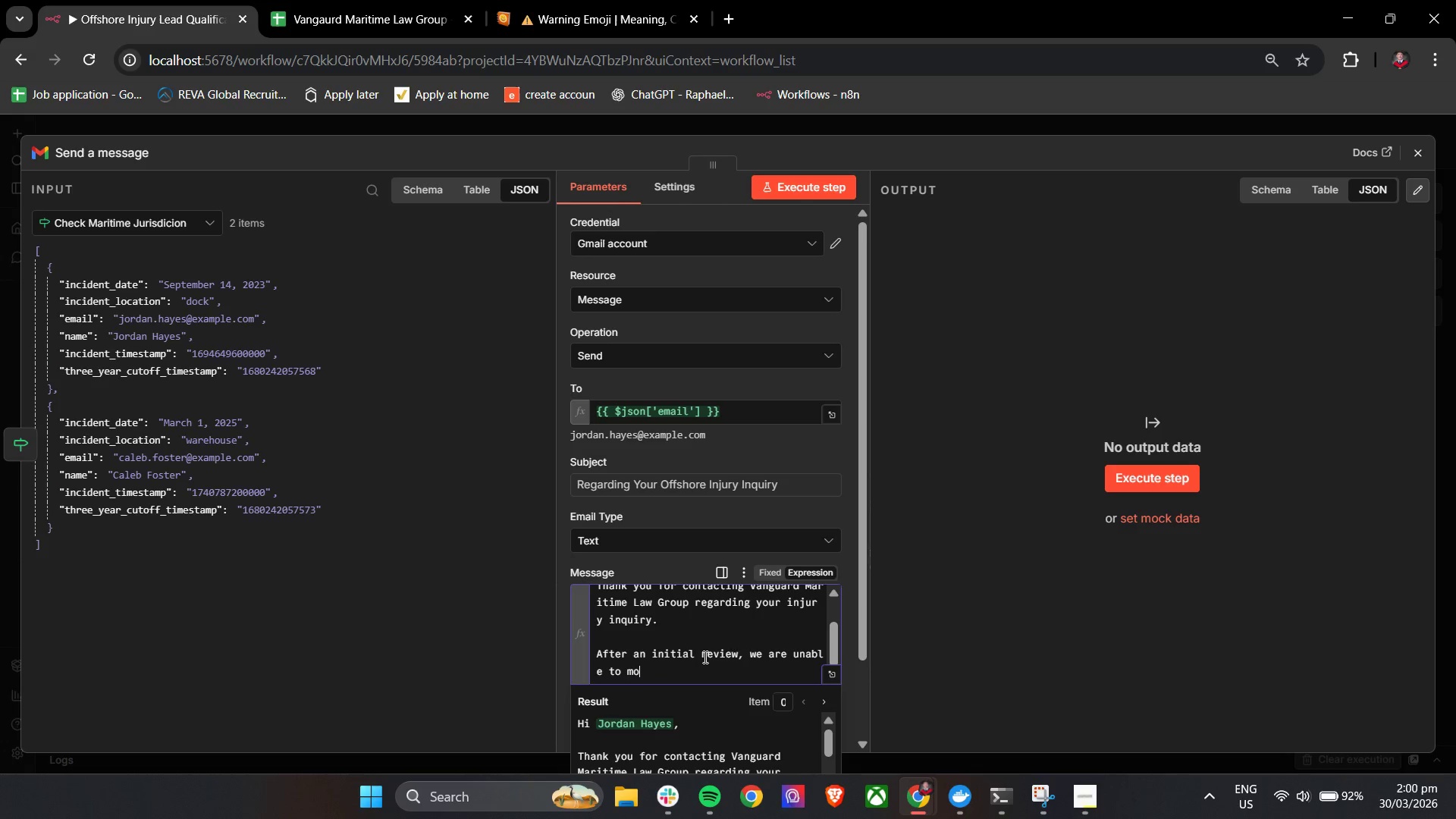 
scroll: coordinate [739, 643], scroll_direction: down, amount: 2.0
 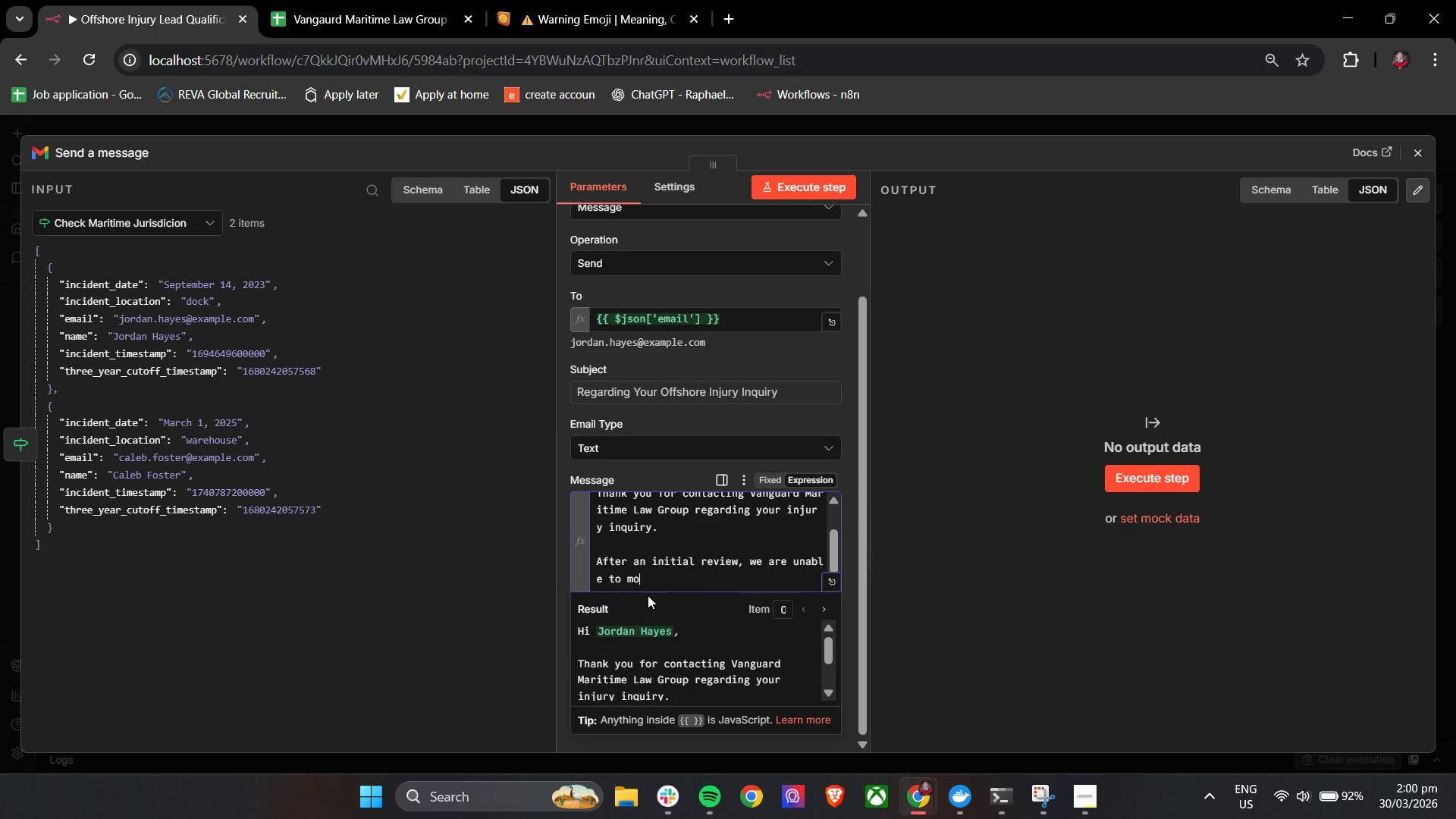 
left_click([648, 578])
 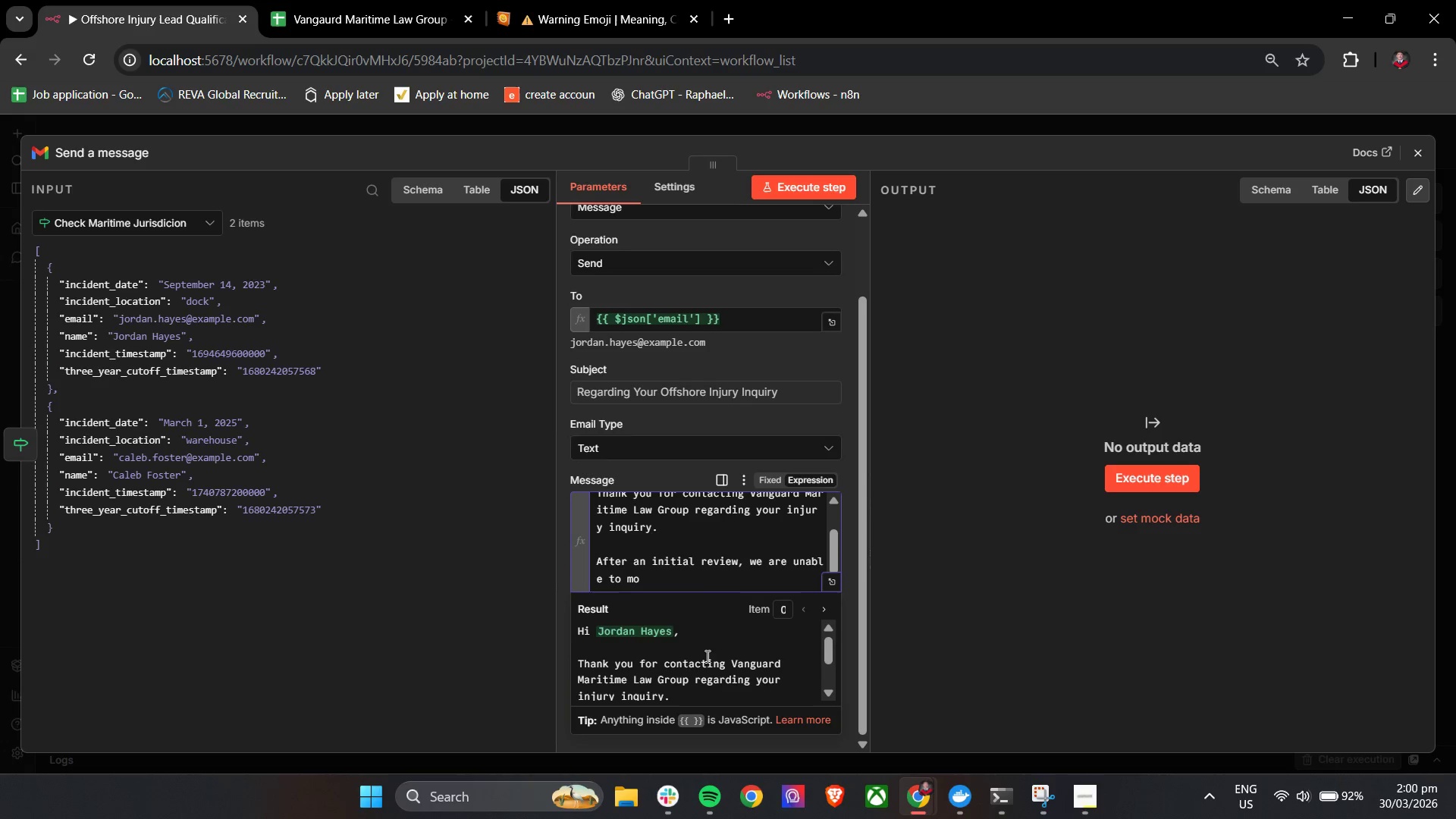 
scroll: coordinate [716, 674], scroll_direction: down, amount: 2.0
 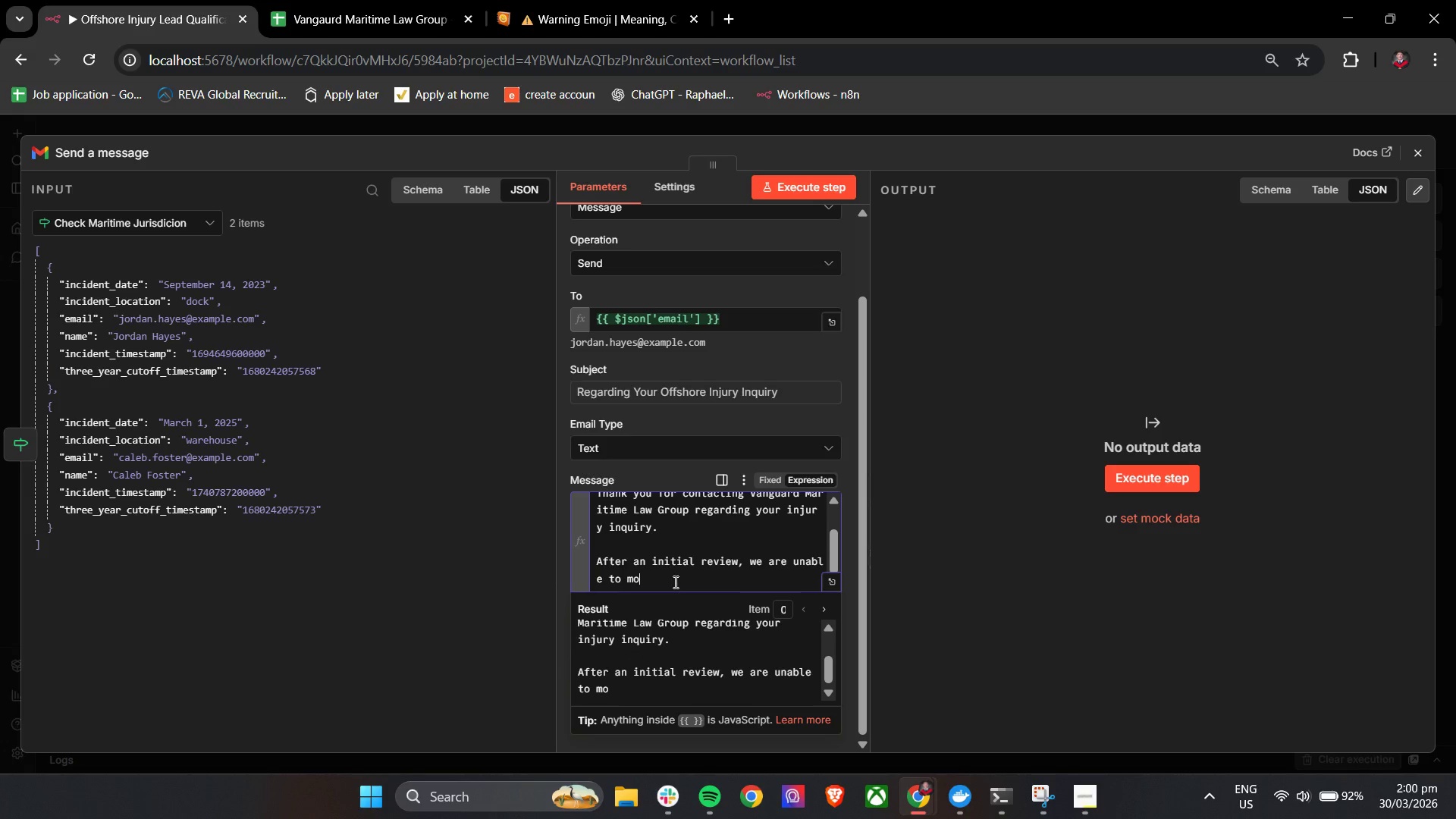 
type(ve forward with the matter because it does )
 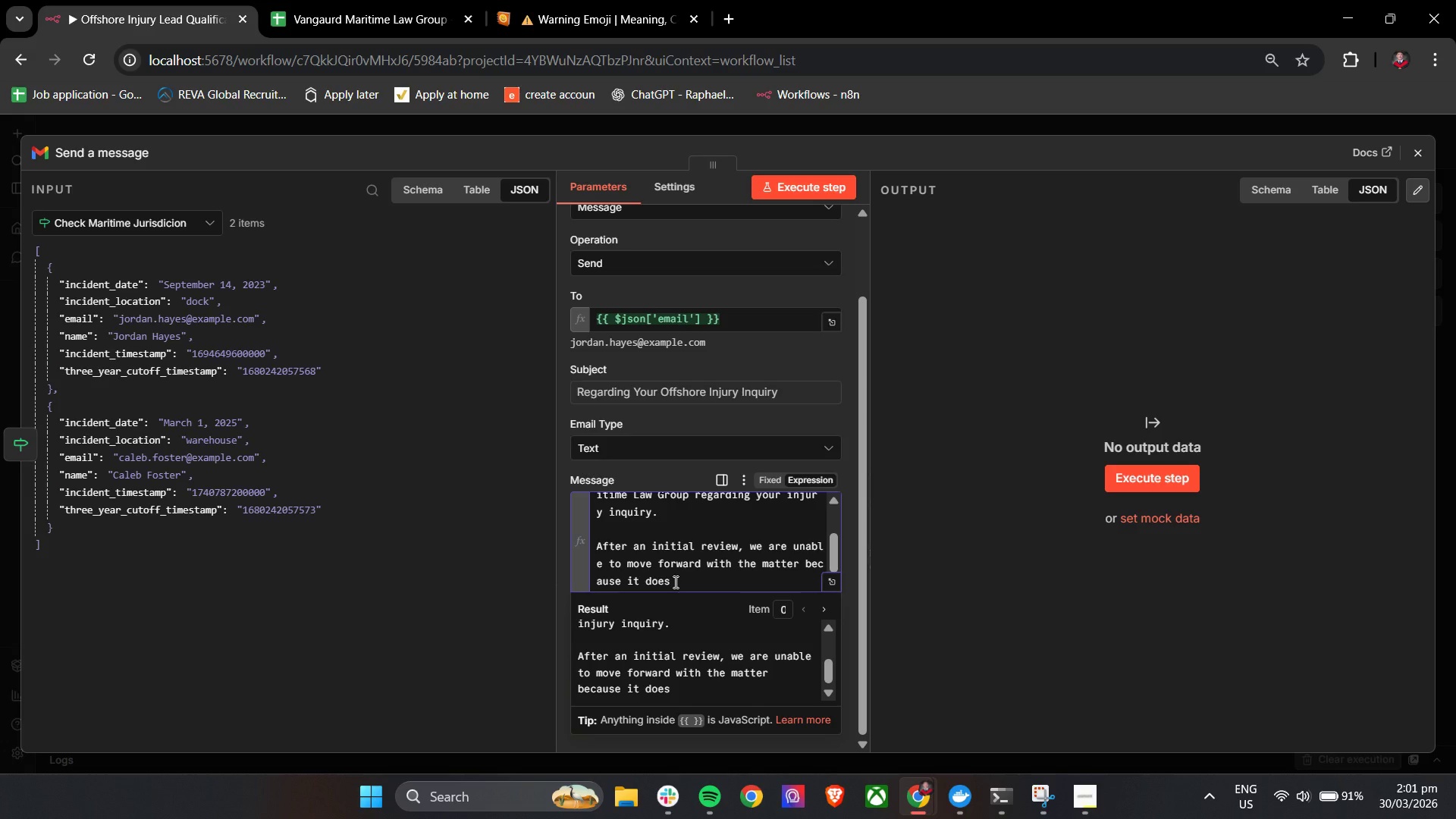 
hold_key(key=N, duration=0.34)
 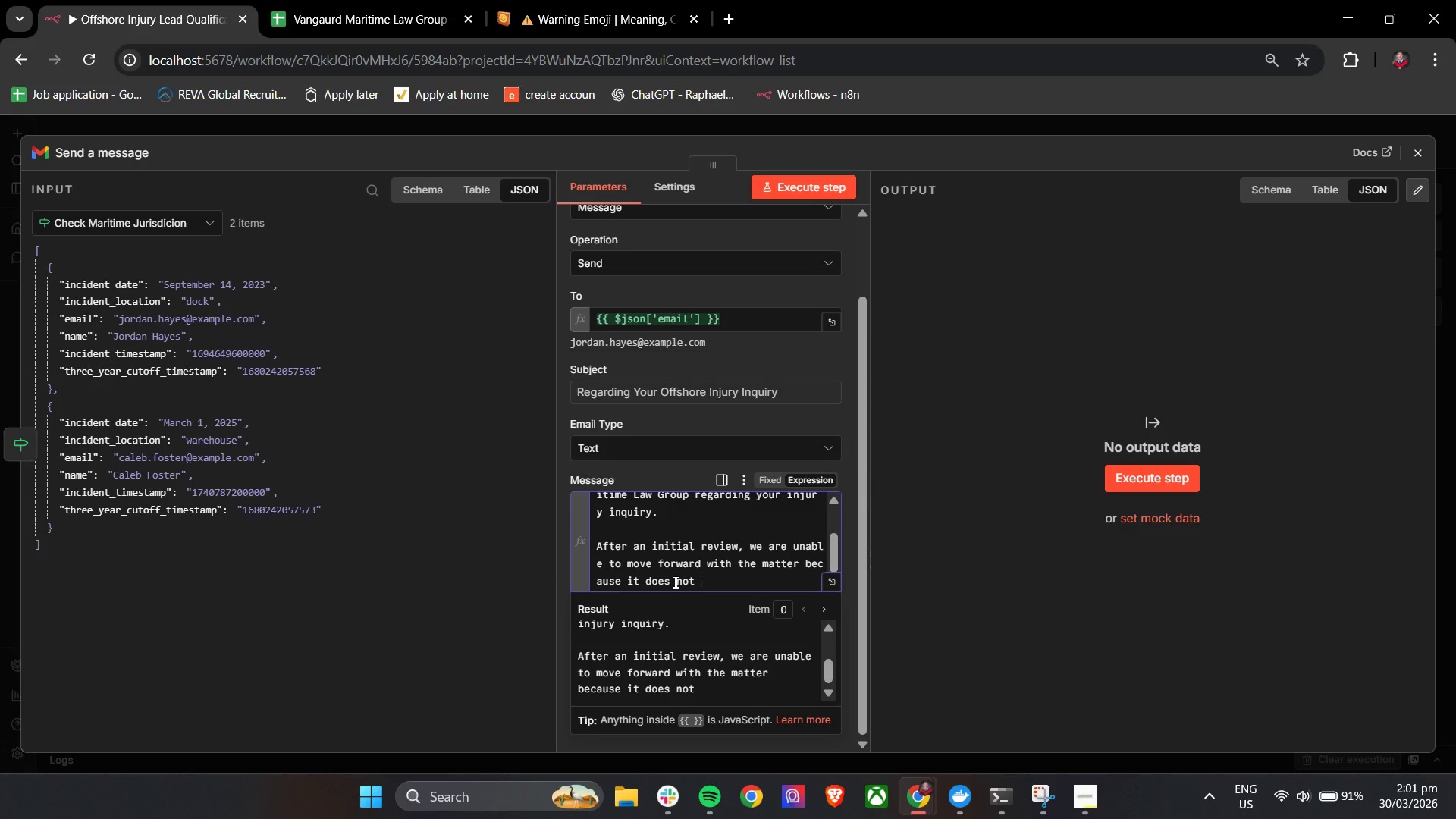 
type(ot meet our current intake criater)
key(Backspace)
key(Backspace)
key(Backspace)
key(Backspace)
type(teria realated to maritime jurisdiction or filing timelines.)
 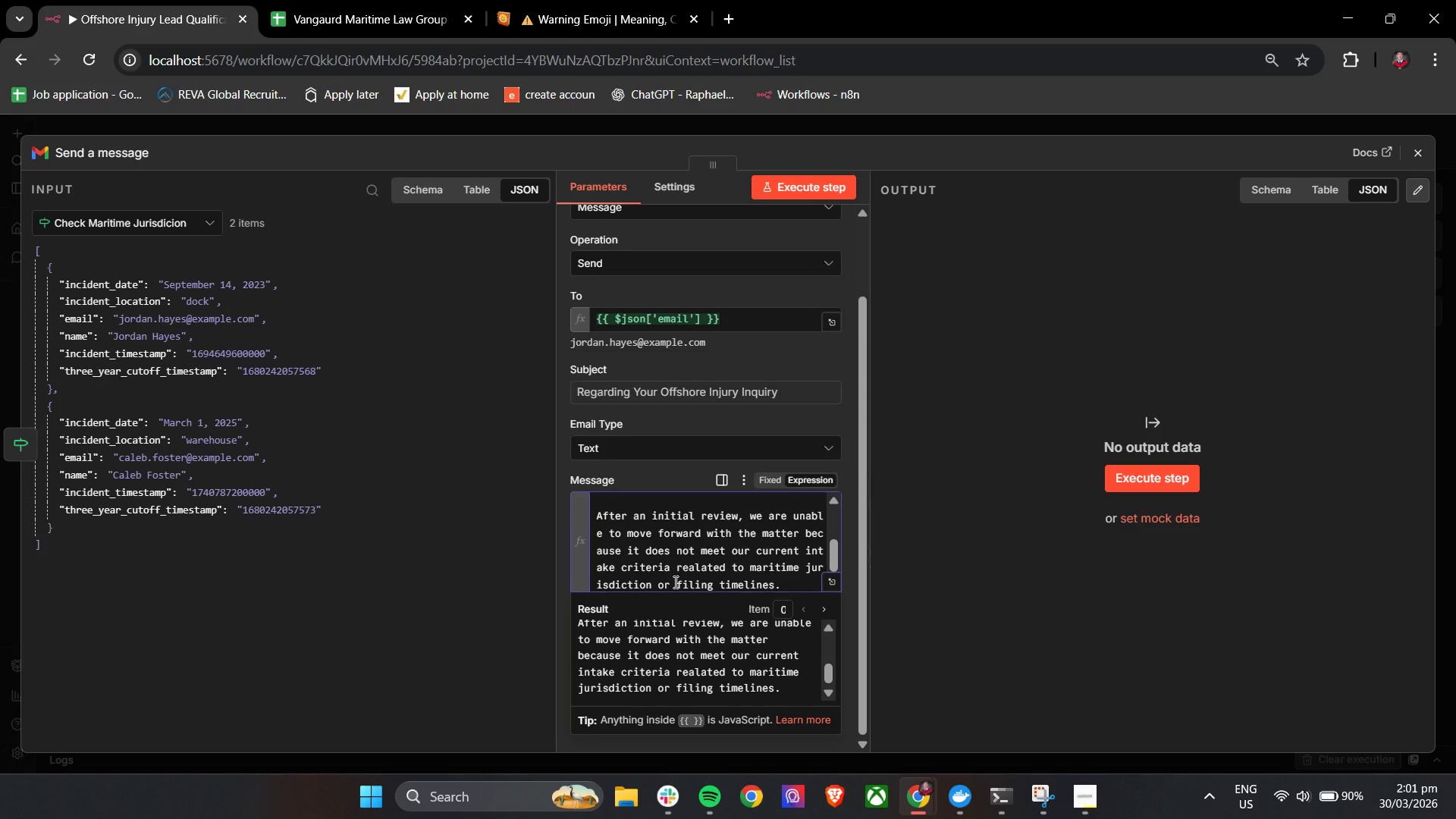 
key(Enter)
 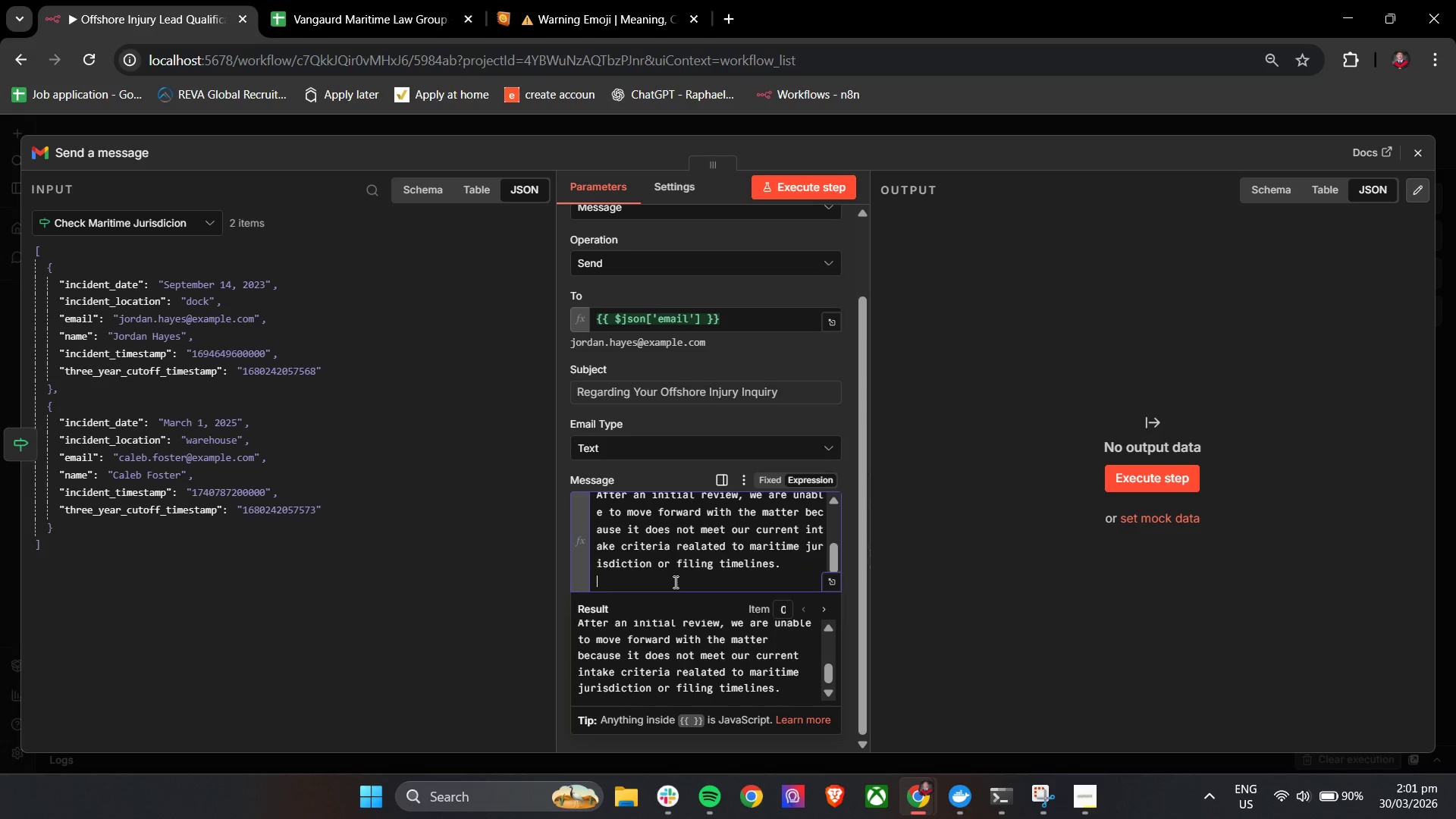 
key(Enter)
 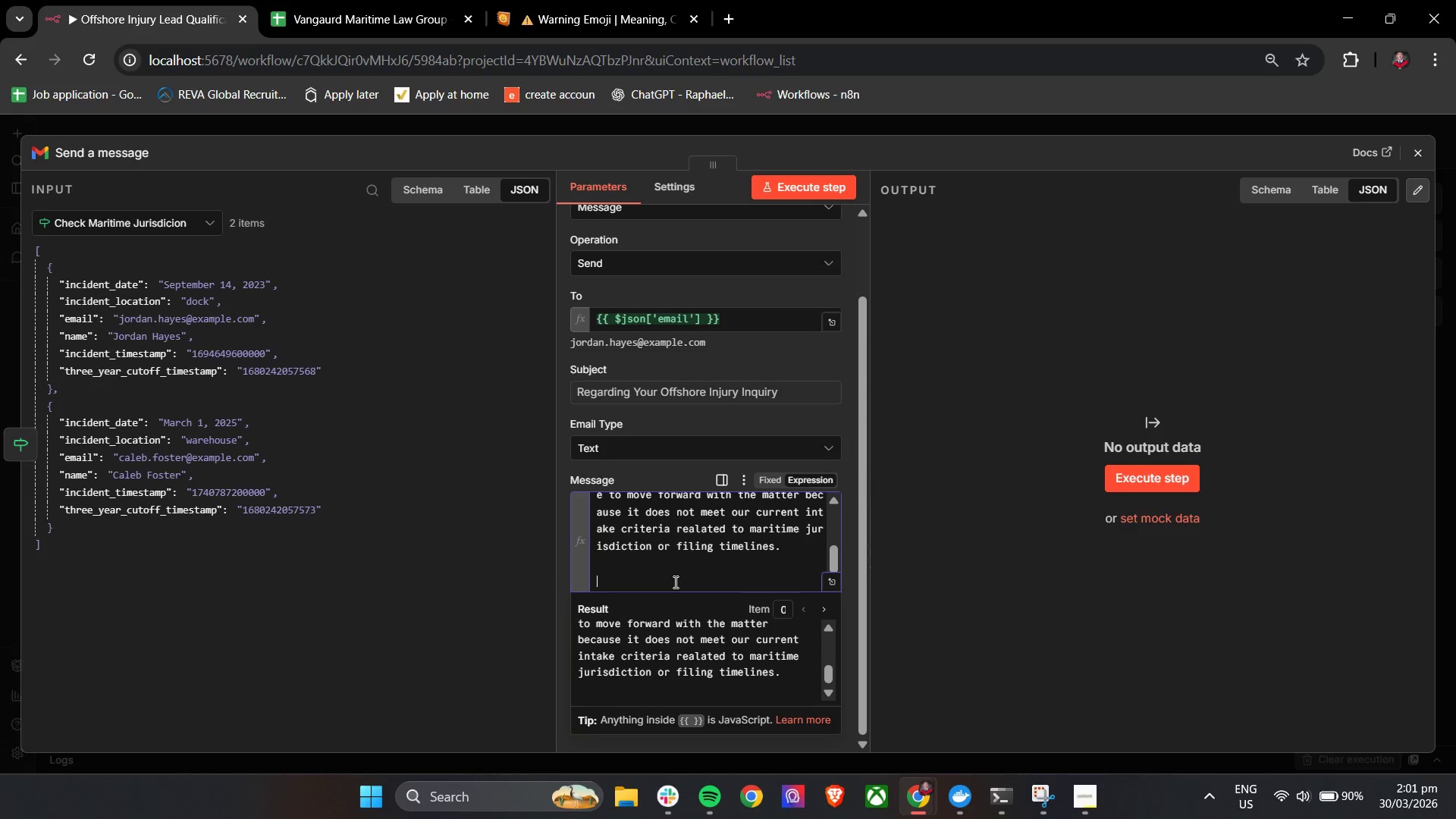 
type(We appreciate your understanding and wish you theb)
key(Backspace)
type( best moving forwrd.)
 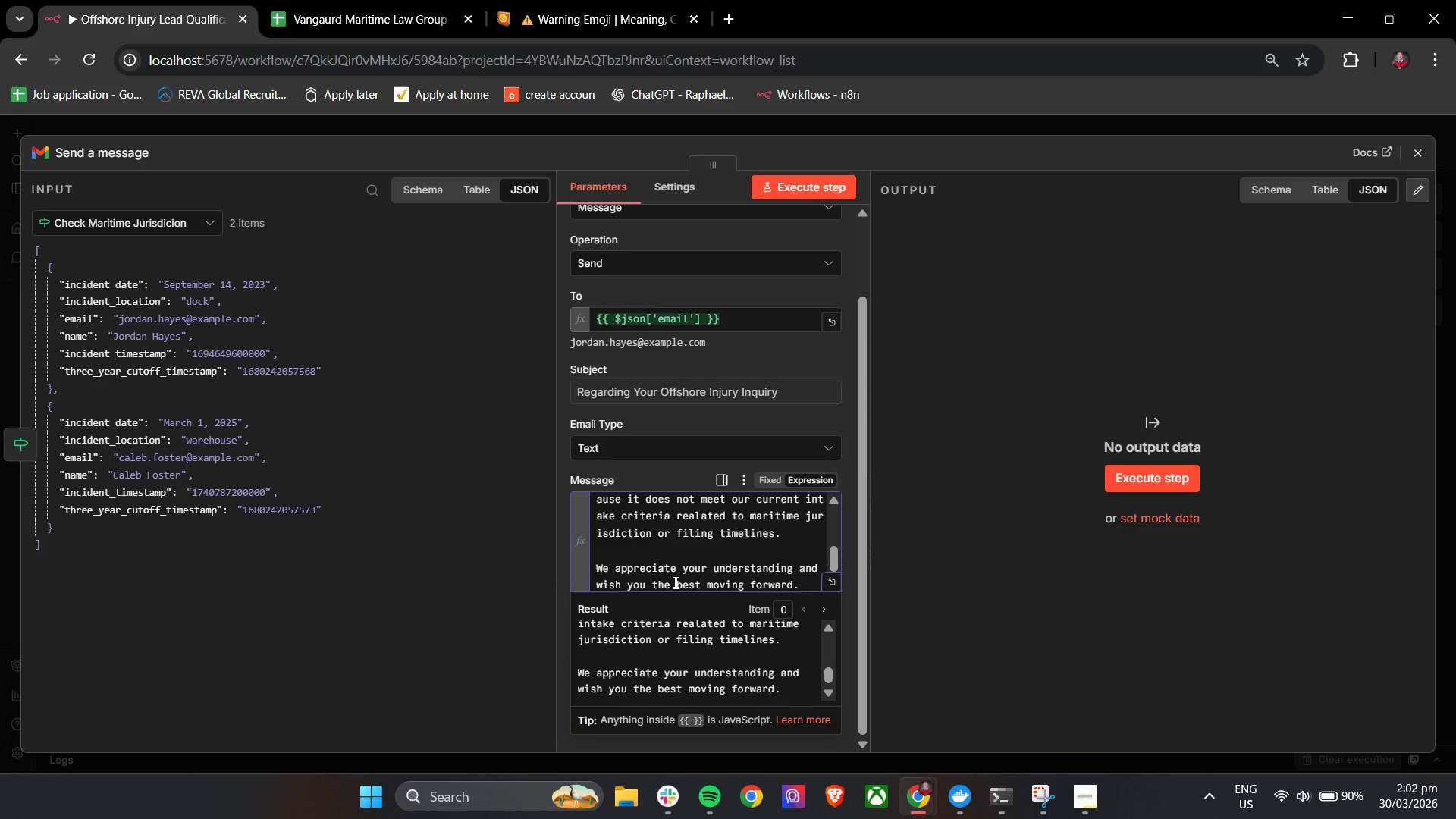 
key(Enter)
 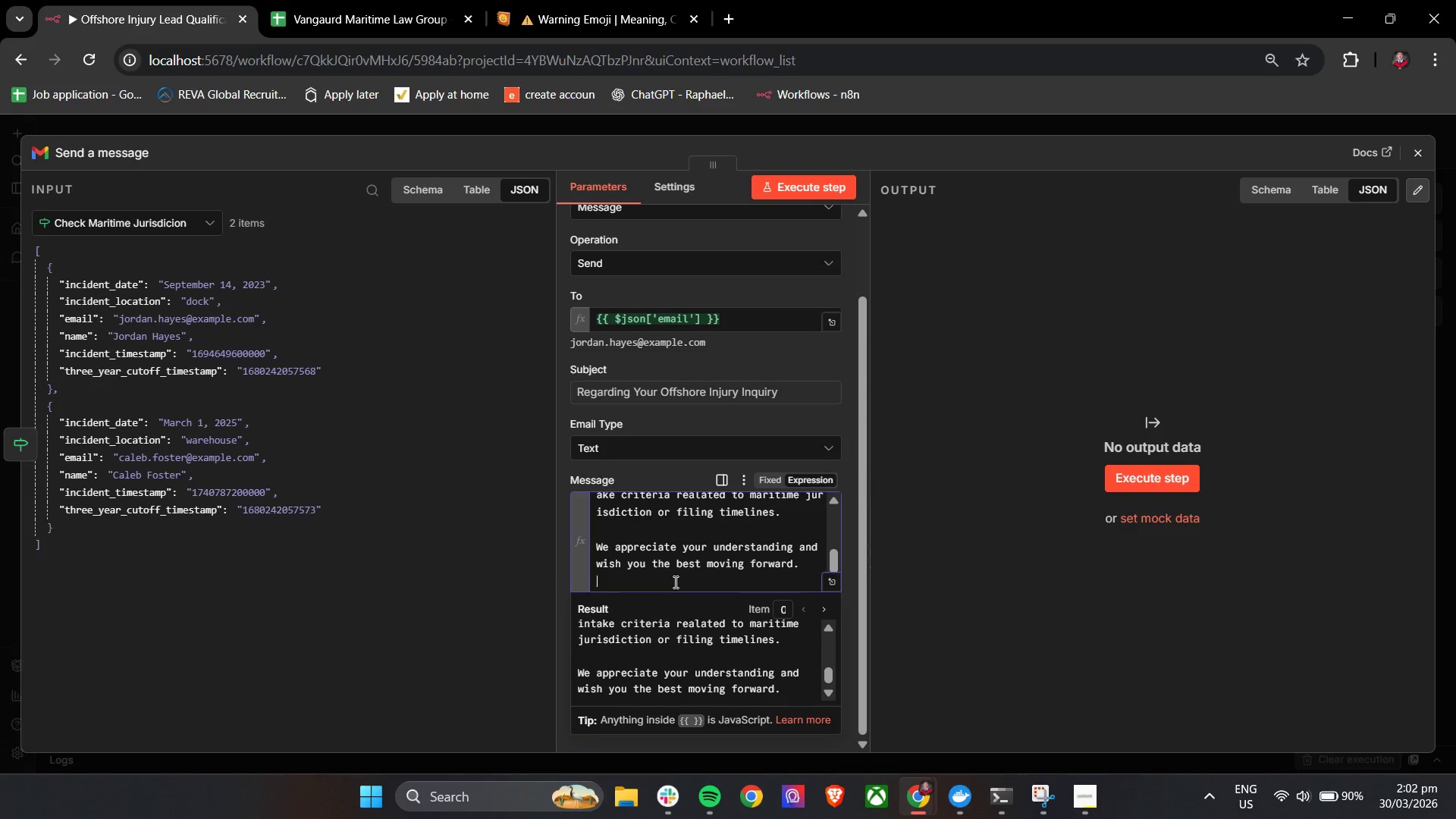 
key(Enter)
 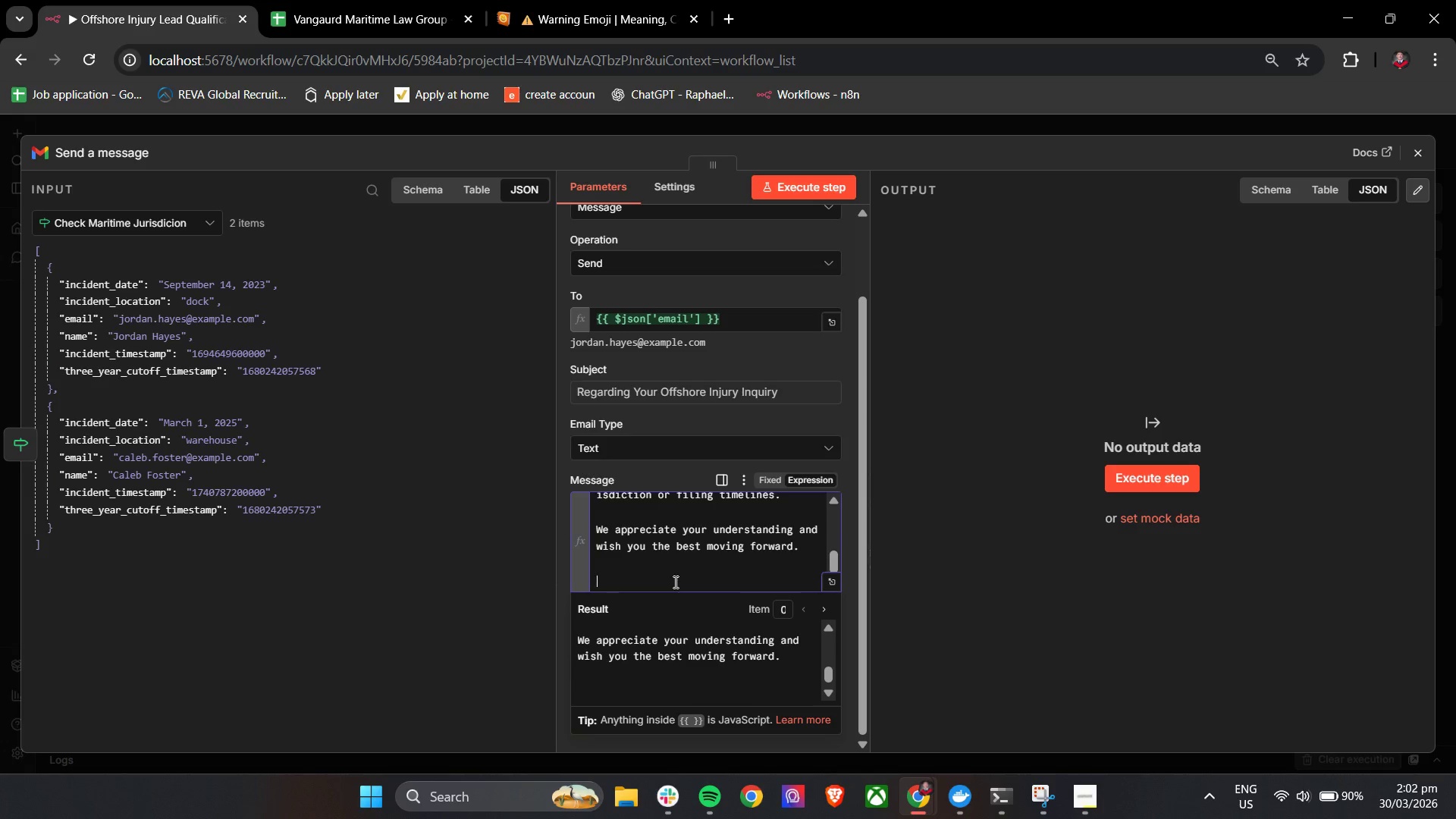 
type(Sincerely,)
 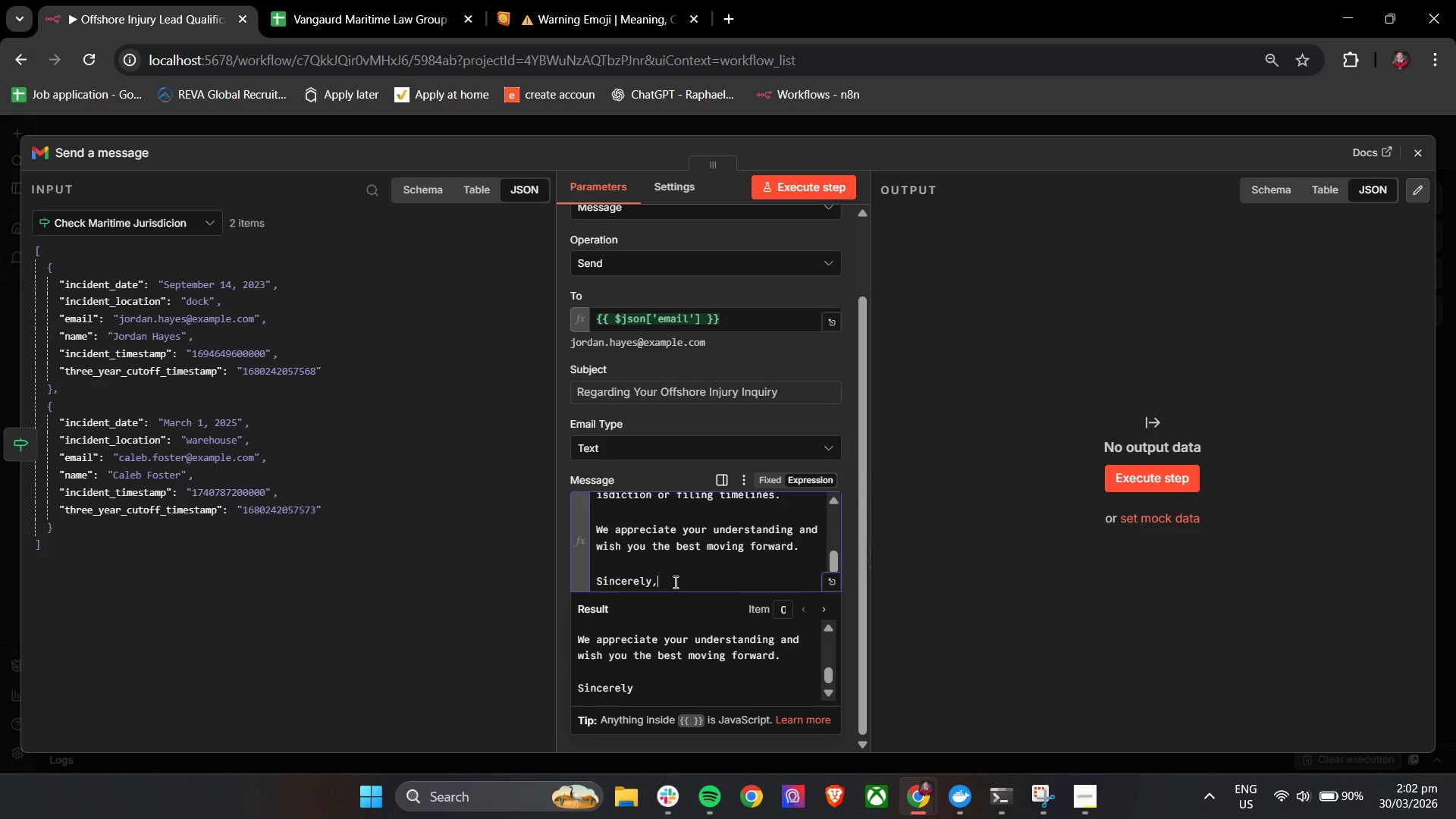 
key(Enter)
 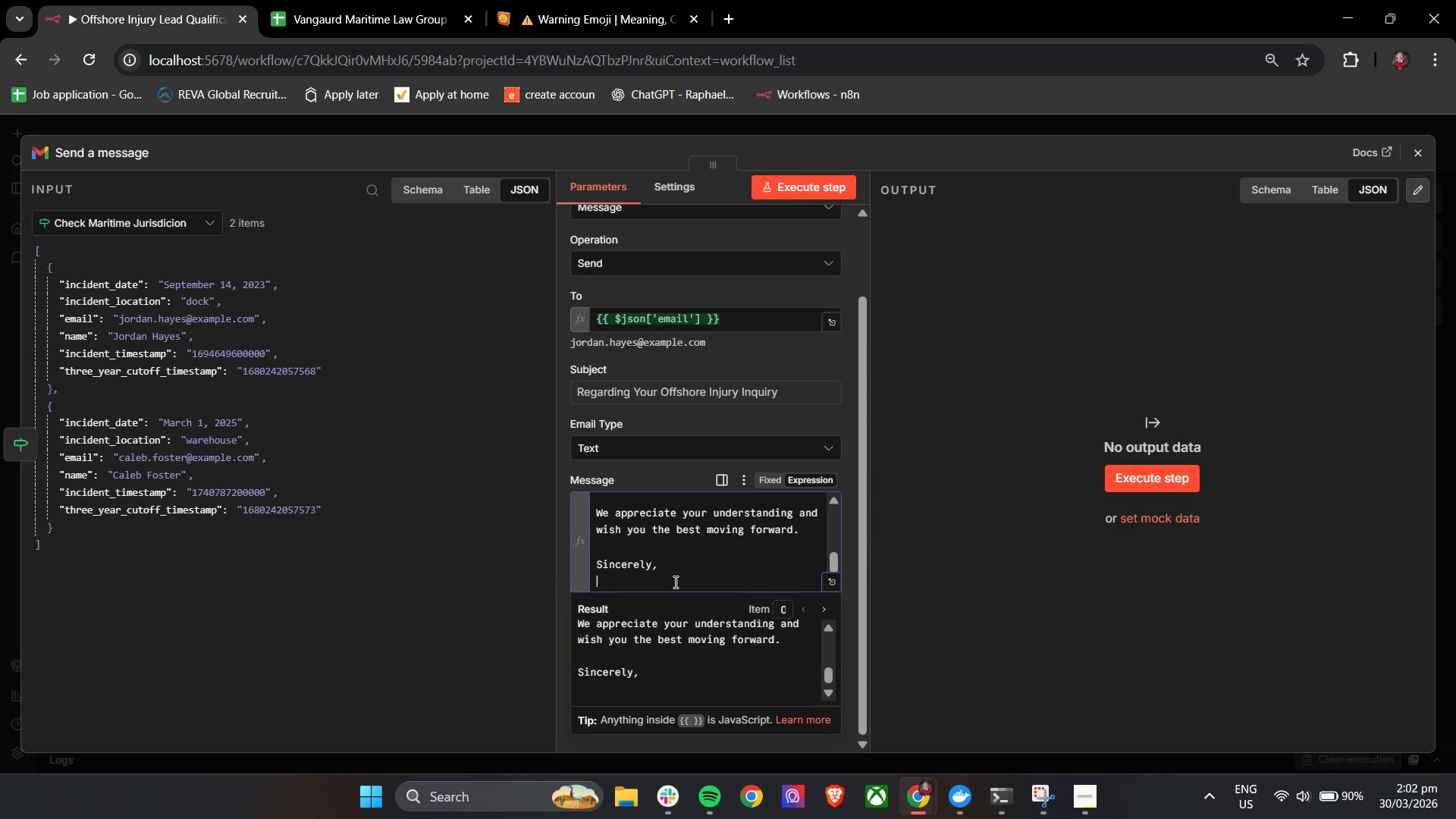 
hold_key(key=ShiftLeft, duration=0.61)
 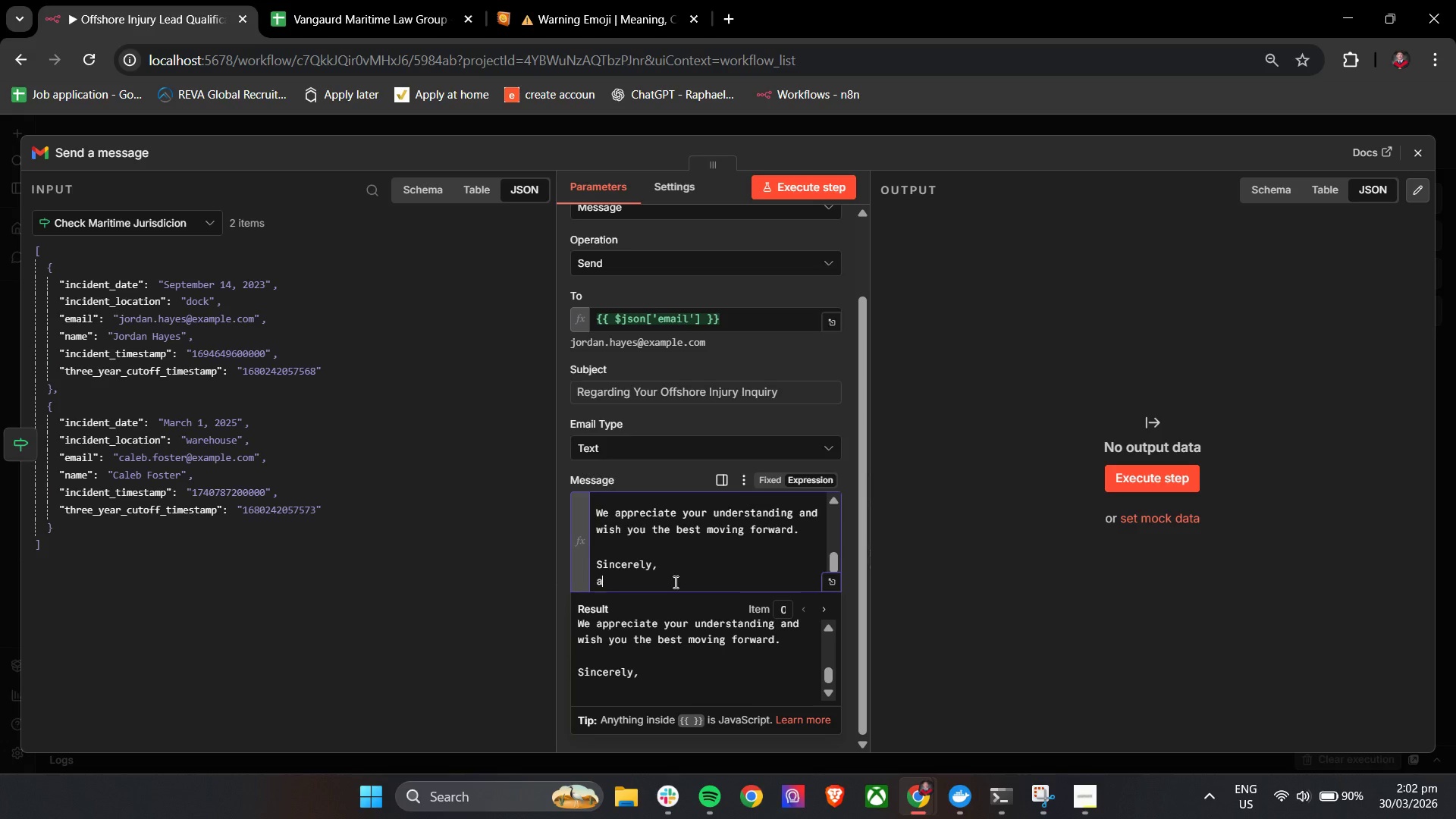 
type(a)
key(Backspace)
type(Vanguard Maritime Lkaw )
key(Backspace)
key(Backspace)
key(Backspace)
key(Backspace)
type(aw group.)
 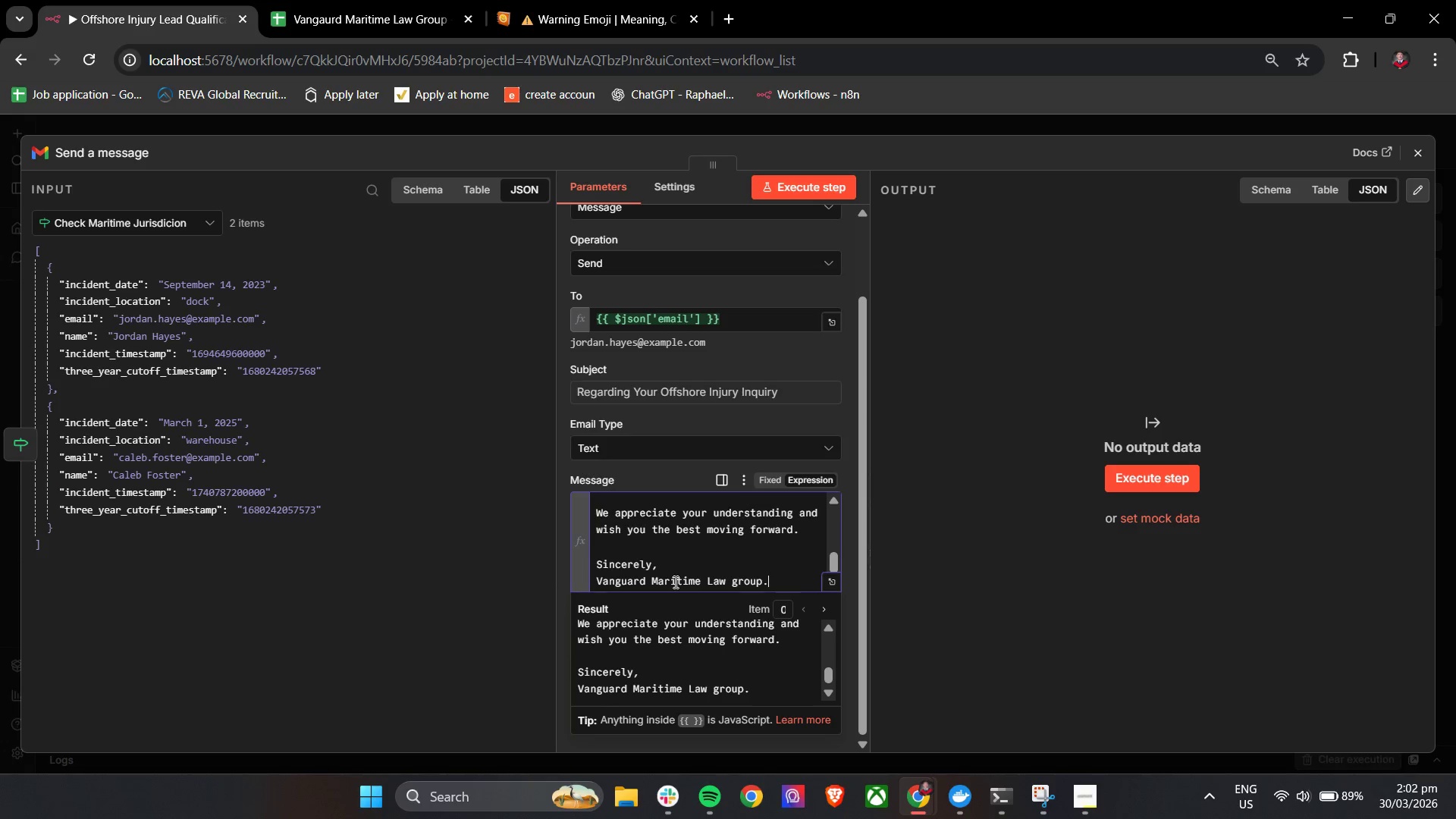 
left_click([849, 523])
 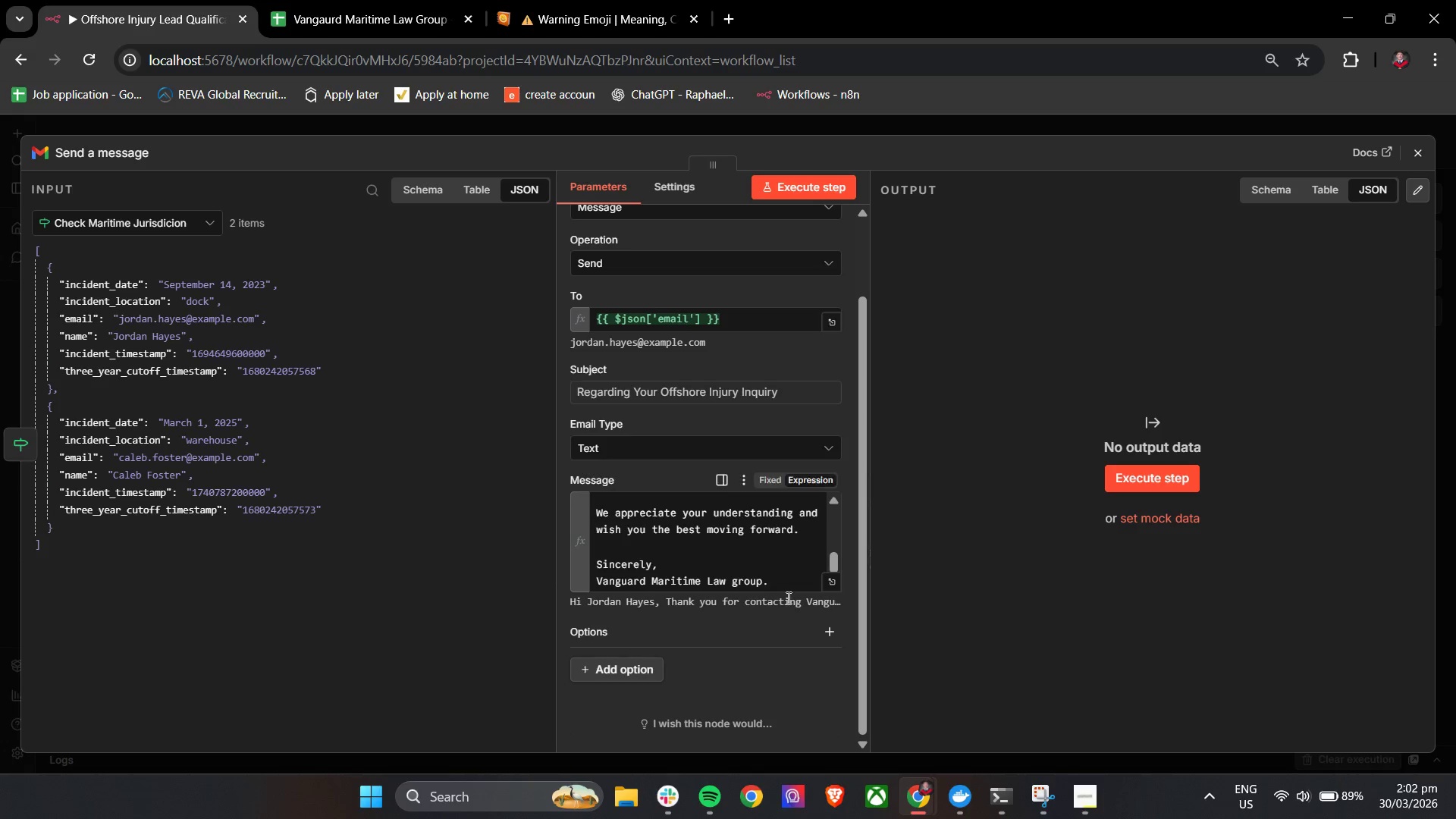 
scroll: coordinate [664, 425], scroll_direction: up, amount: 12.0
 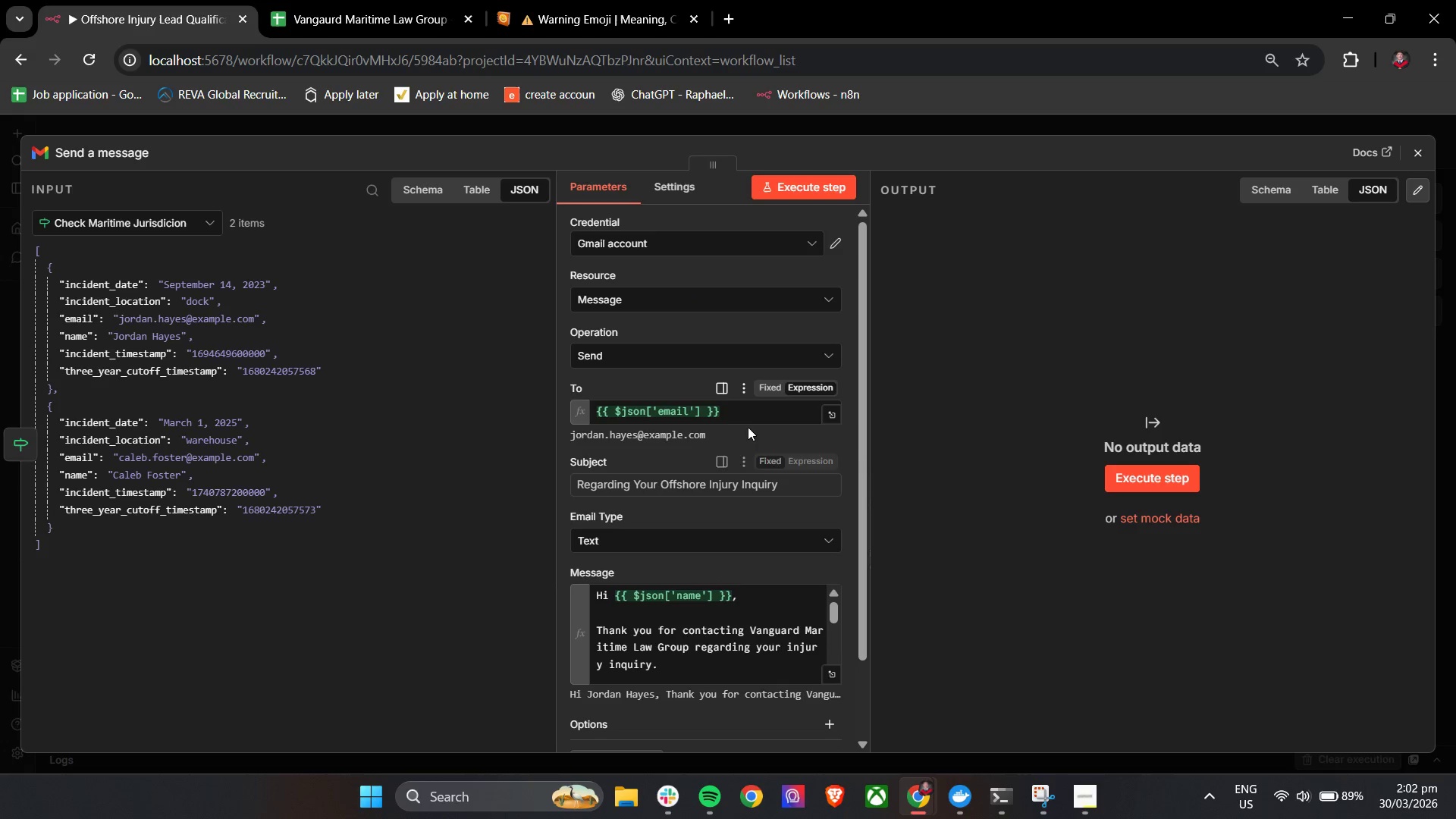 
left_click_drag(start_coordinate=[746, 413], to_coordinate=[574, 413])
 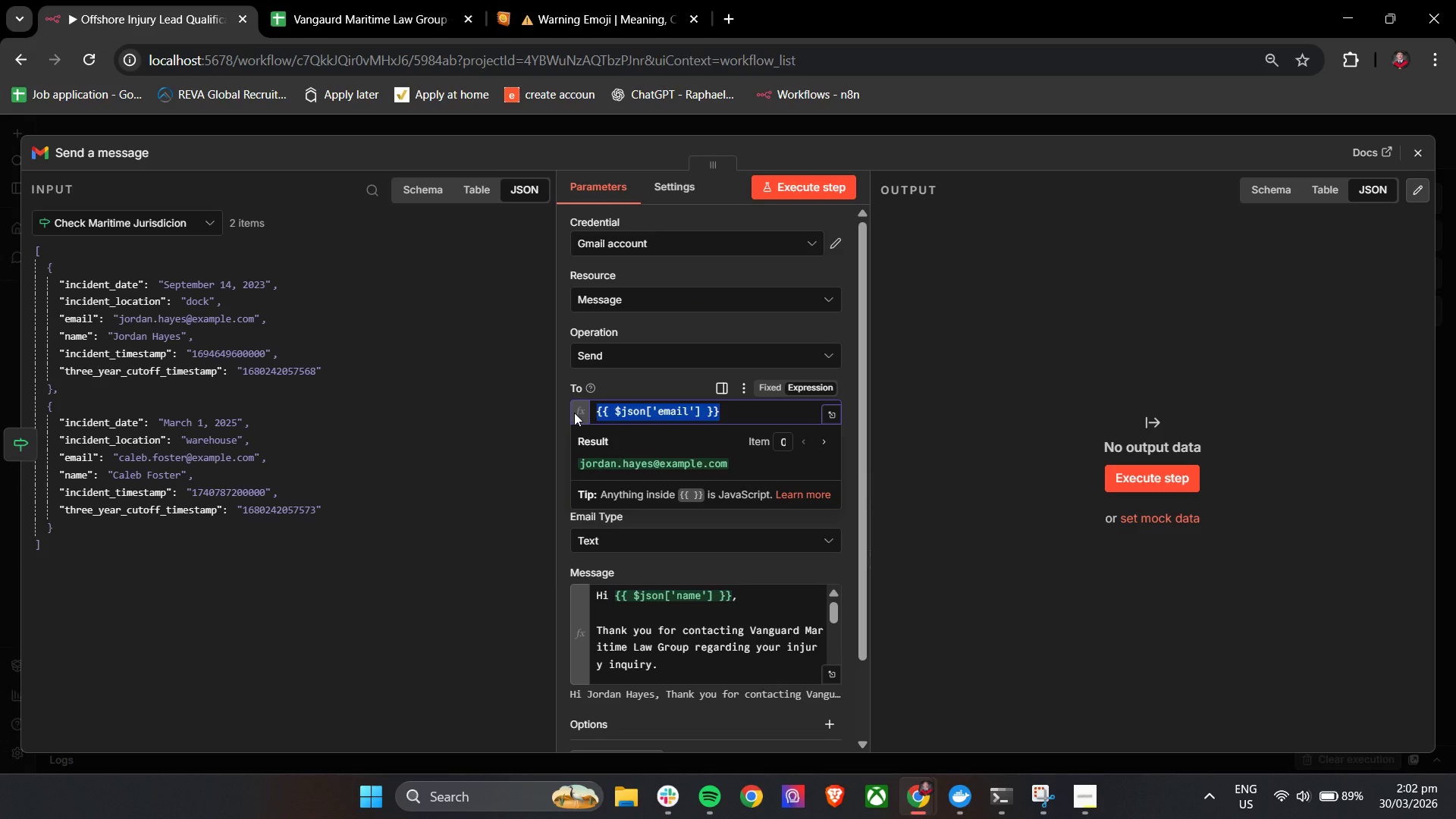 
type(fallenglenn08@g)
key(Backspace)
key(Backspace)
key(Backspace)
key(Backspace)
type(@gmail.com)
 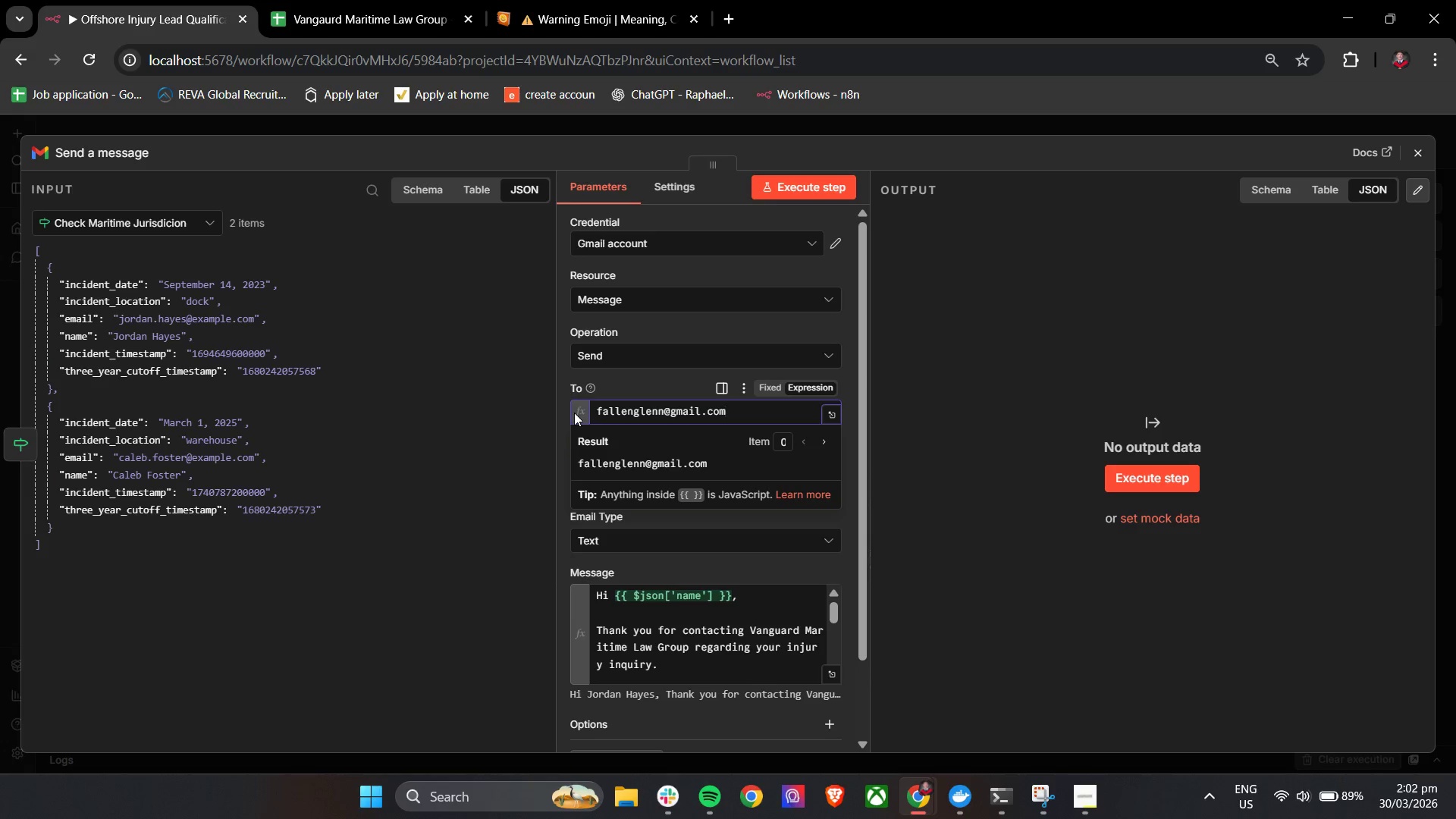 
left_click([645, 383])
 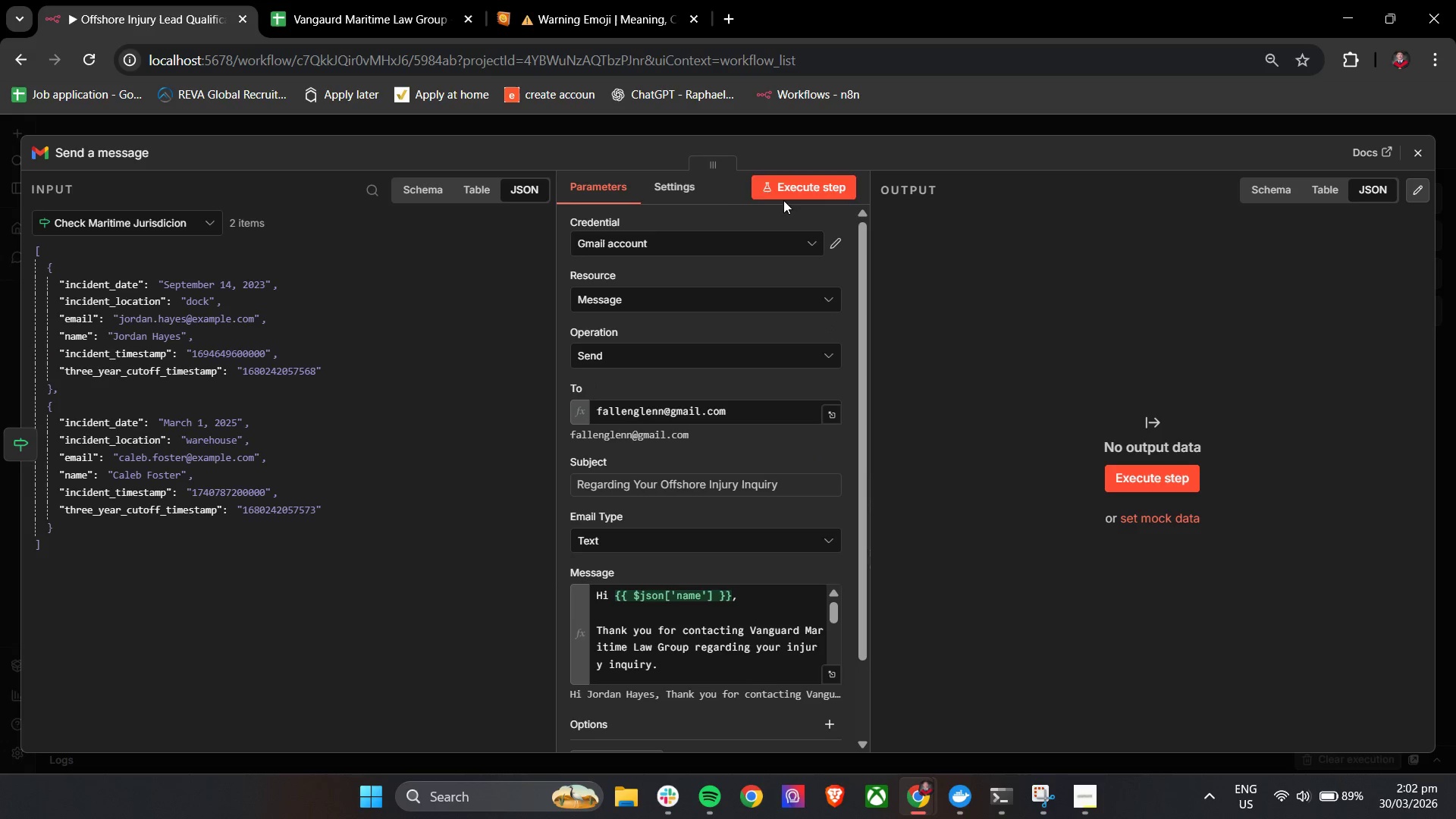 
left_click([789, 192])
 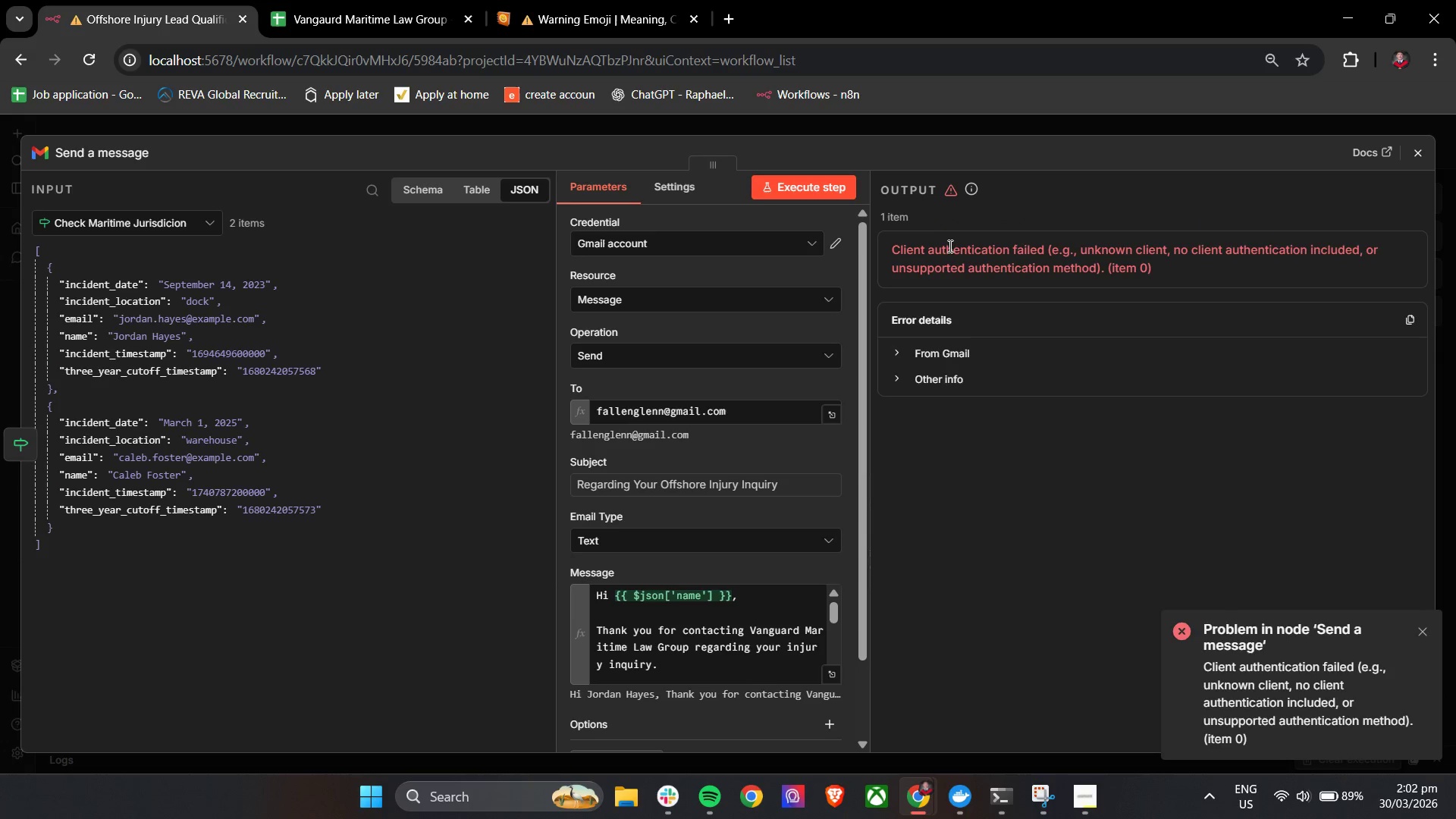 
scroll: coordinate [773, 381], scroll_direction: up, amount: 3.0
 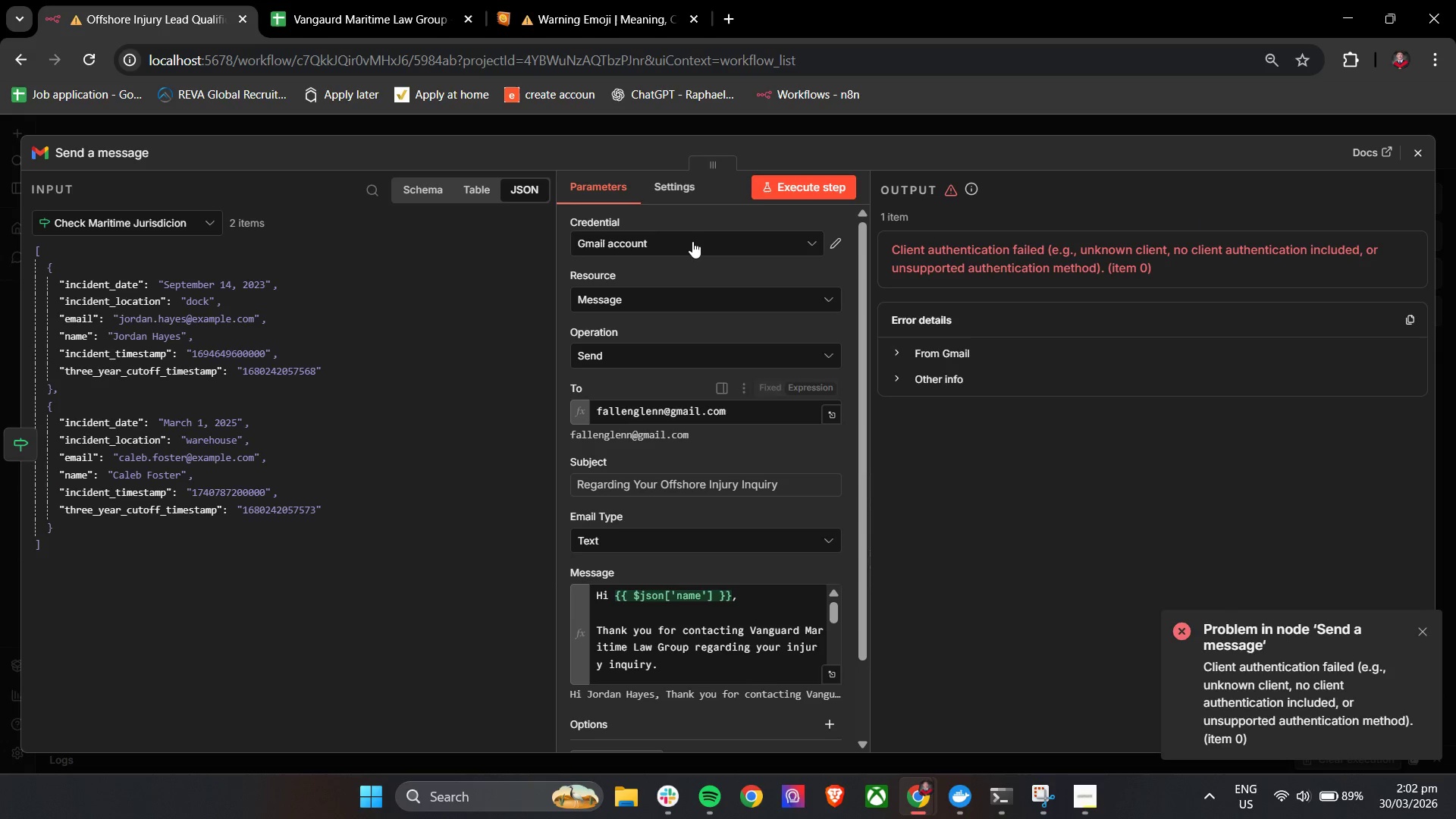 
left_click([692, 241])
 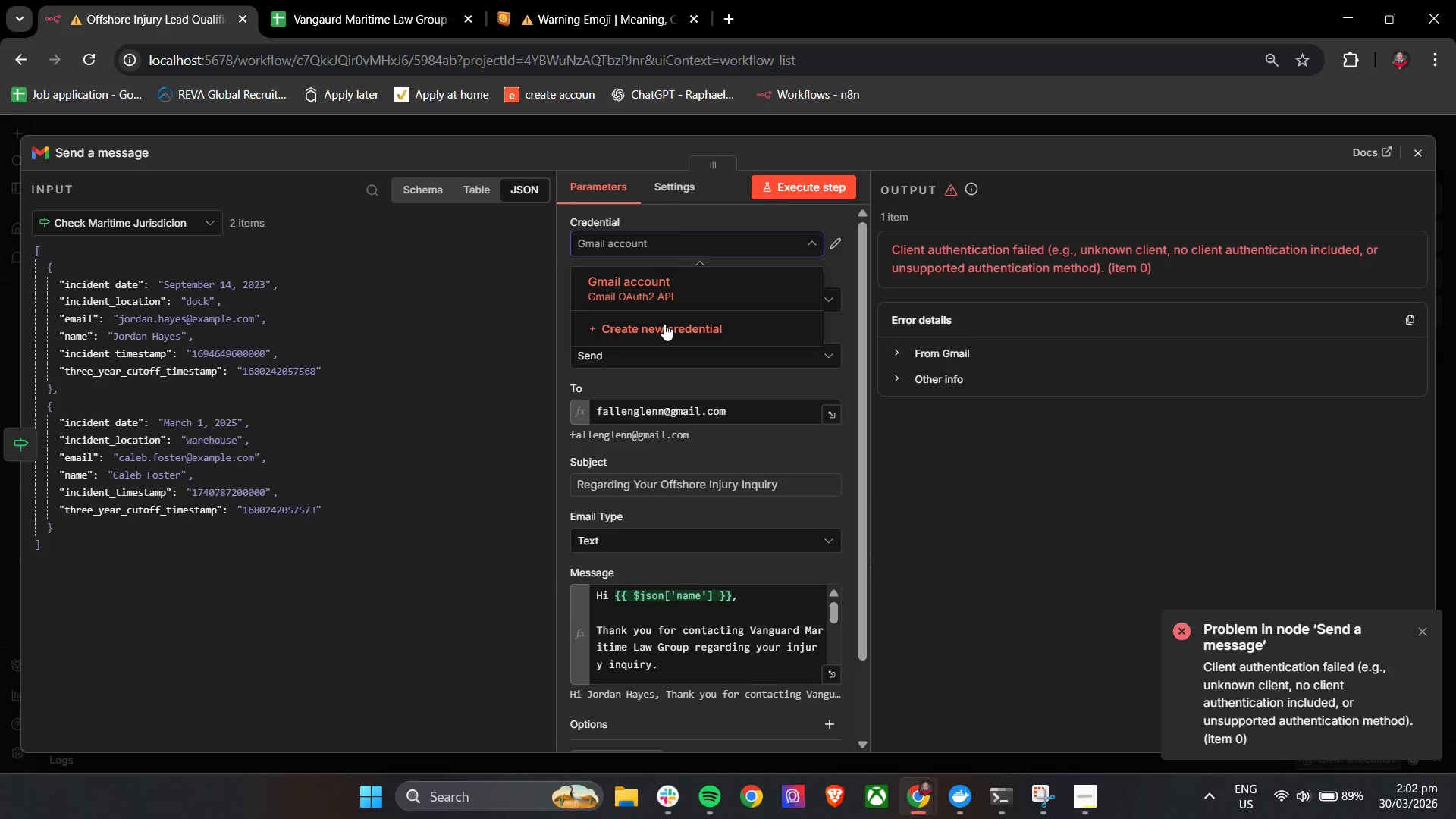 
left_click([673, 294])
 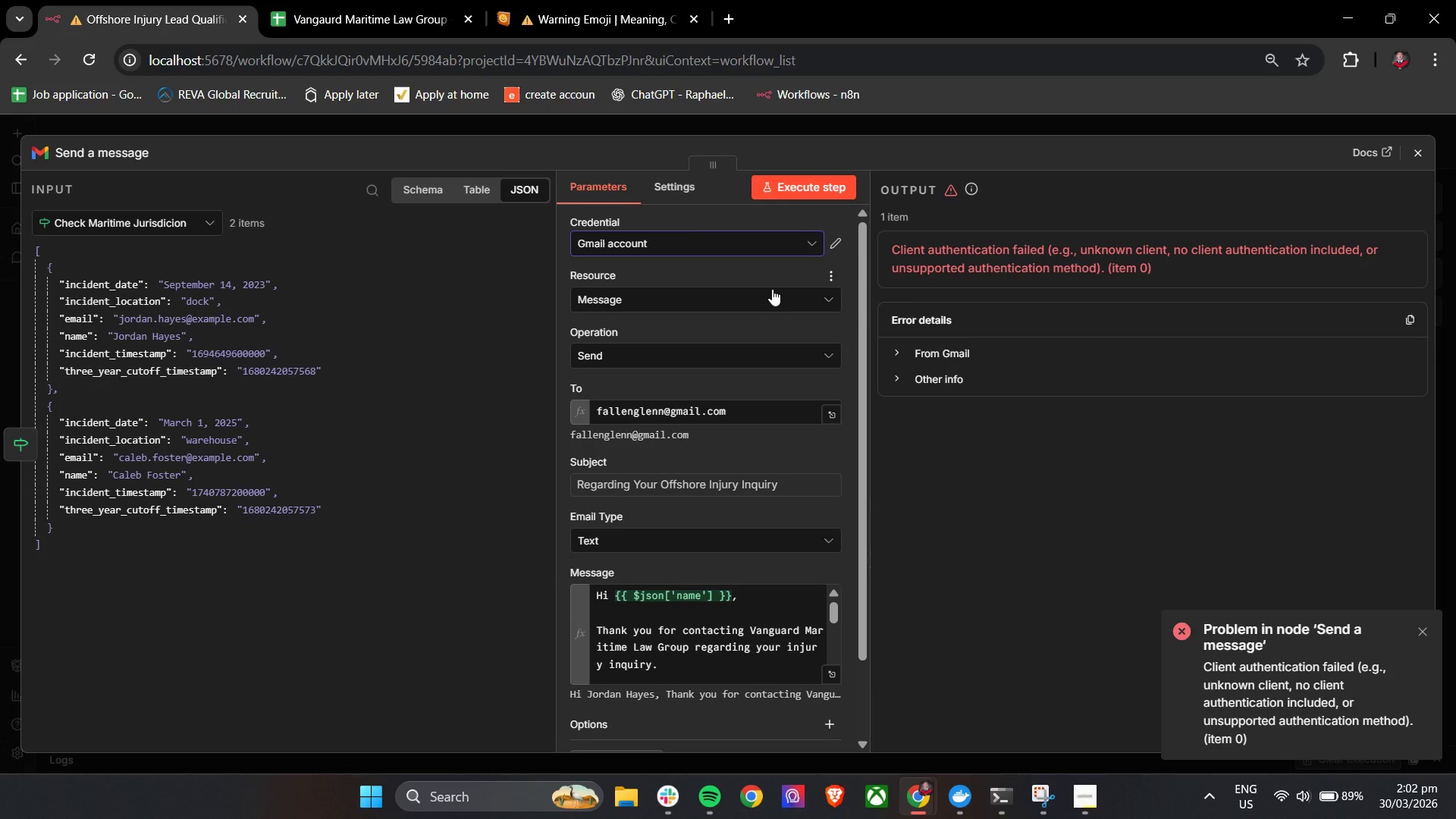 
wait(5.86)
 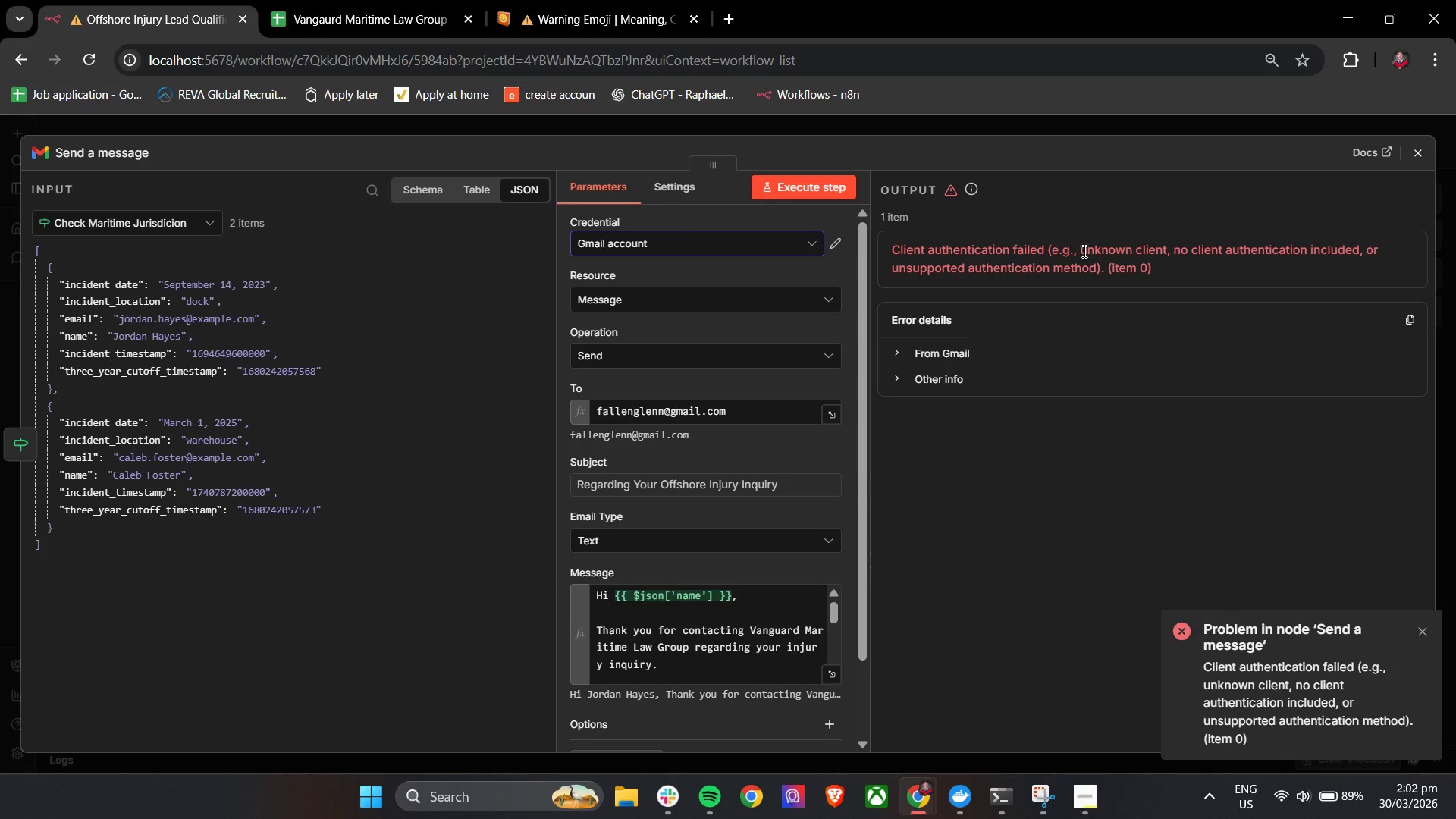 
left_click([763, 276])
 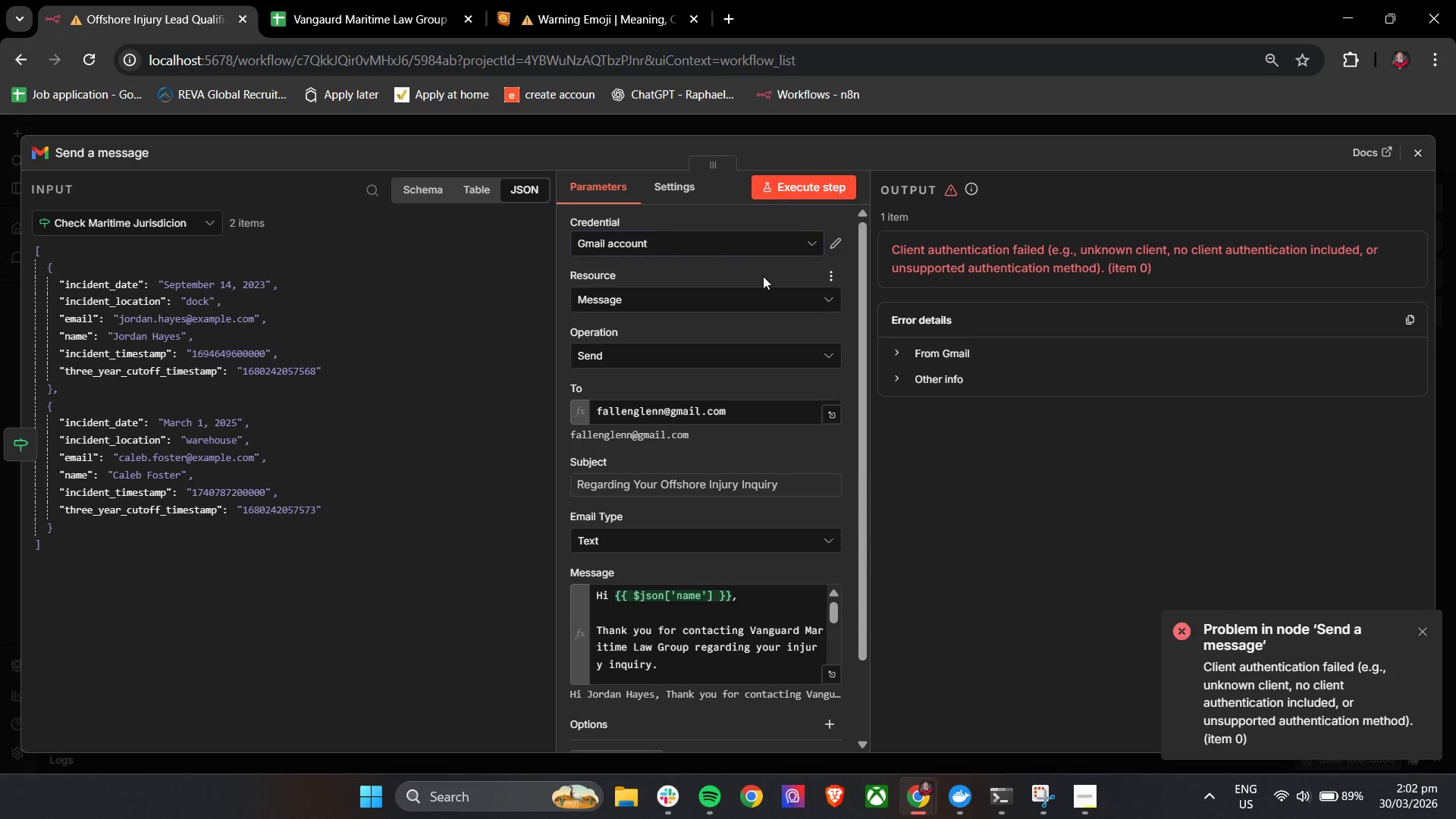 
scroll: coordinate [763, 276], scroll_direction: down, amount: 9.0
 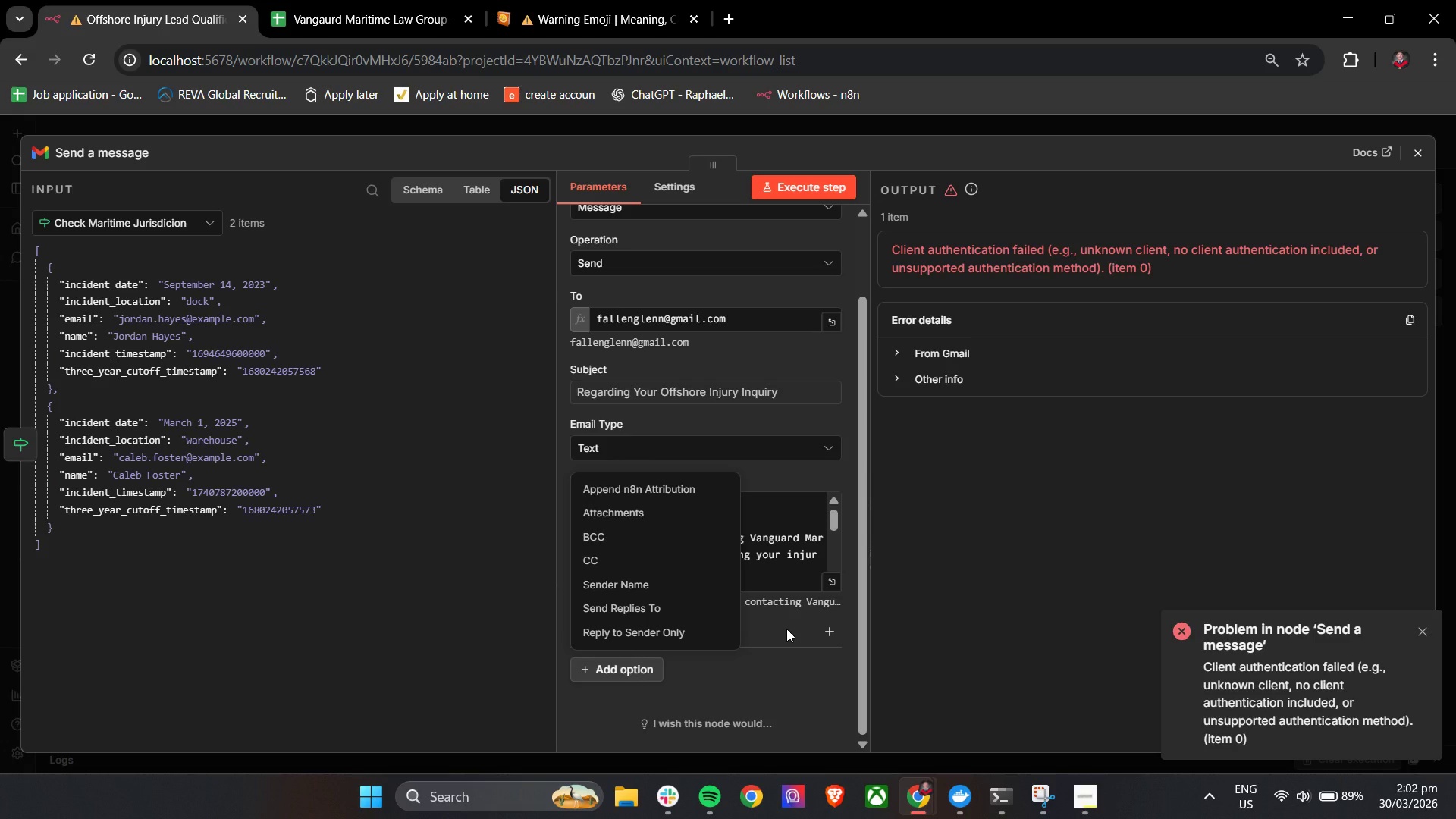 
left_click([786, 629])
 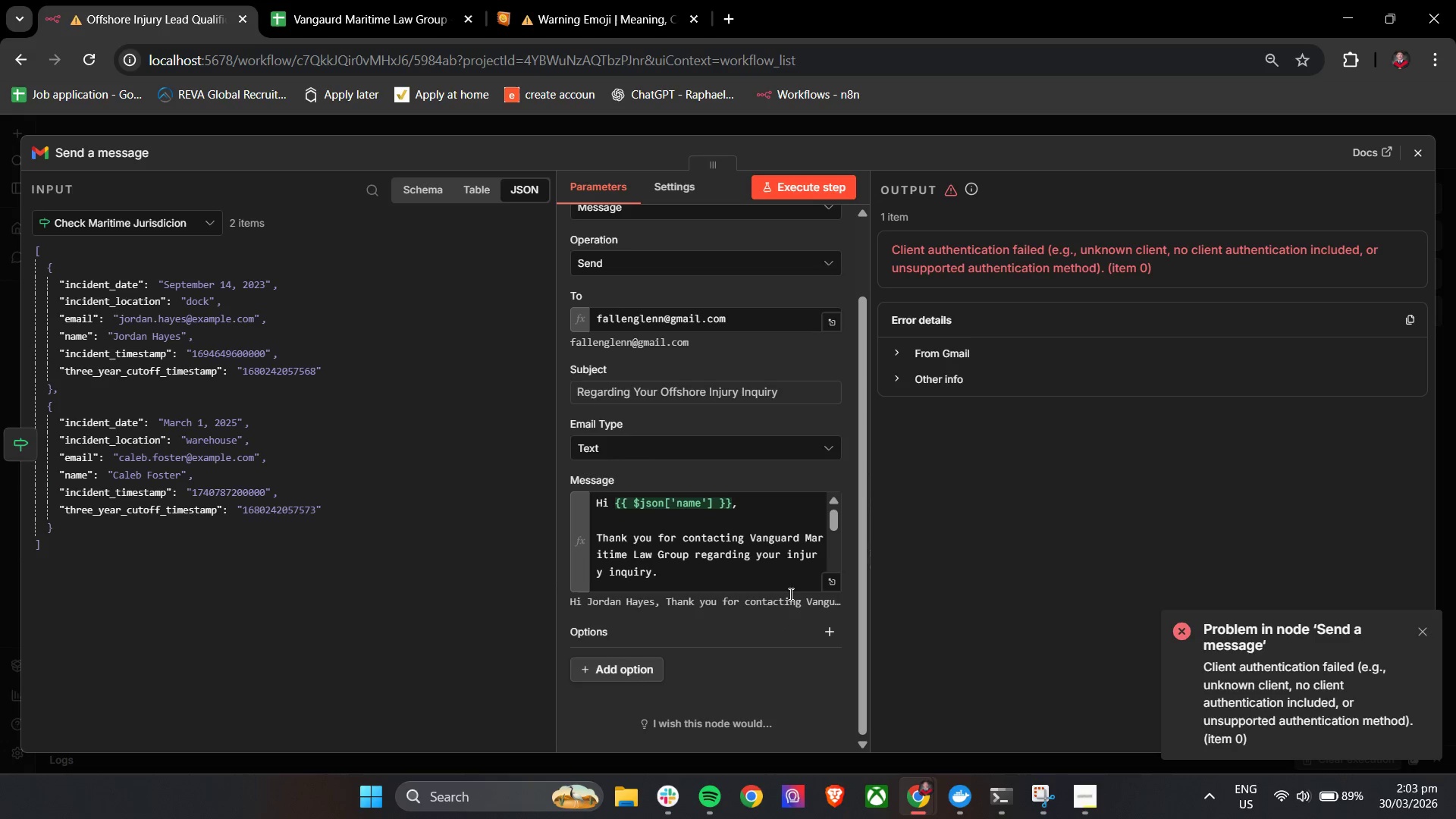 
scroll: coordinate [780, 549], scroll_direction: up, amount: 6.0
 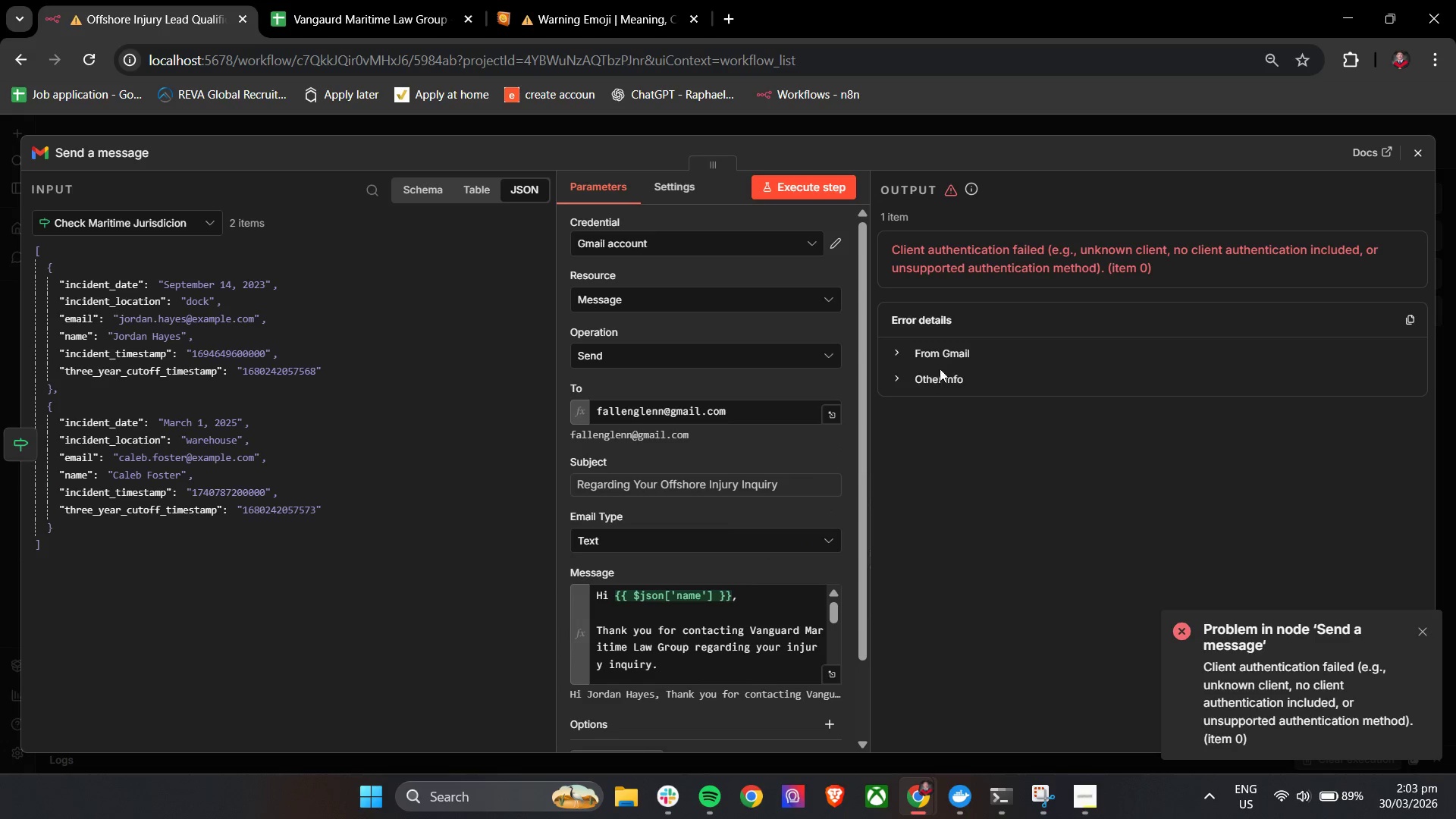 
left_click([940, 358])
 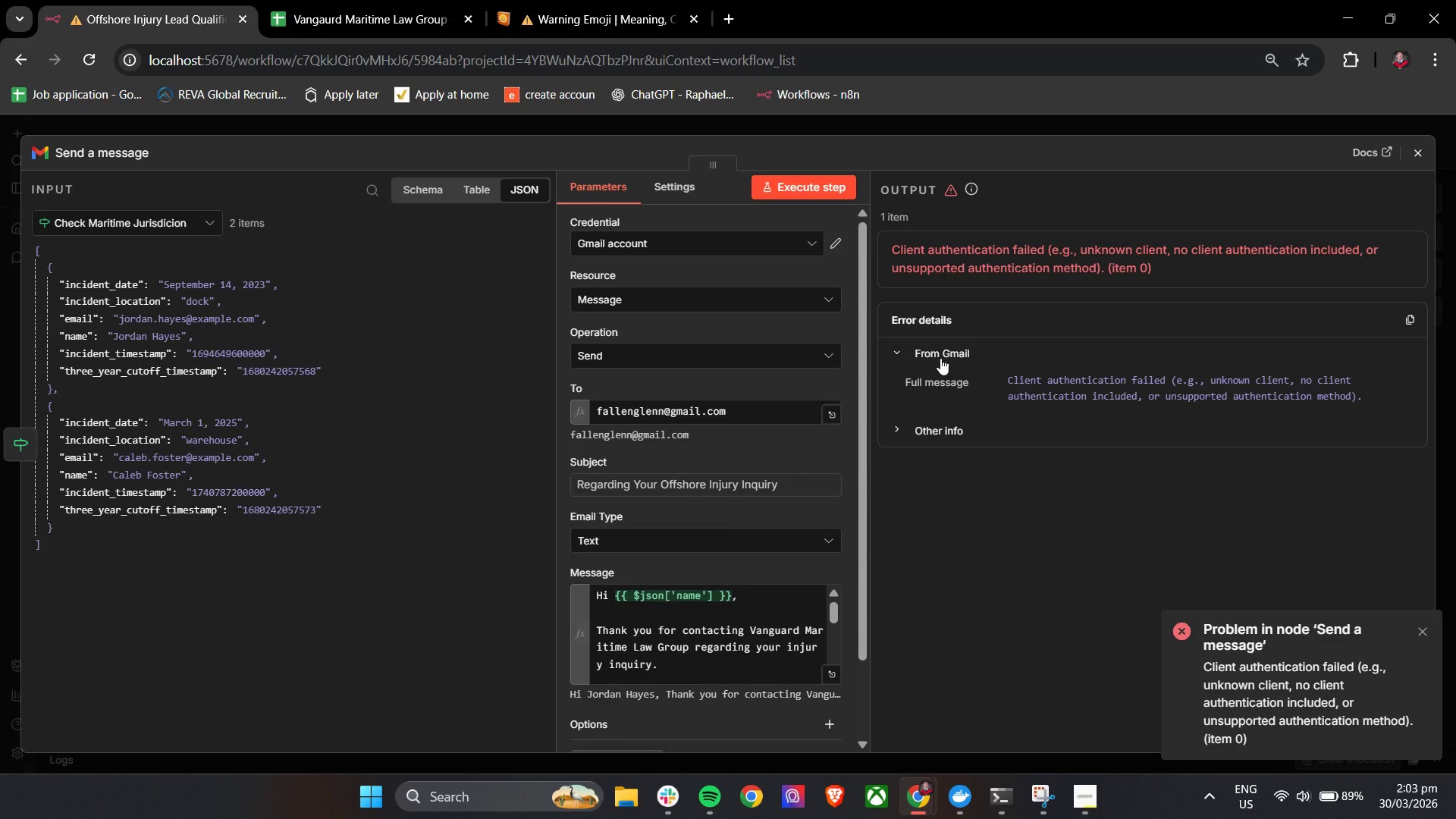 
left_click([679, 244])
 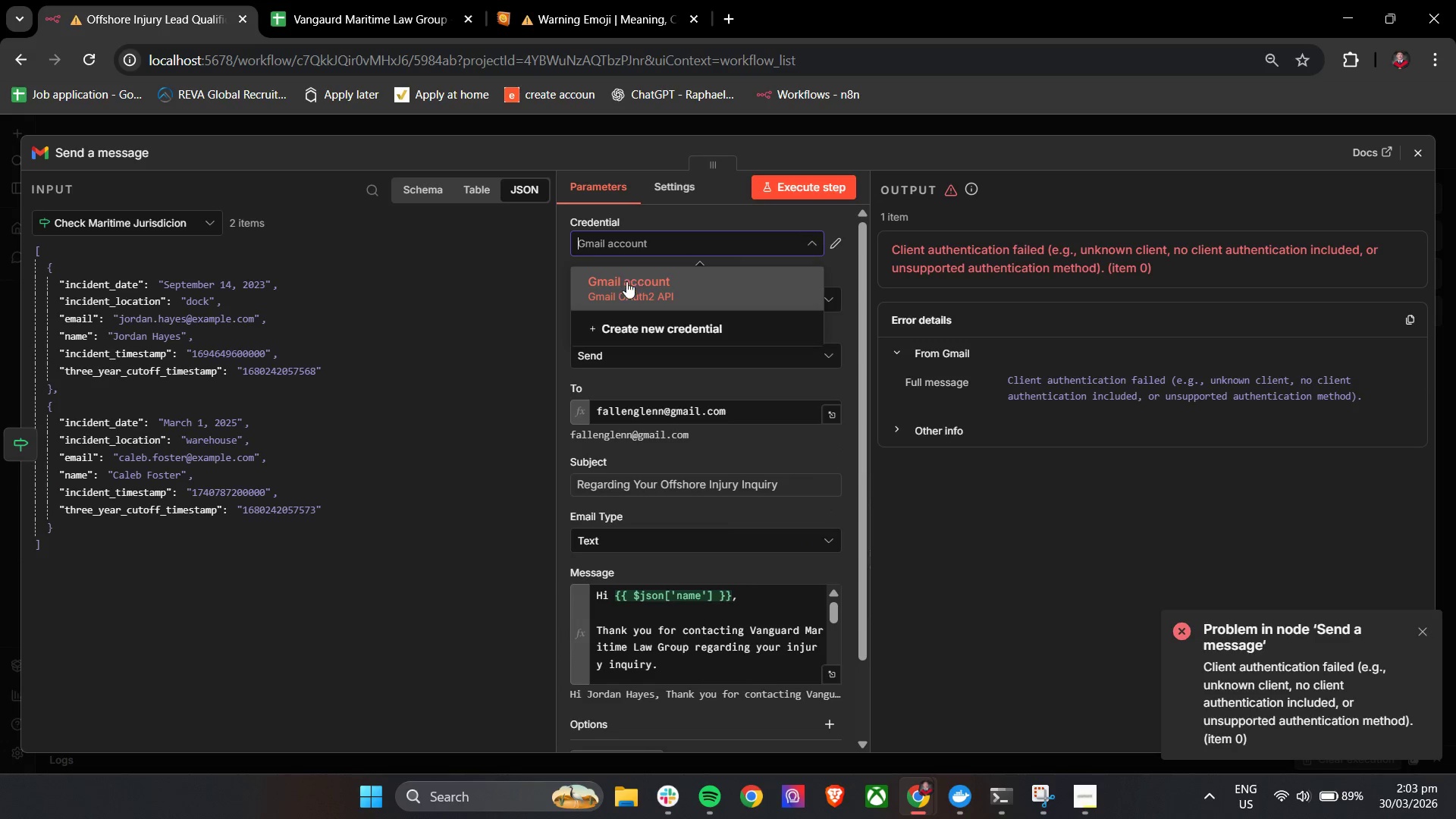 
left_click([625, 287])
 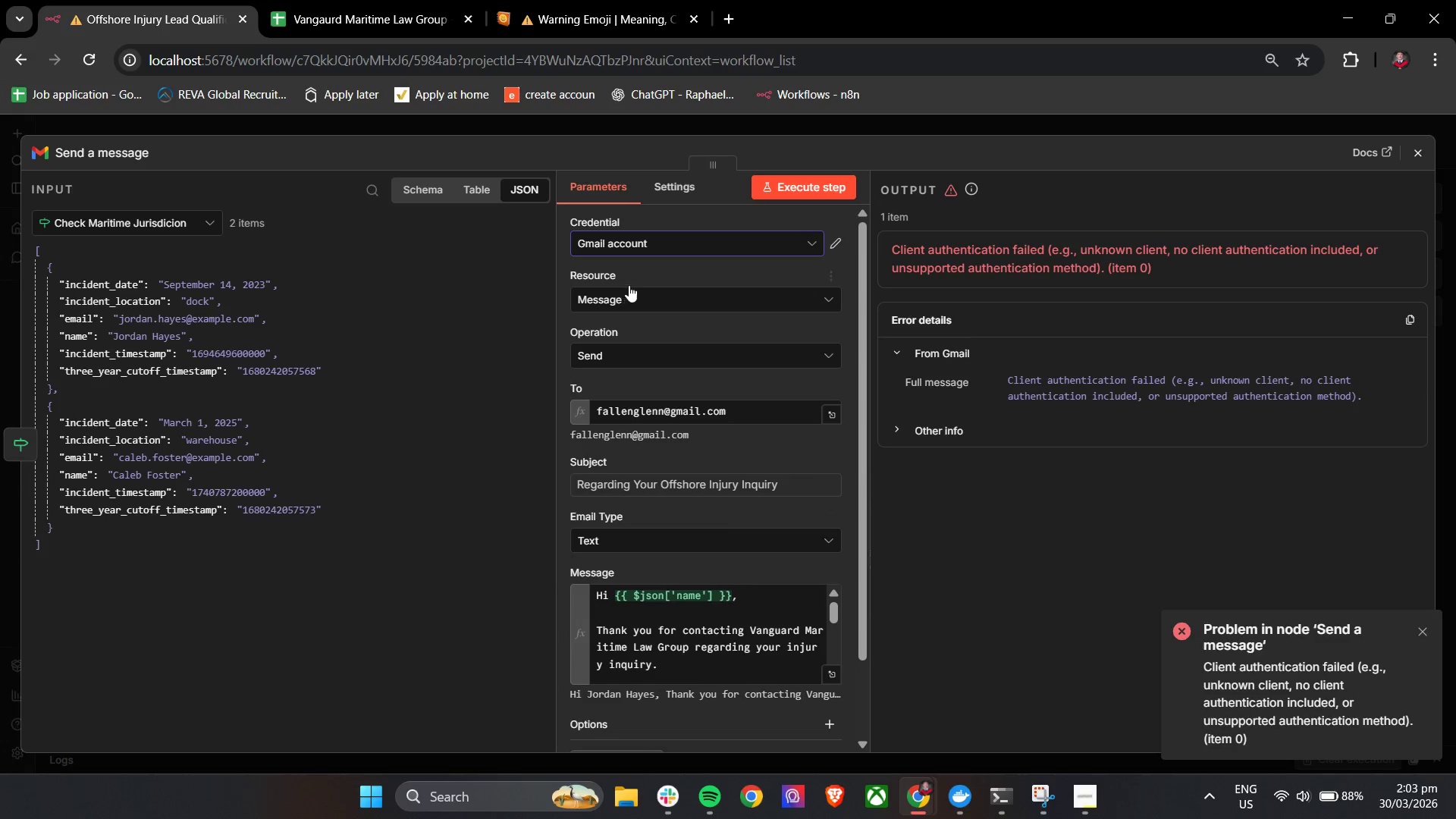 
left_click([648, 247])
 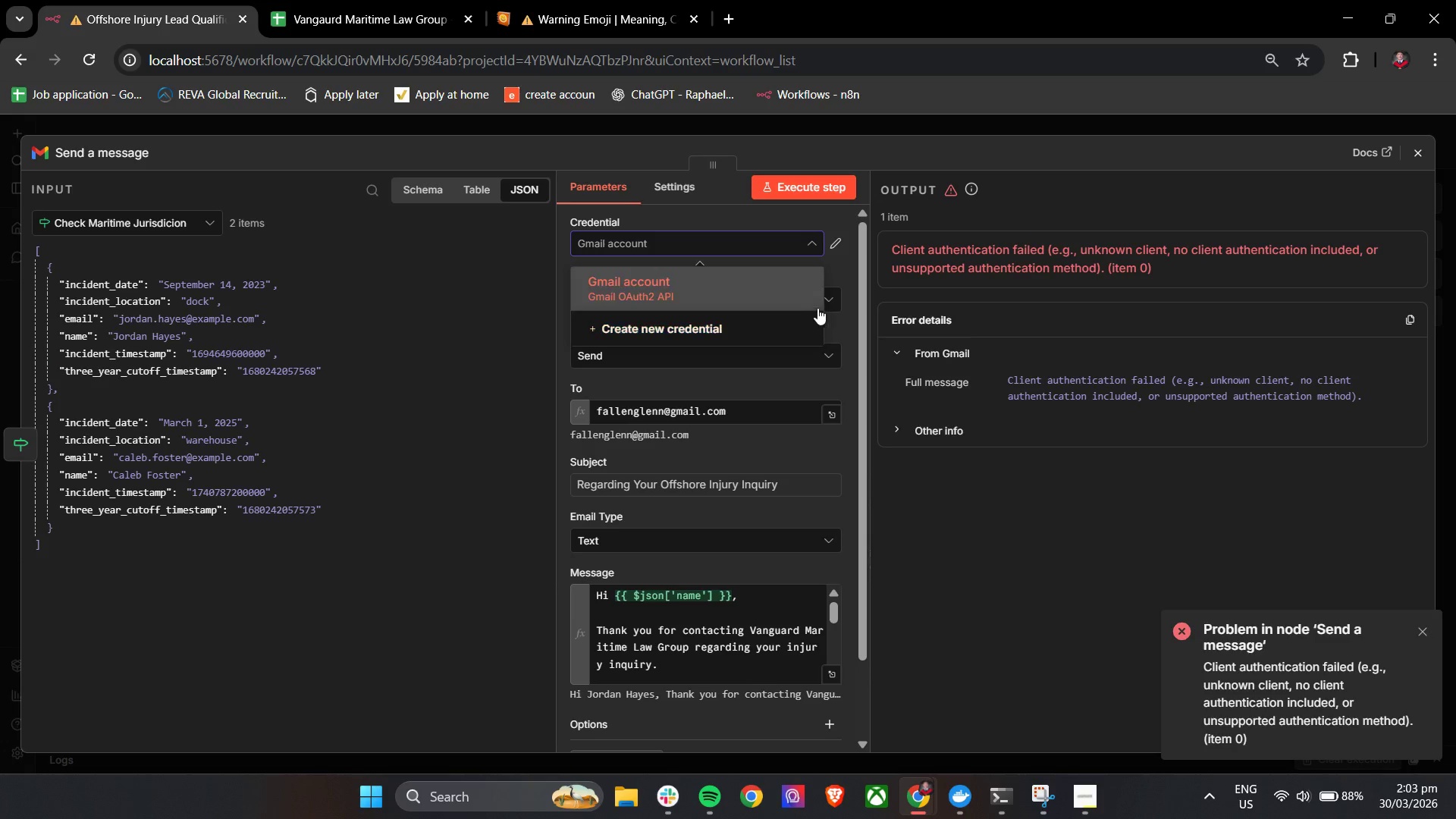 
left_click([845, 265])
 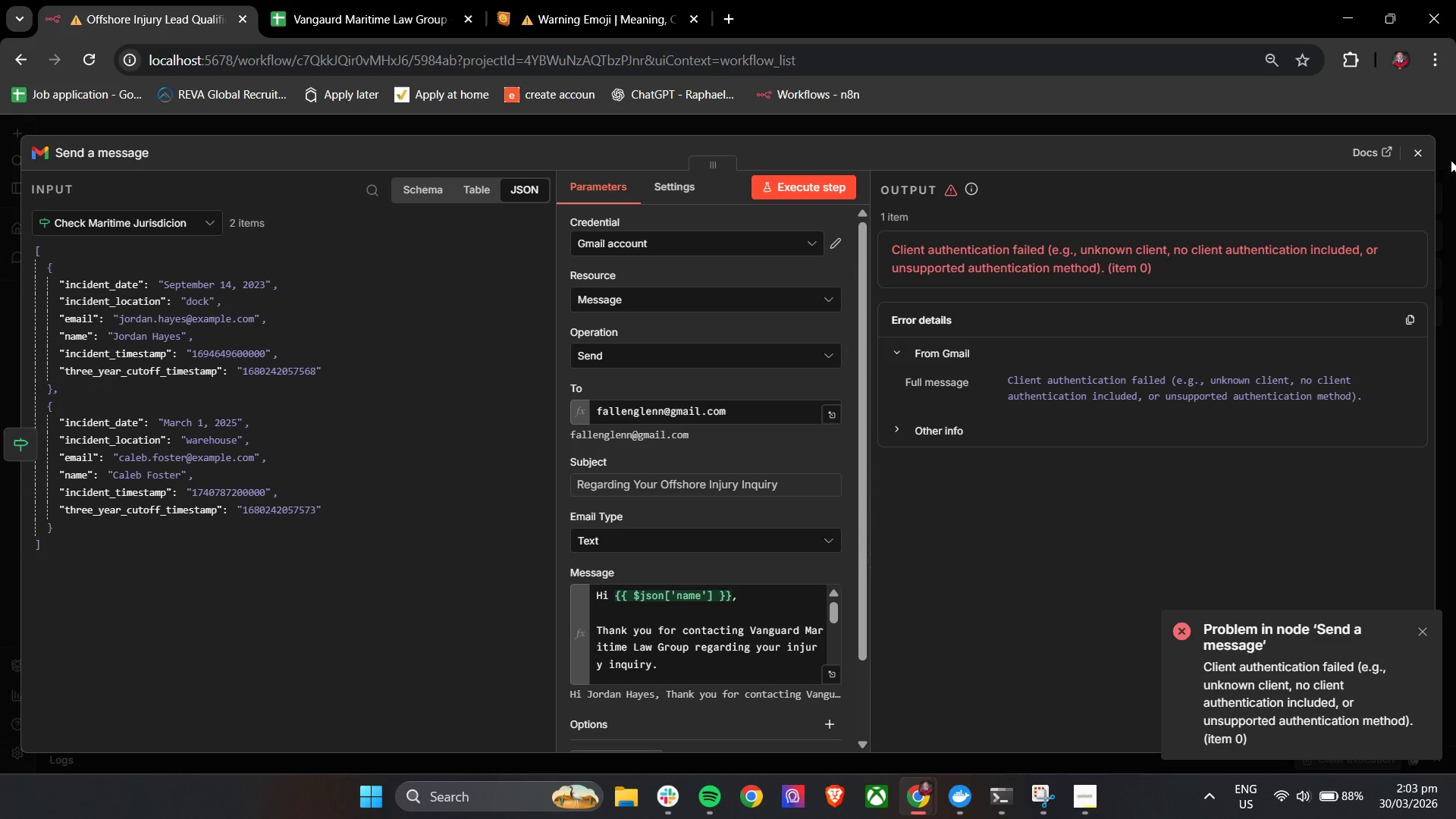 
wait(7.3)
 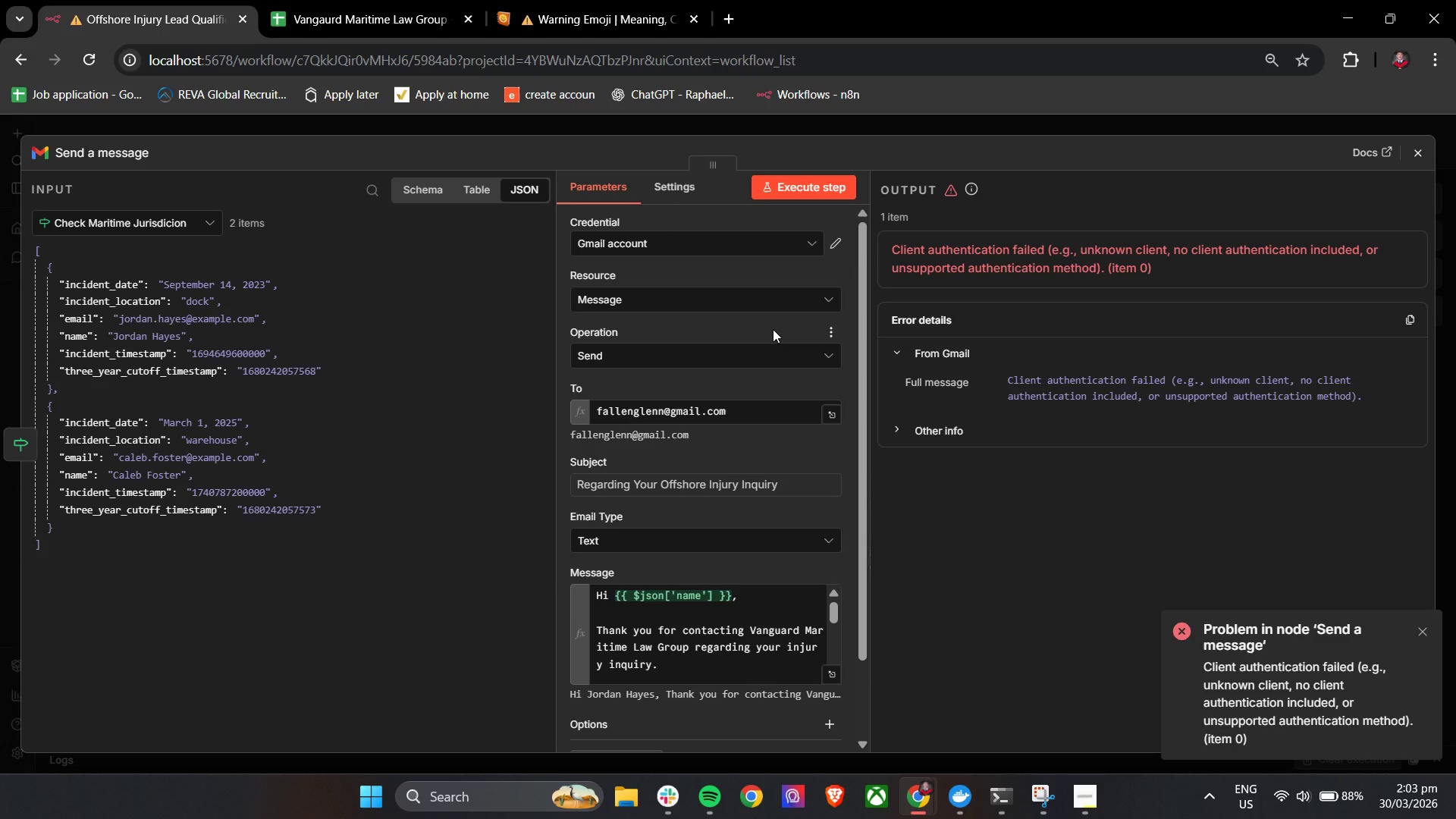 
double_click([1018, 591])
 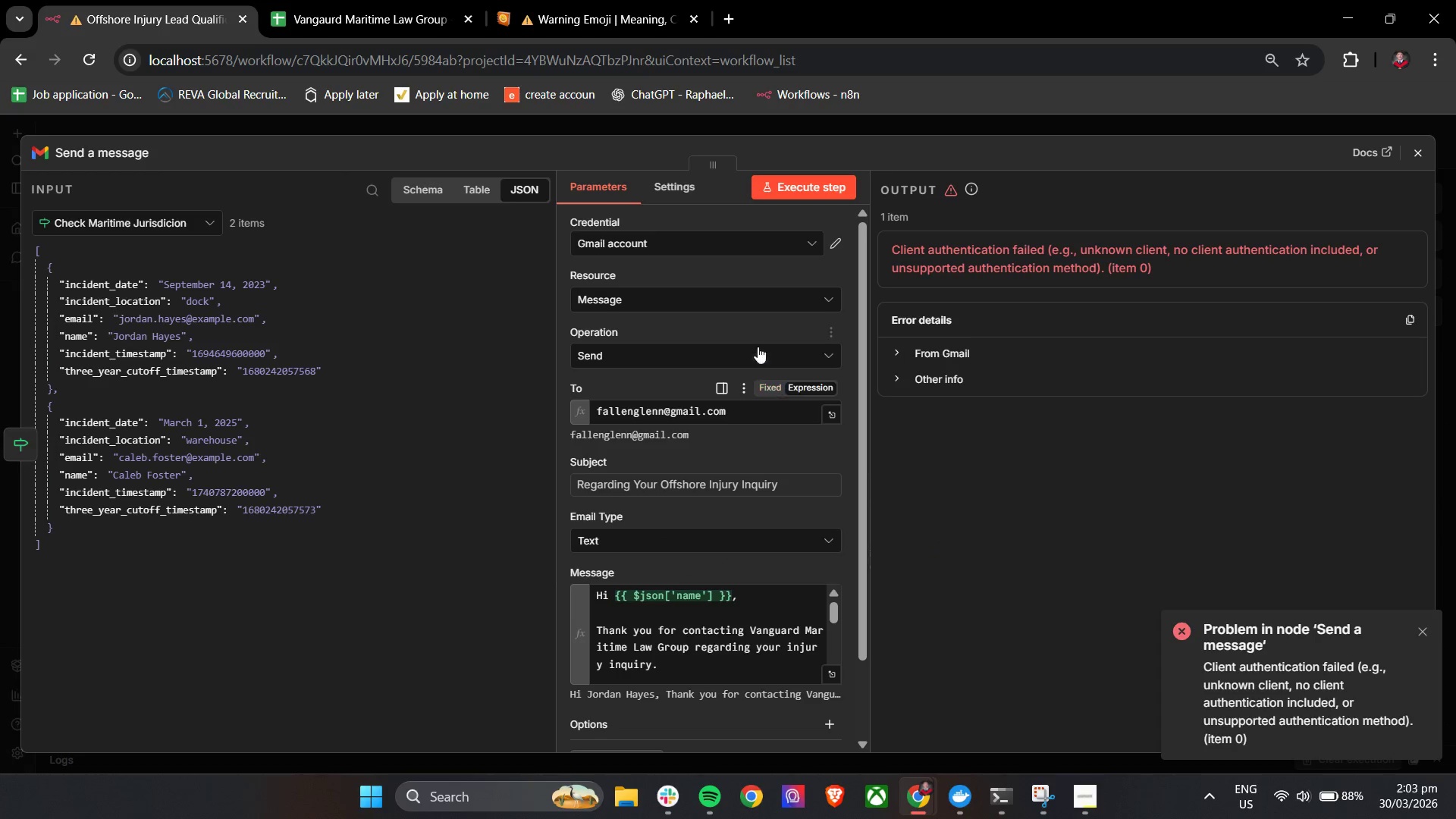 
left_click([724, 330])
 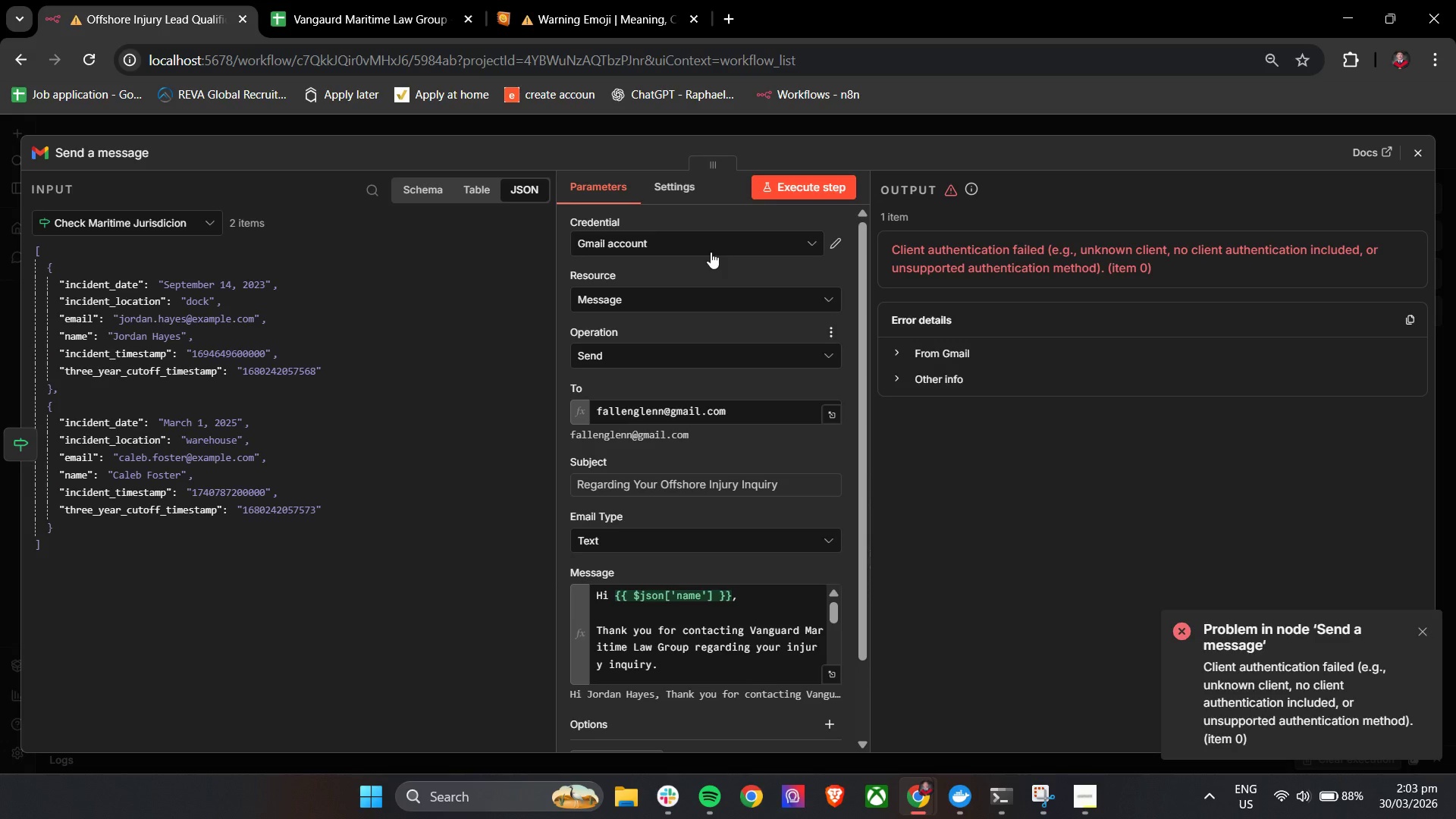 
left_click([711, 252])
 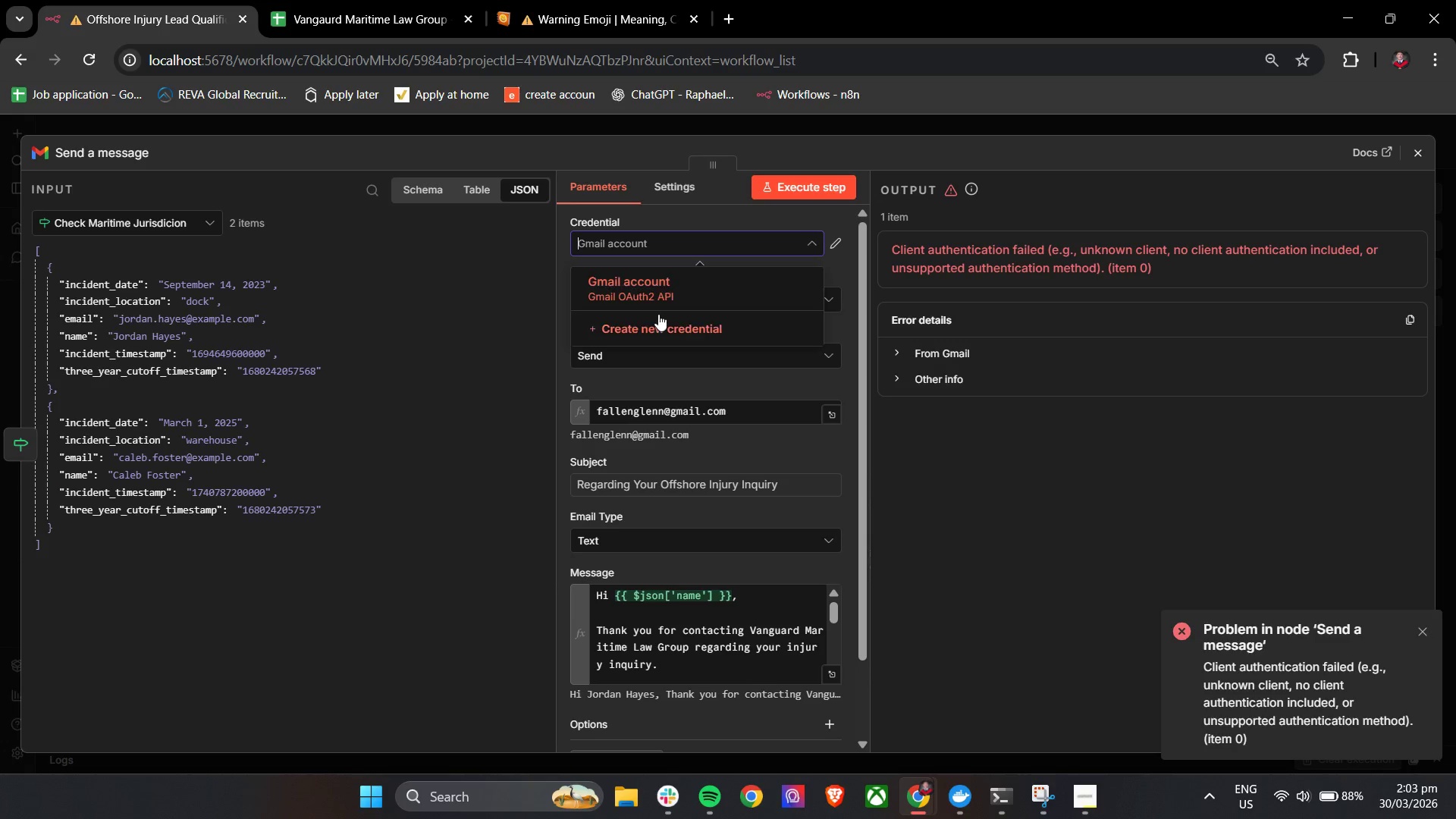 
left_click([656, 325])
 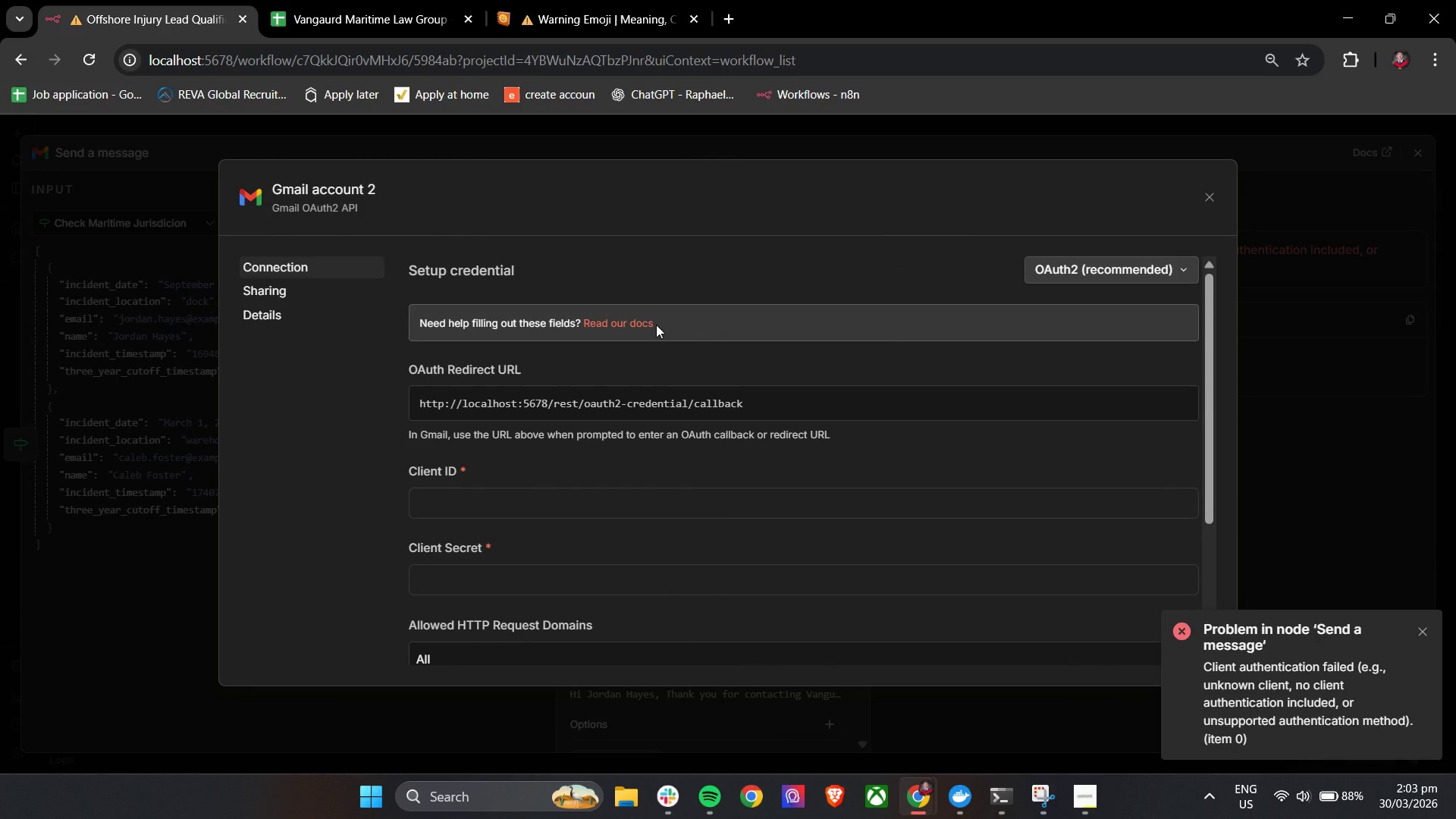 
scroll: coordinate [656, 325], scroll_direction: down, amount: 2.0
 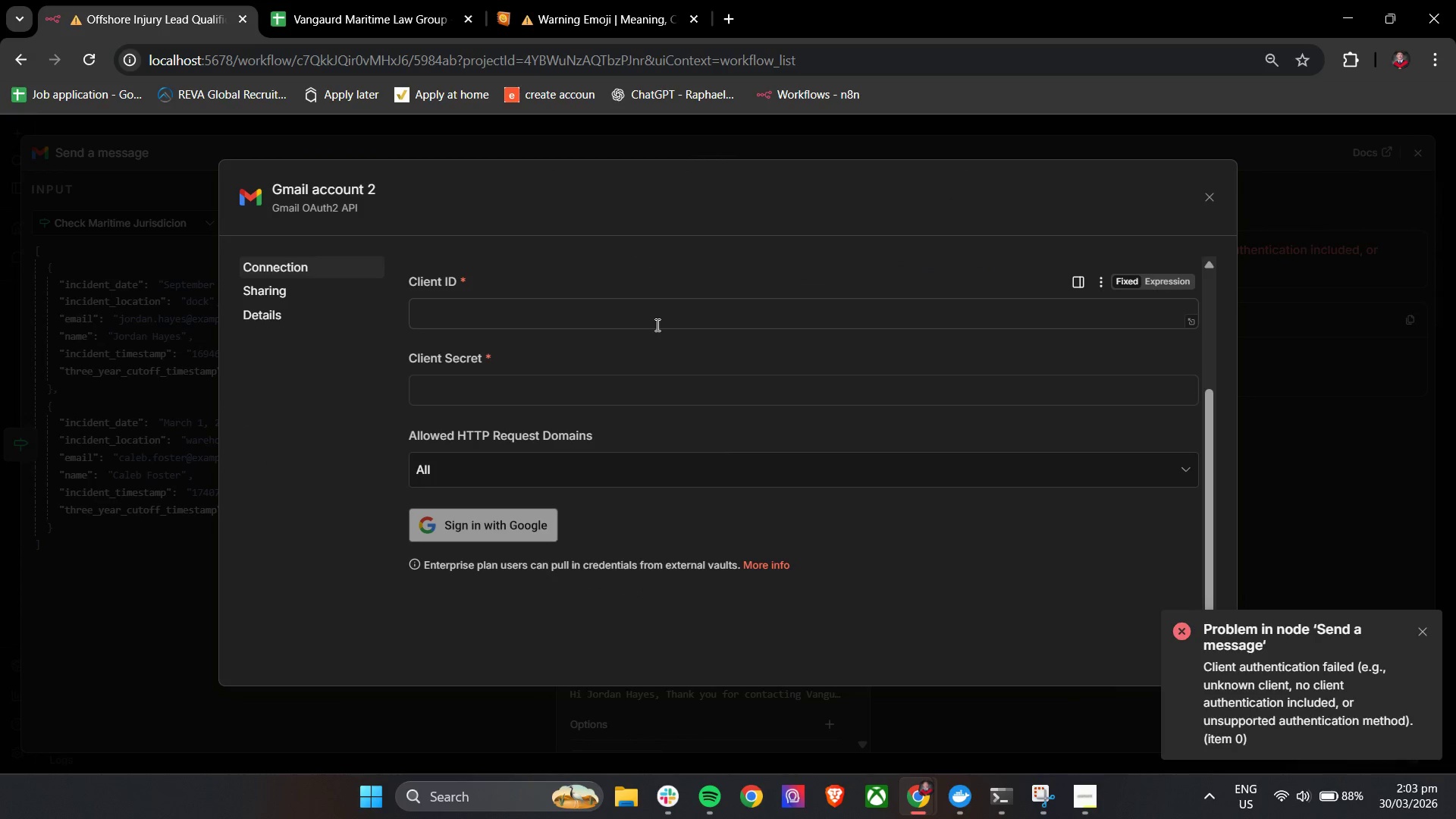 
scroll: coordinate [656, 325], scroll_direction: up, amount: 1.0
 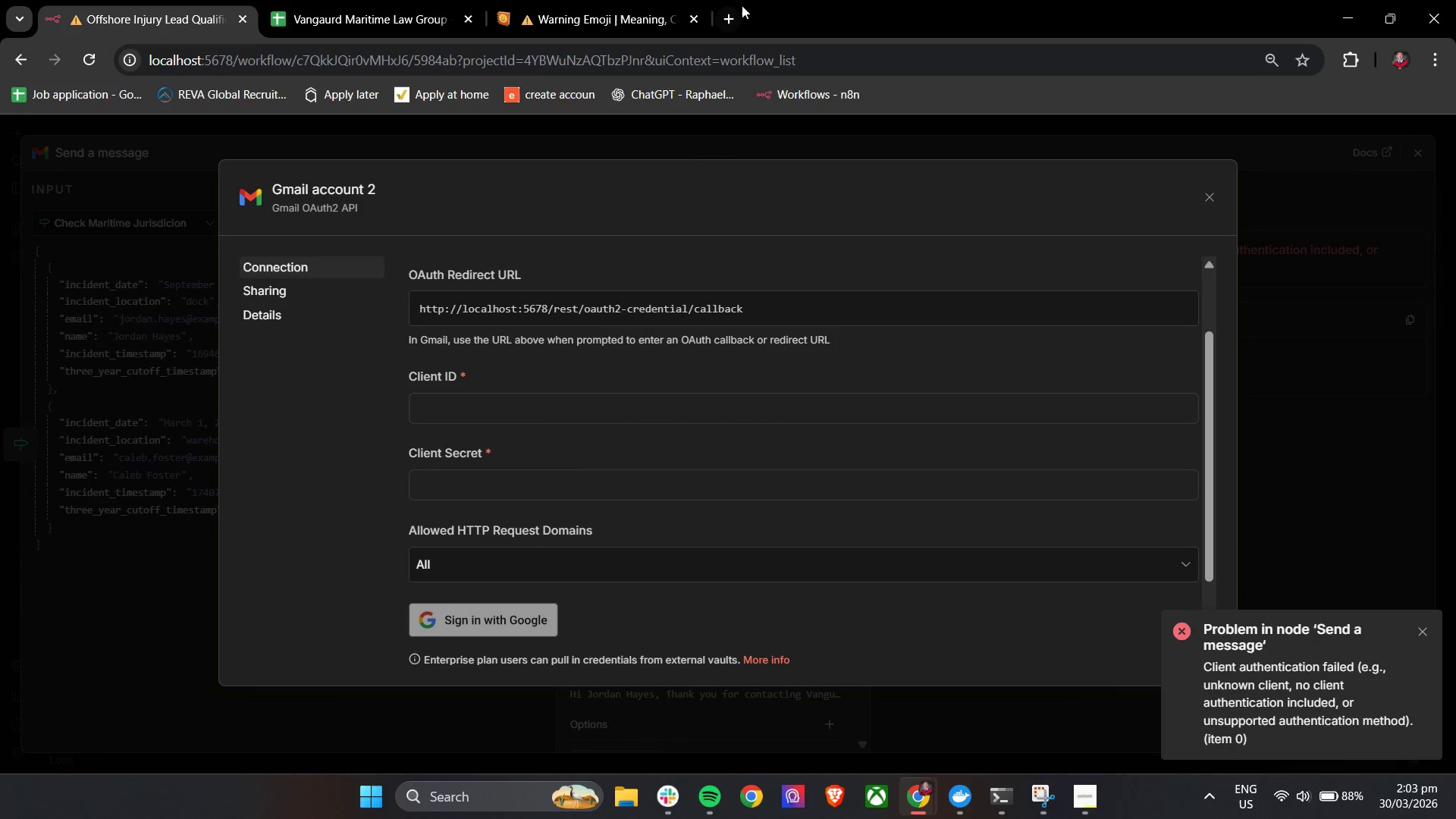 
left_click([732, 10])
 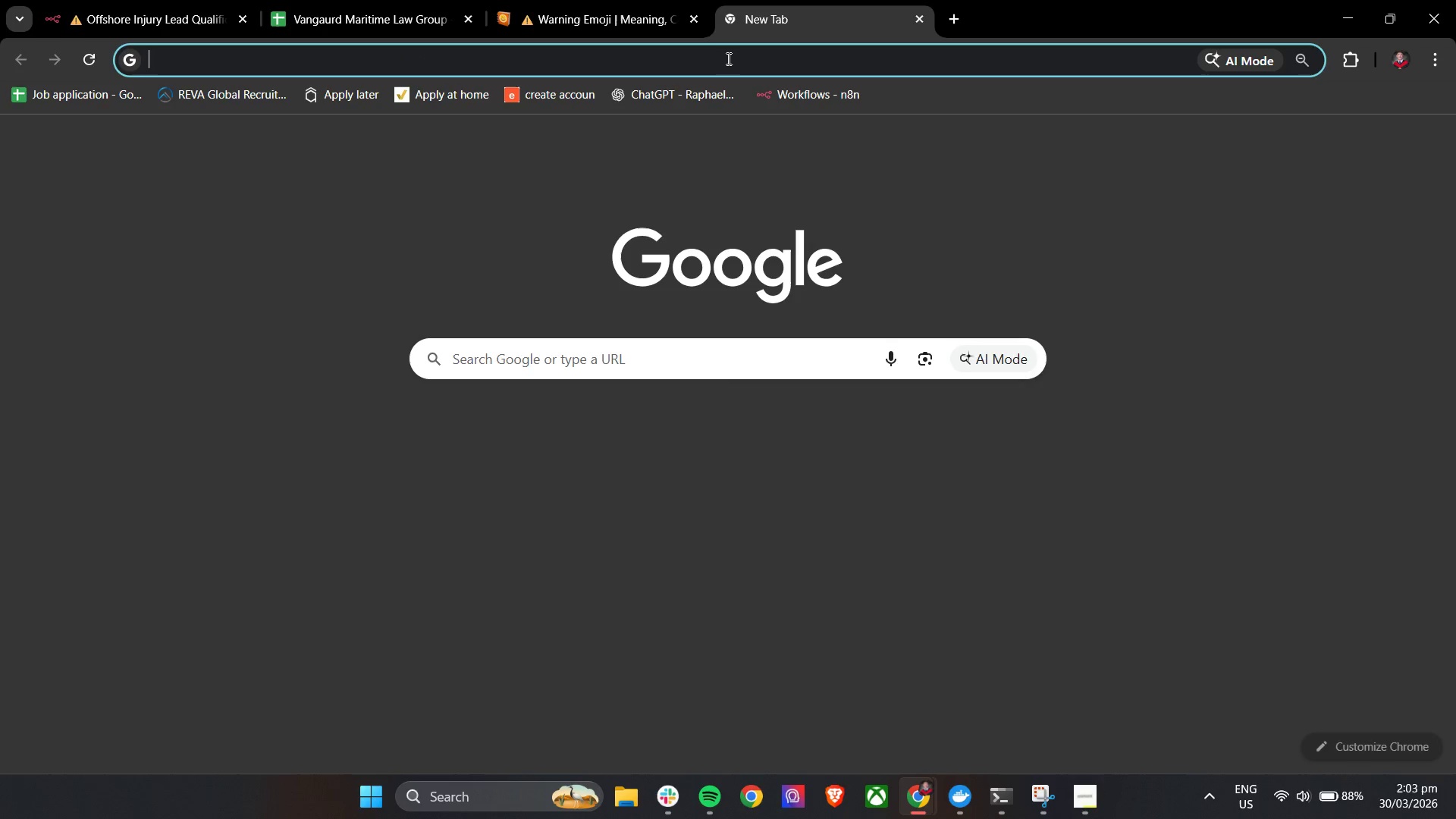 
double_click([727, 58])
 